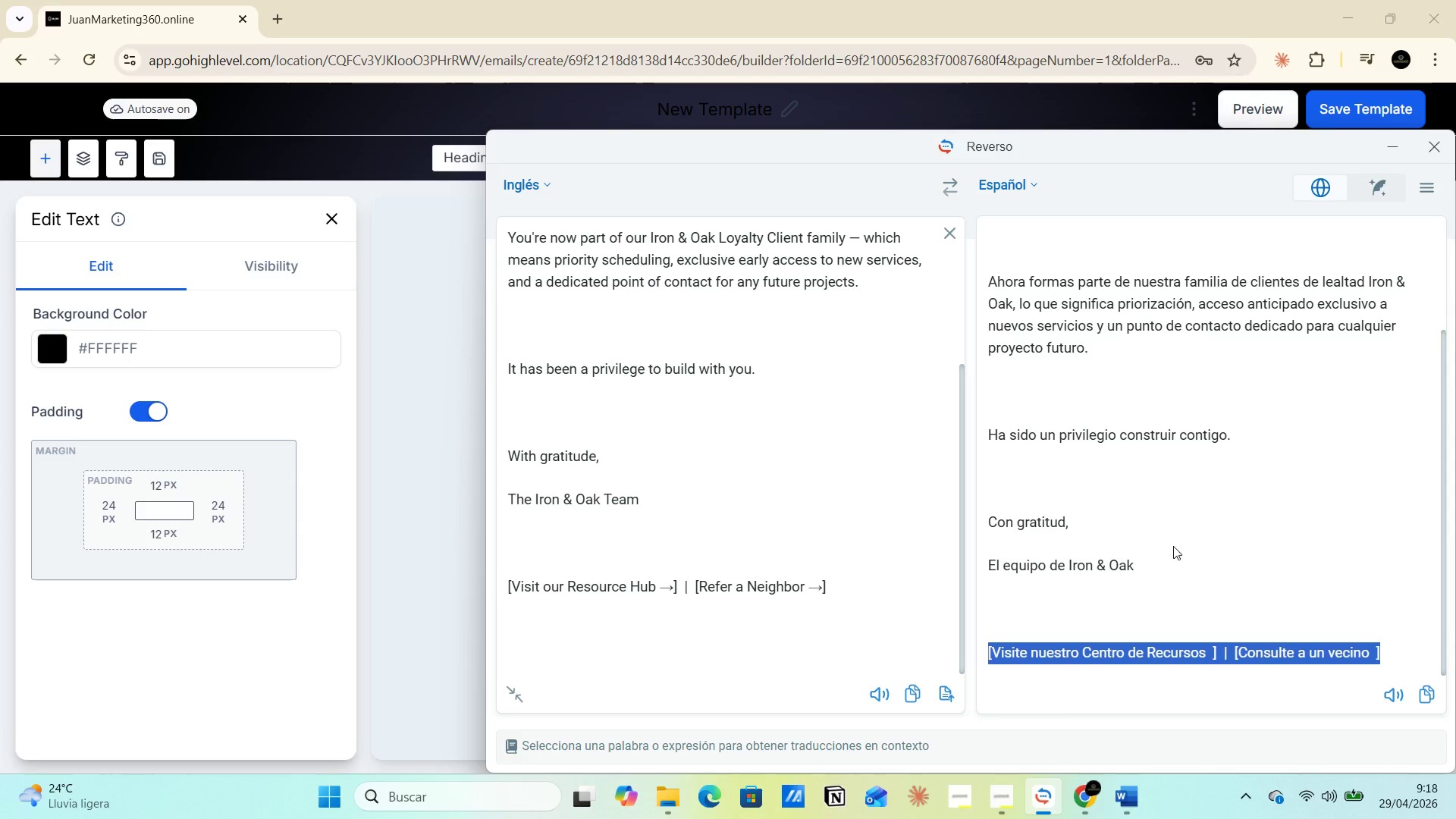 
scroll: coordinate [1117, 500], scroll_direction: up, amount: 4.0
 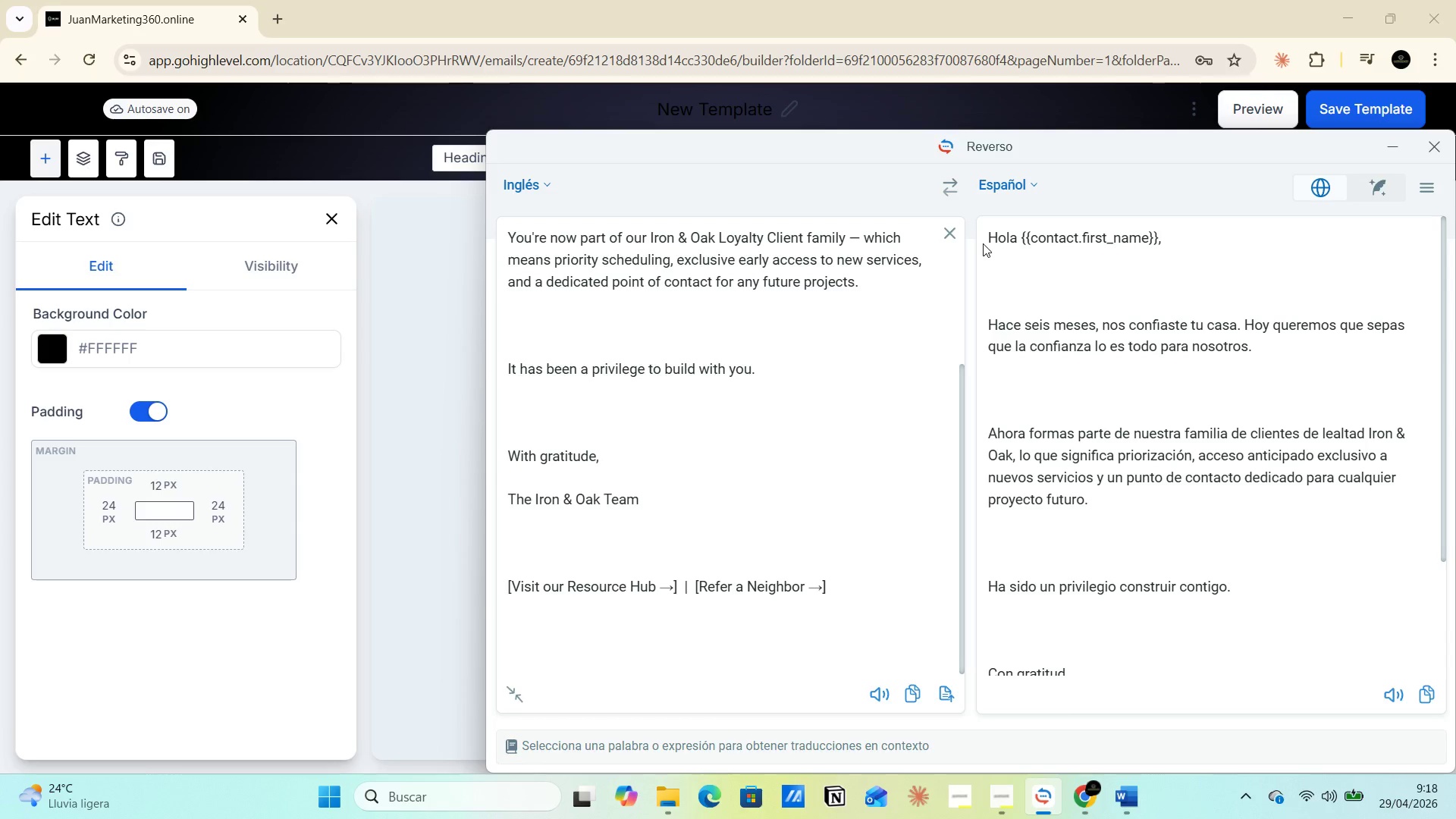 
left_click_drag(start_coordinate=[985, 239], to_coordinate=[1403, 667])
 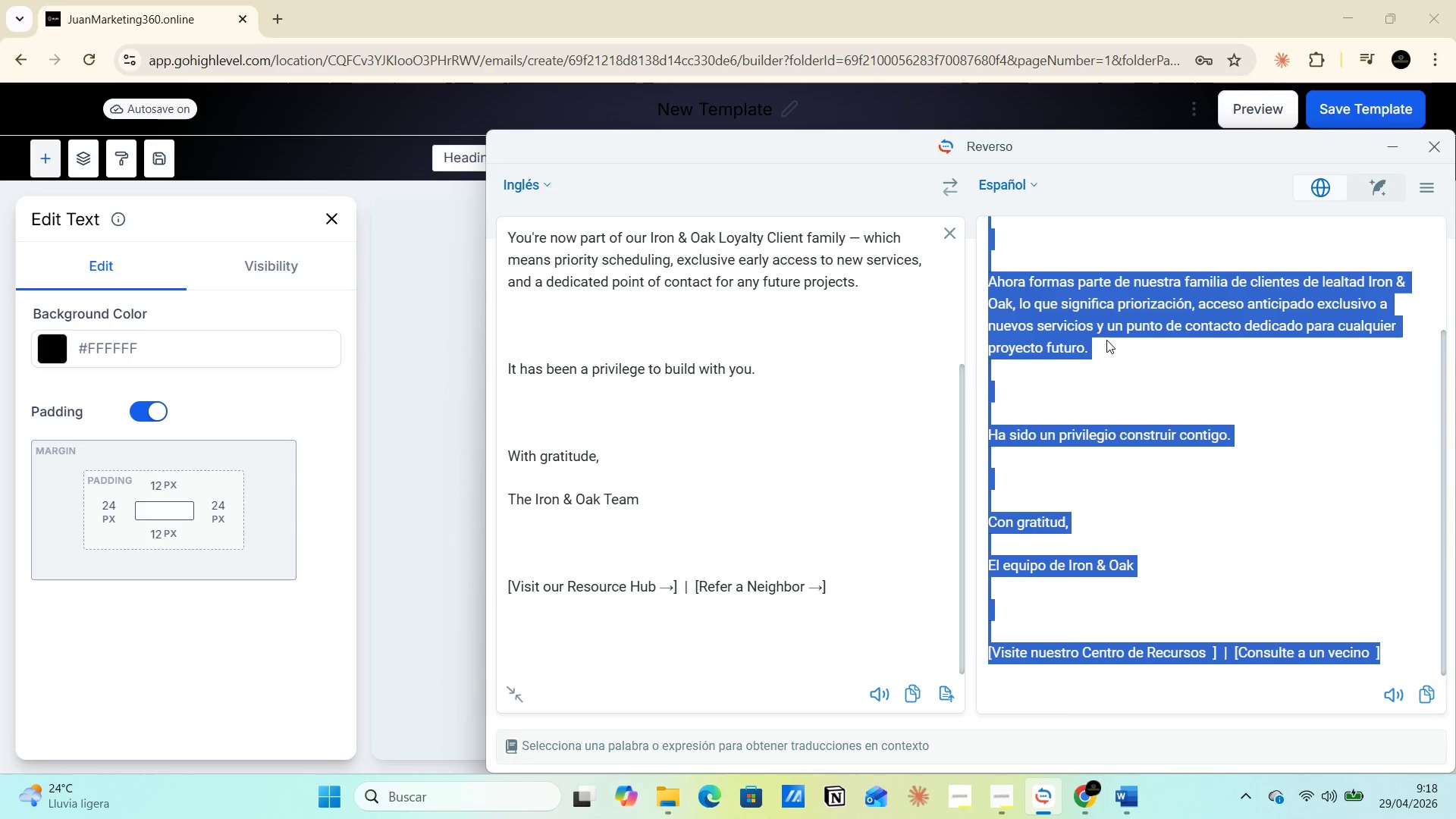 
scroll: coordinate [1159, 490], scroll_direction: down, amount: 7.0
 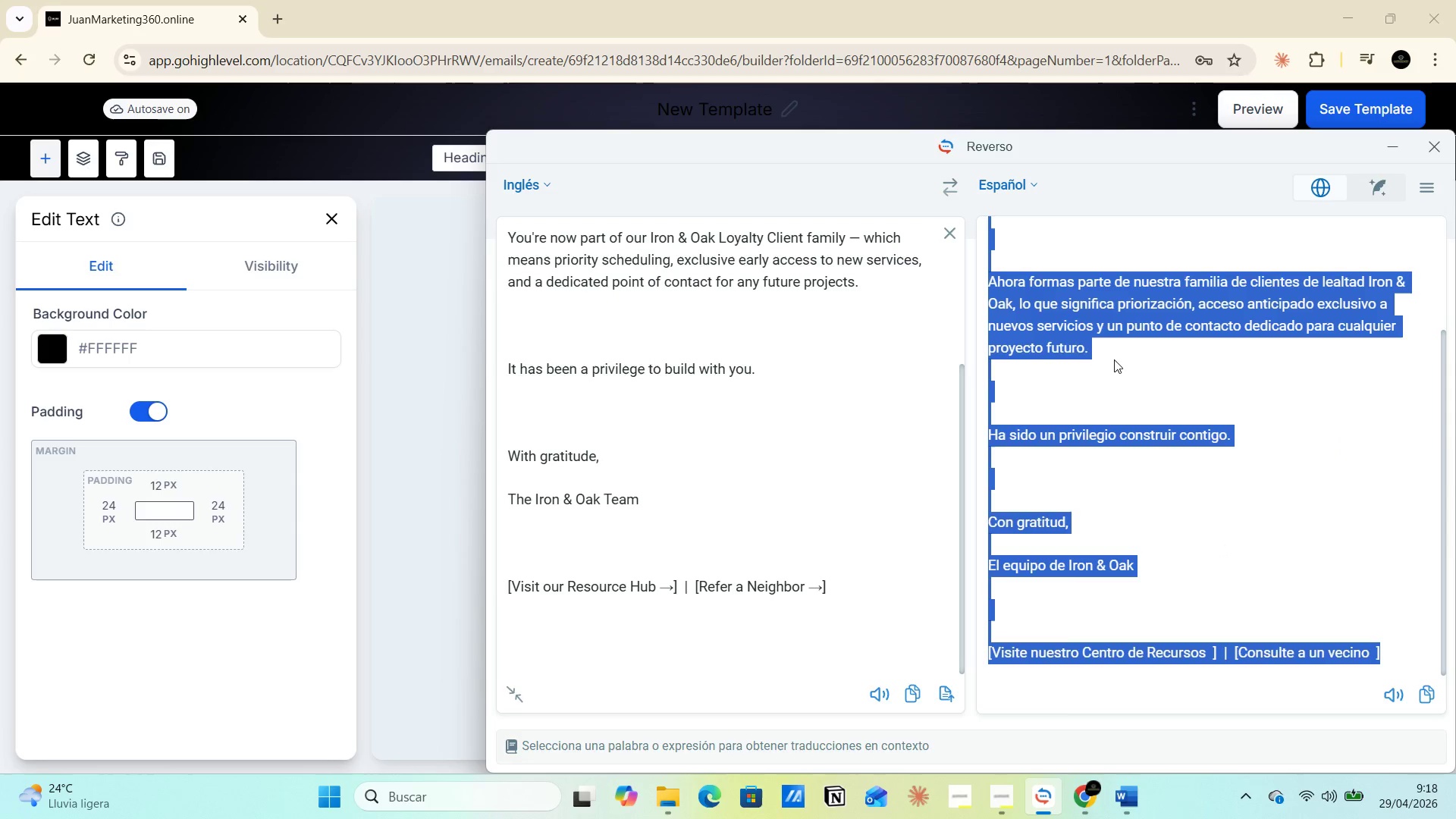 
right_click([1098, 325])
 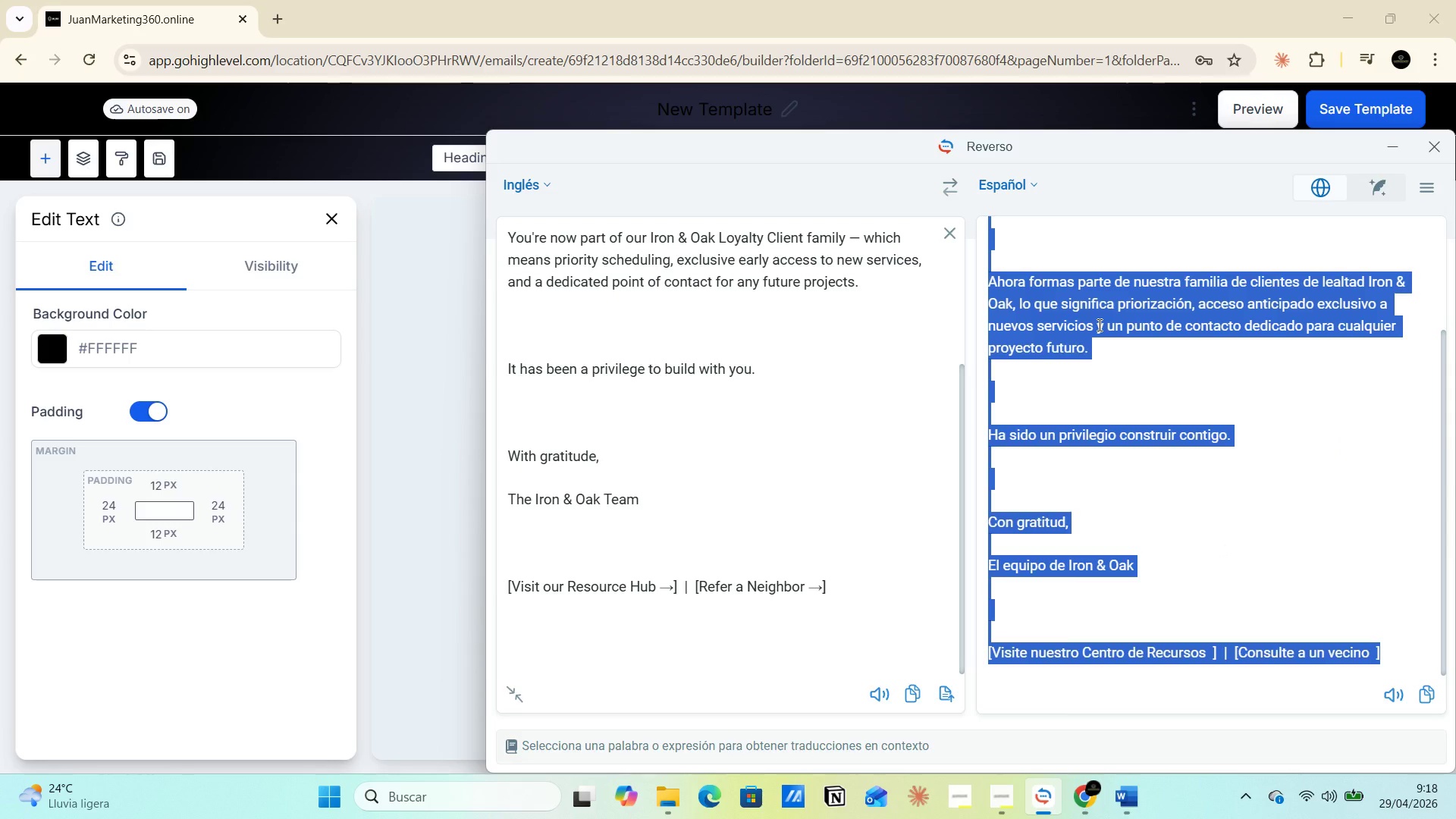 
key(Control+C)
 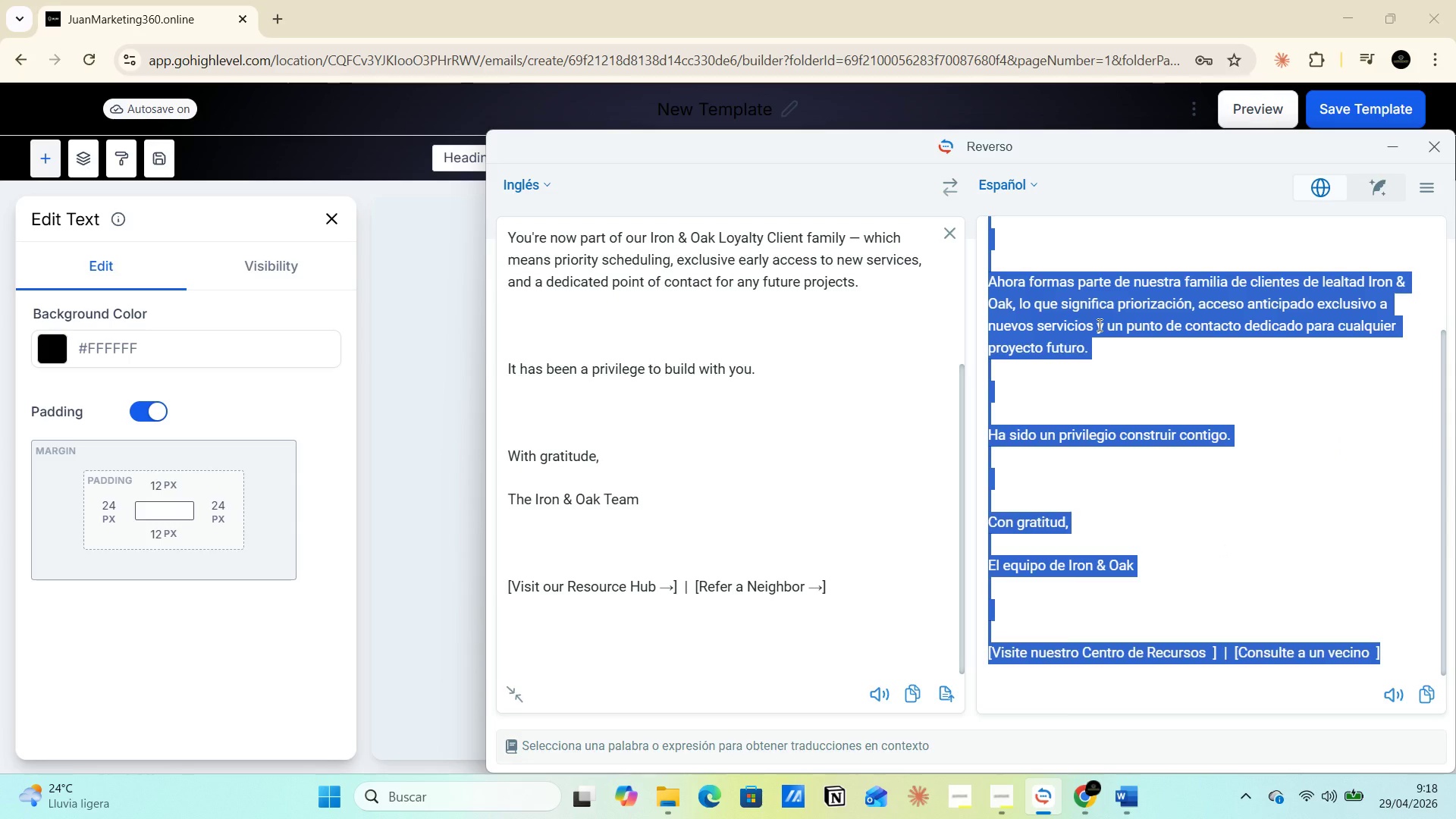 
wait(7.97)
 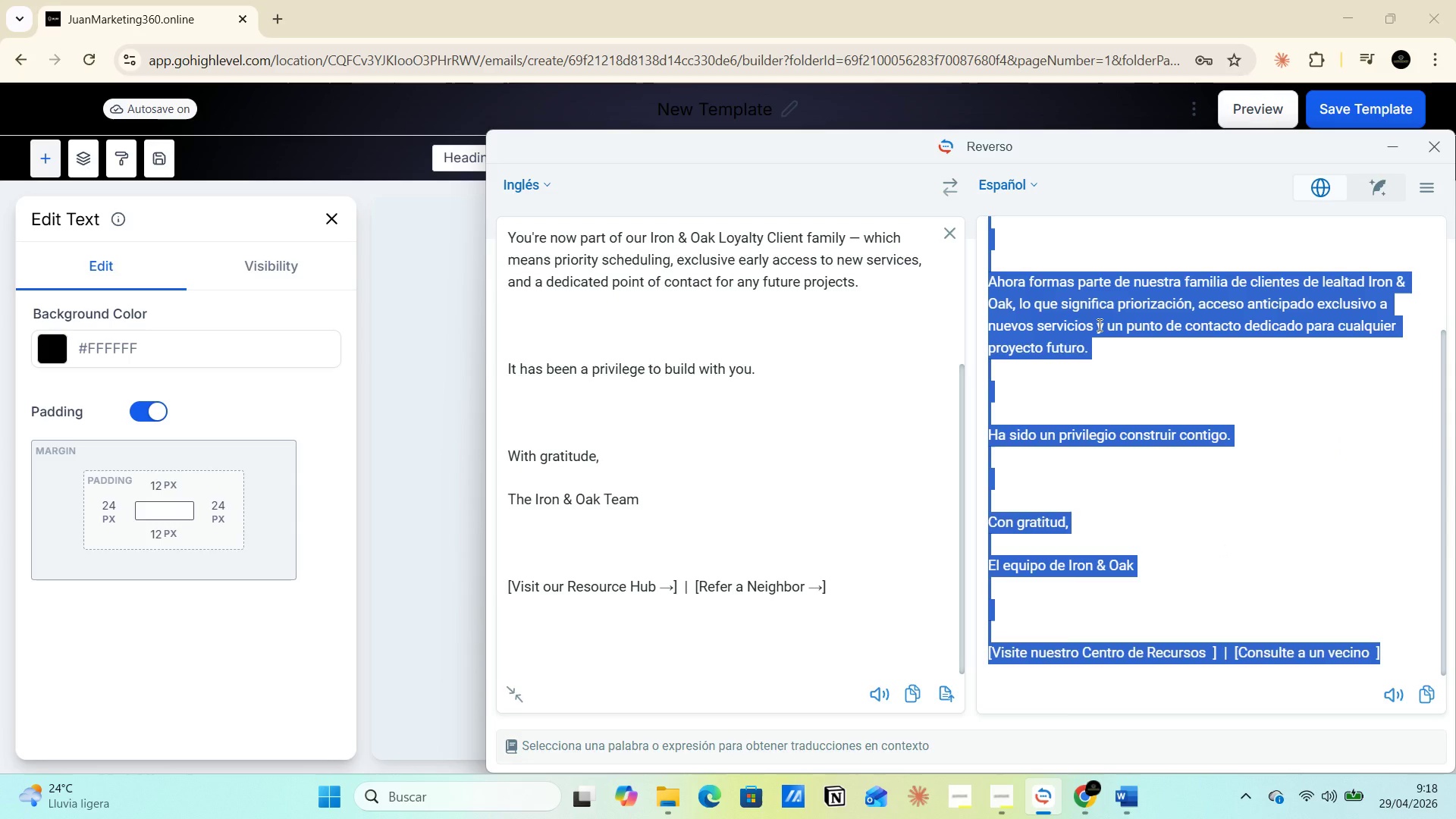 
key(Control+C)
 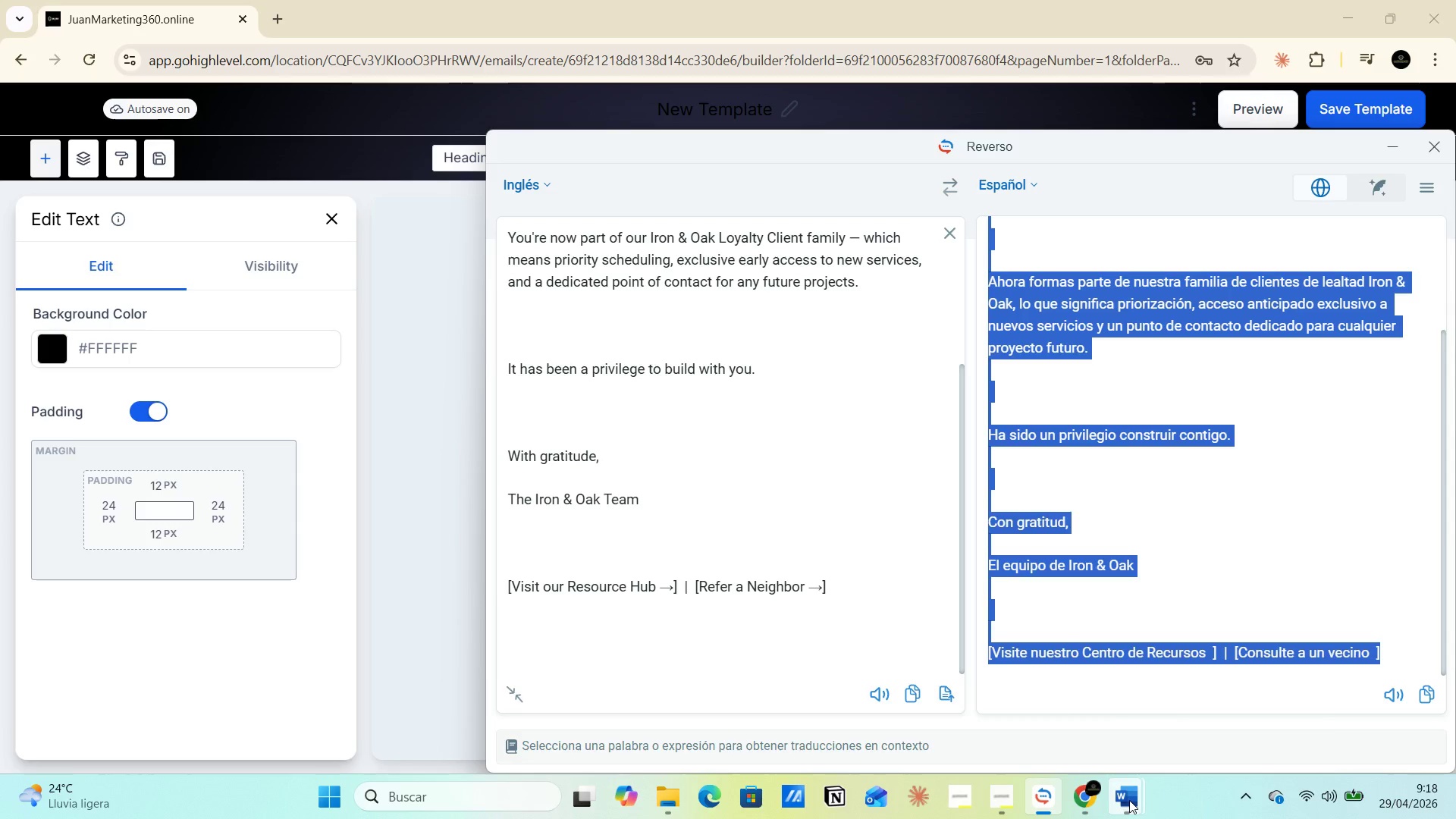 
left_click([1014, 682])
 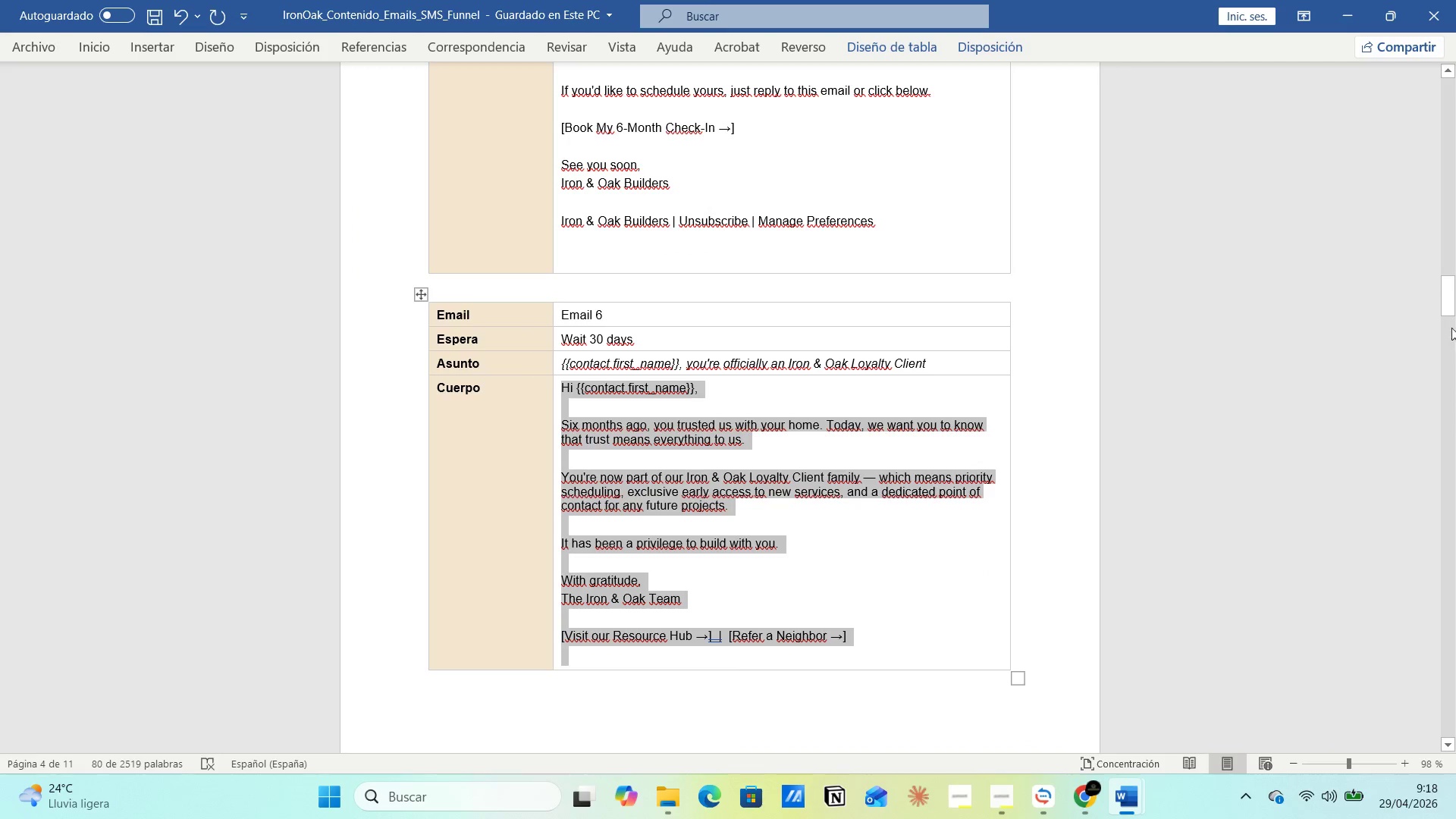 
left_click_drag(start_coordinate=[1443, 300], to_coordinate=[1455, 758])
 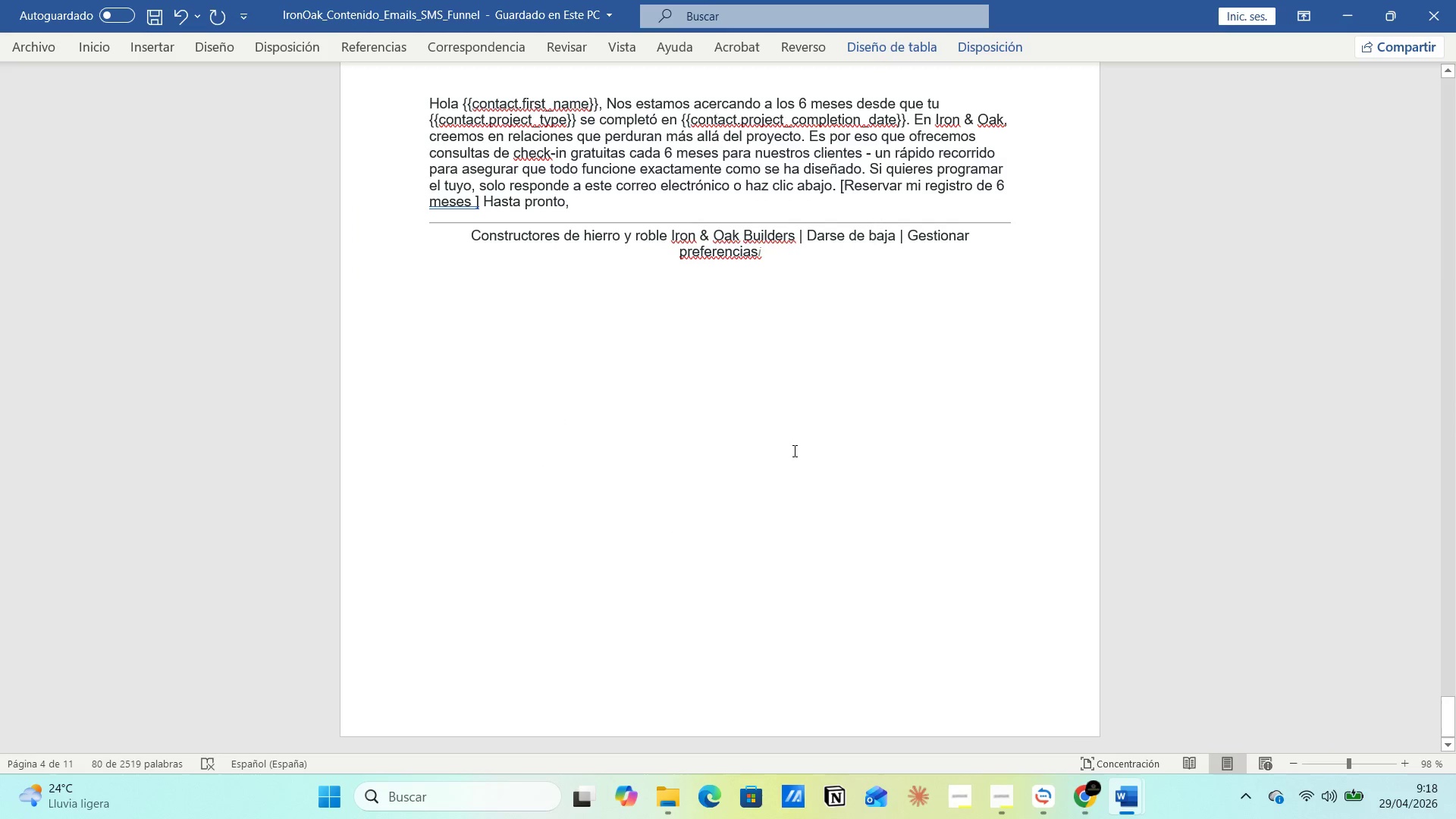 
left_click([776, 437])
 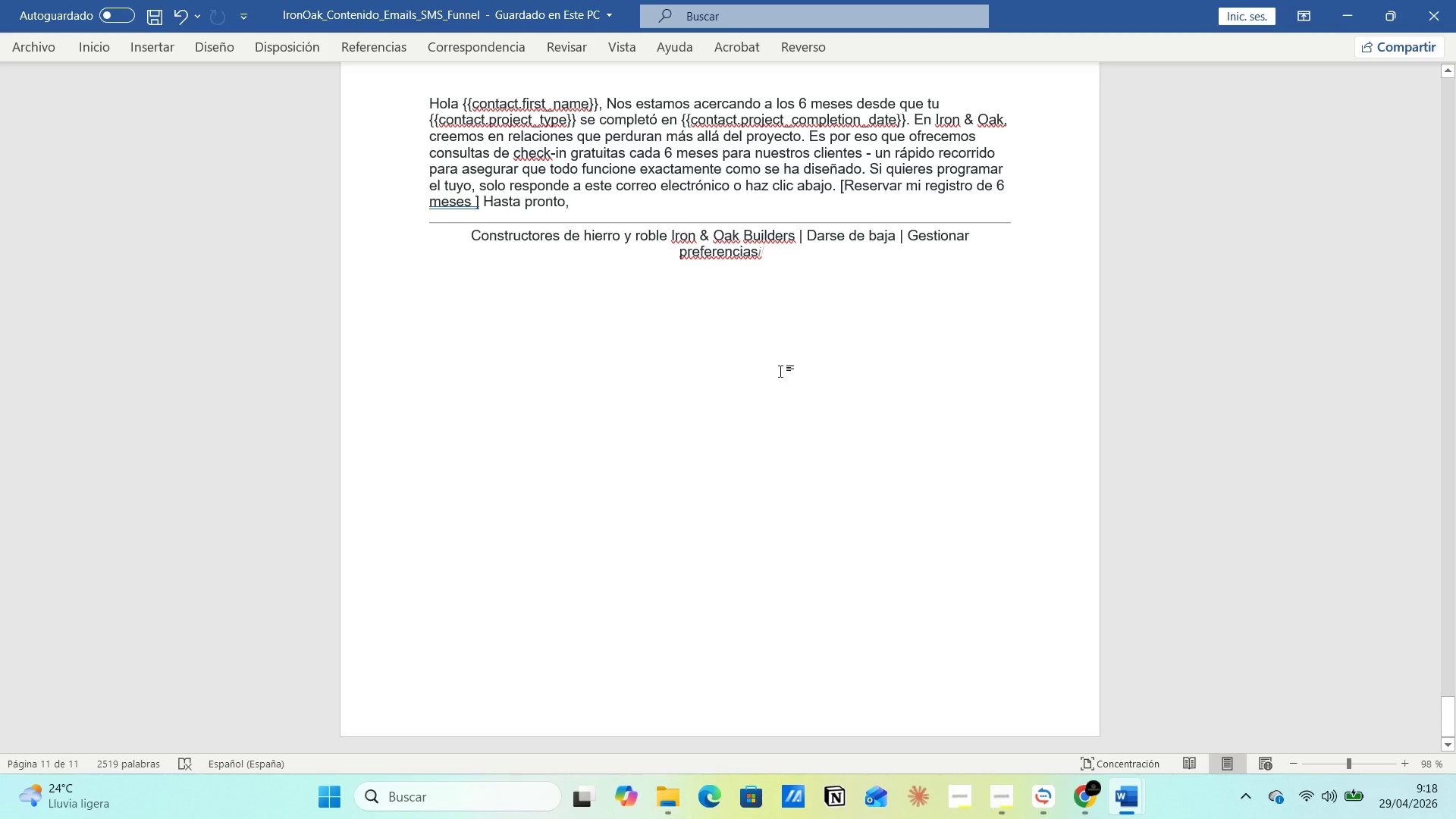 
key(Enter)
 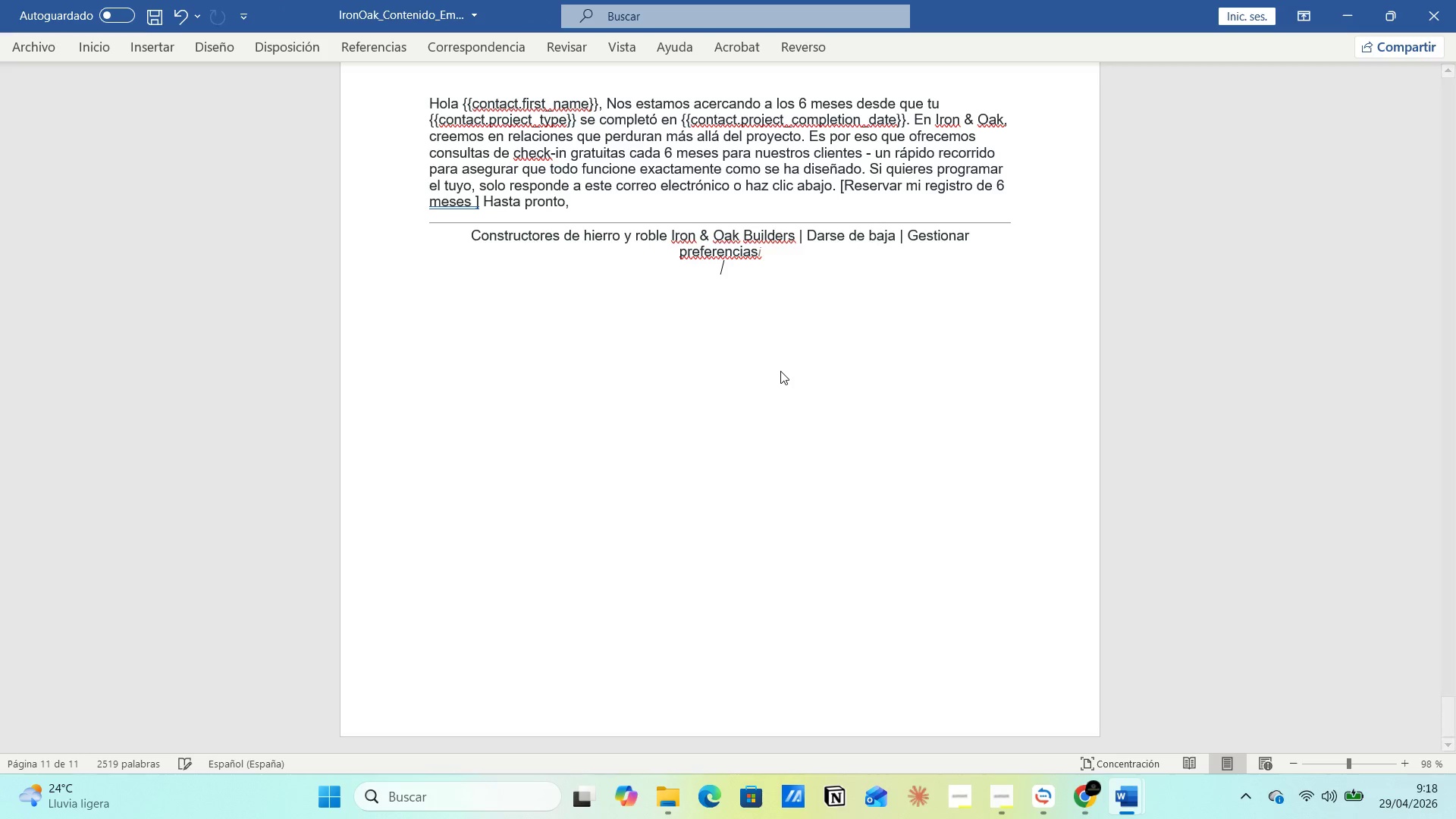 
key(Enter)
 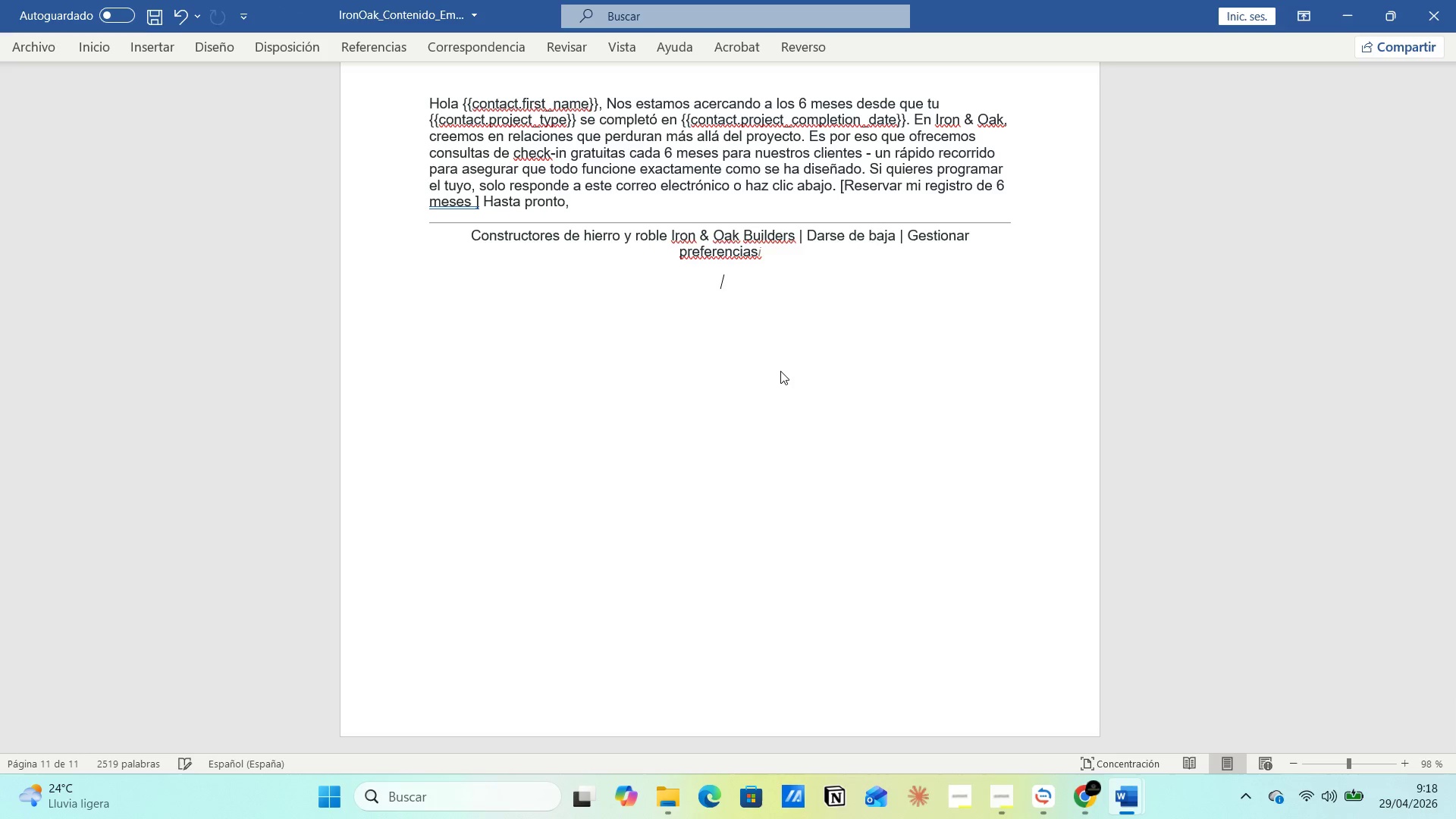 
key(Enter)
 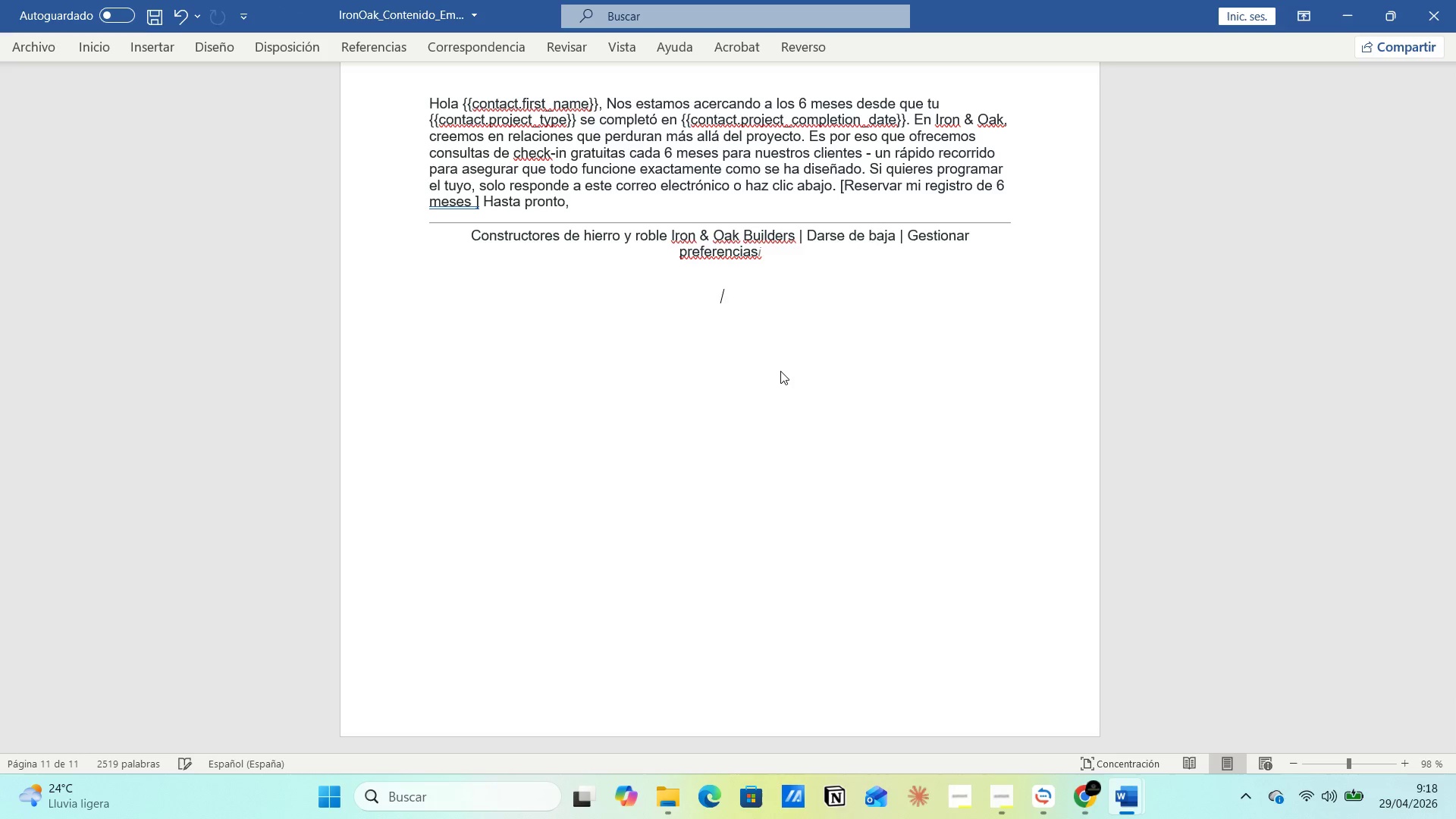 
key(Enter)
 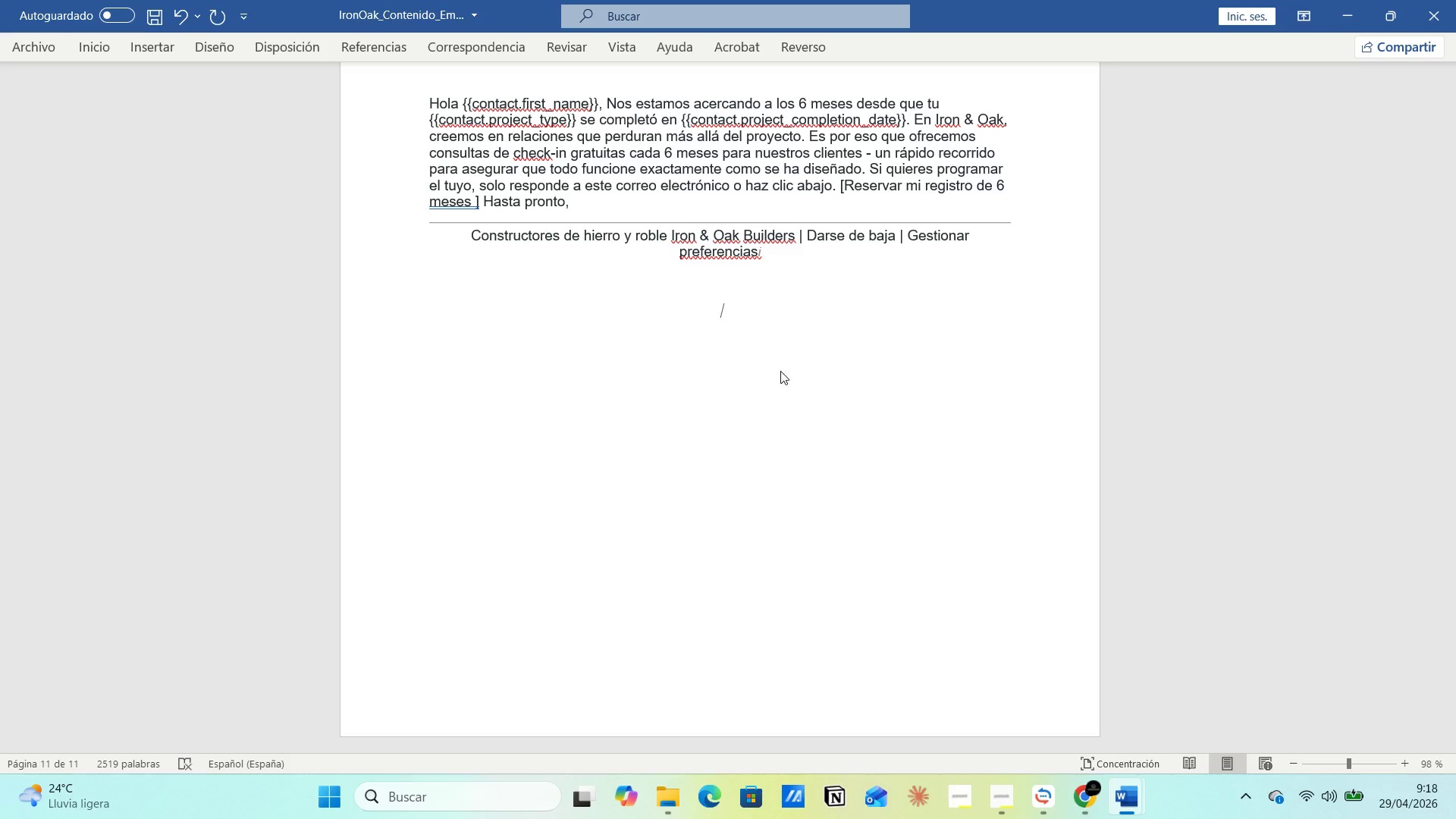 
key(Control+V)
 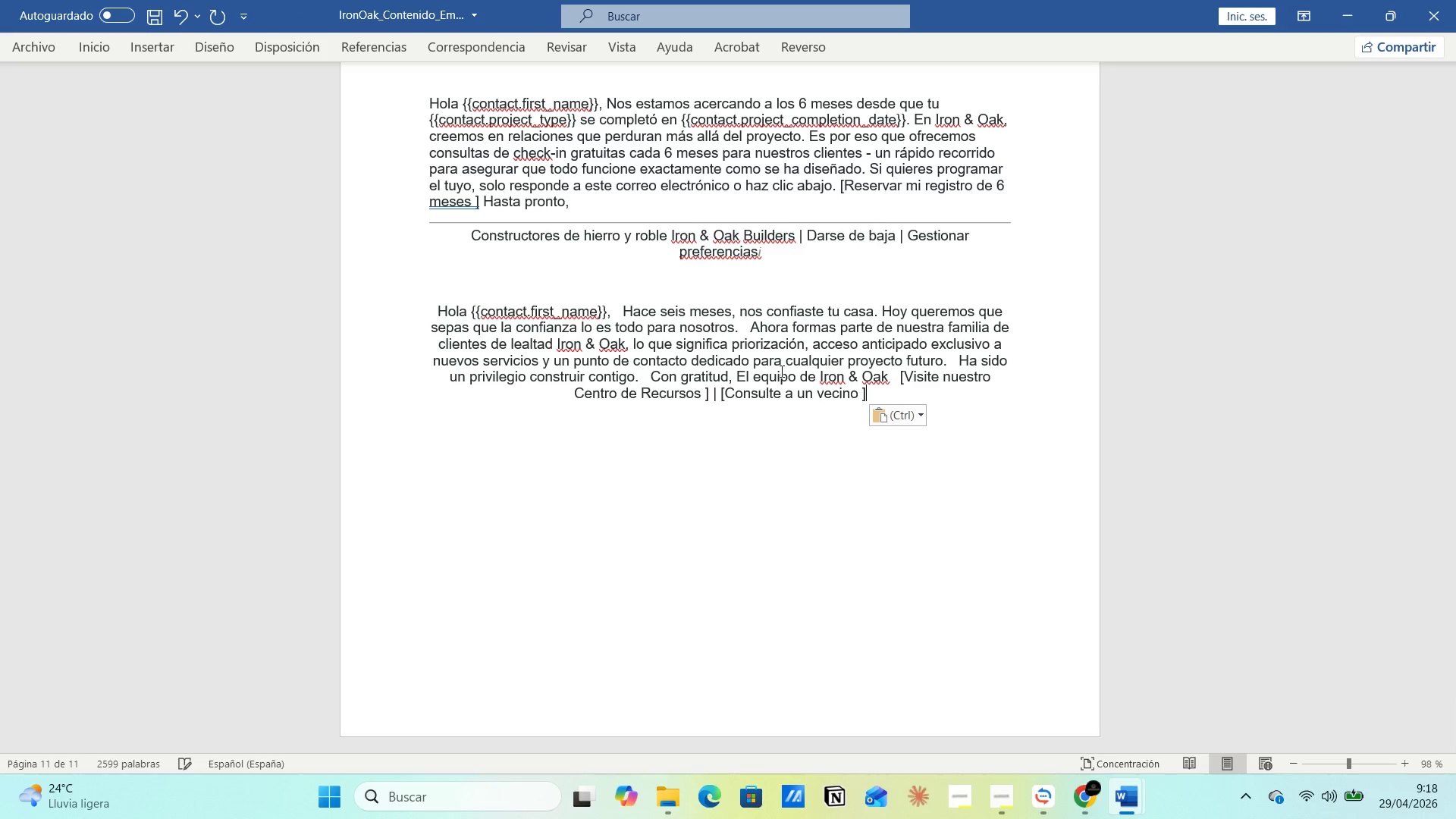 
key(Control+G)
 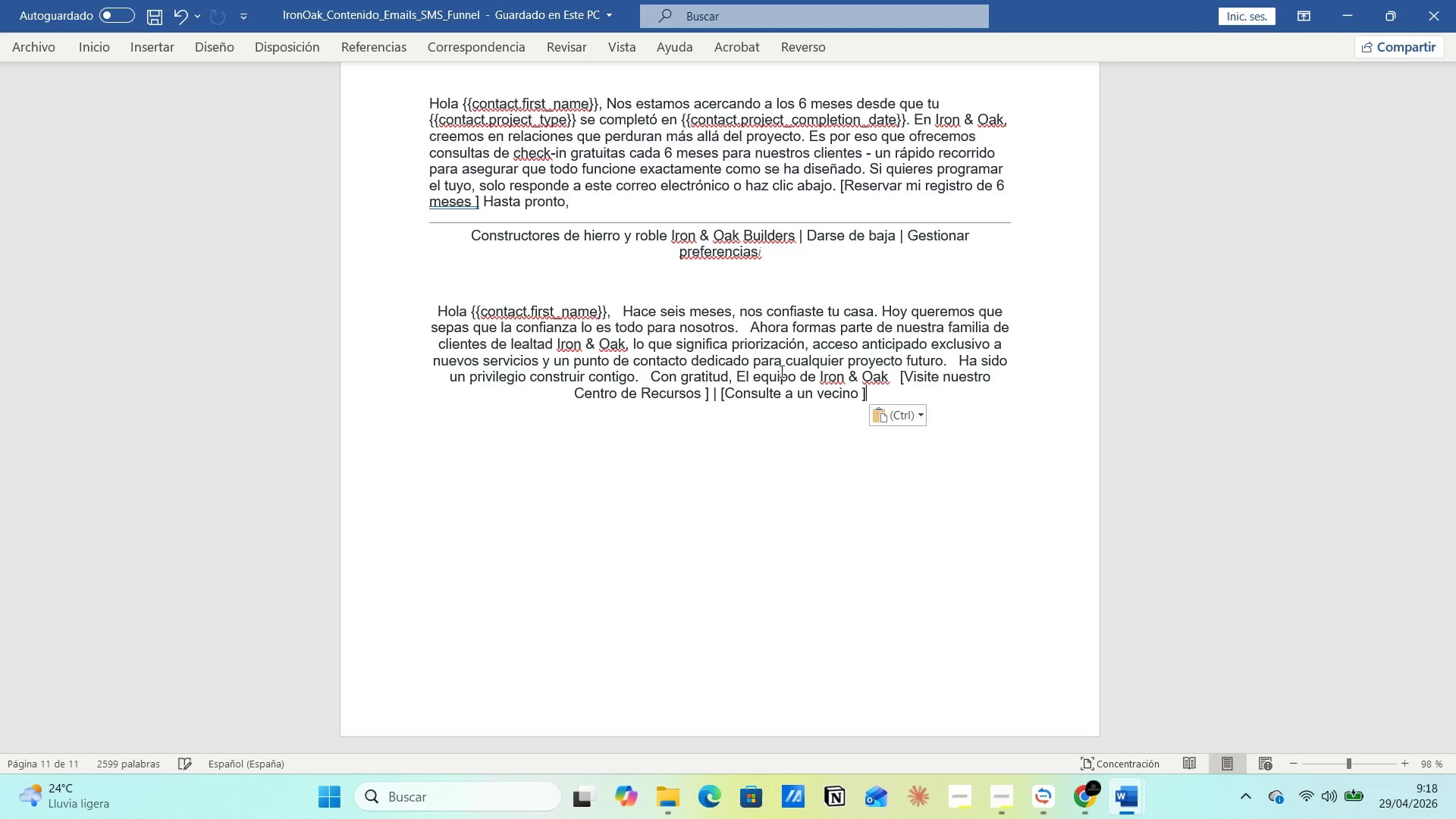 
key(Alt+Tab)
 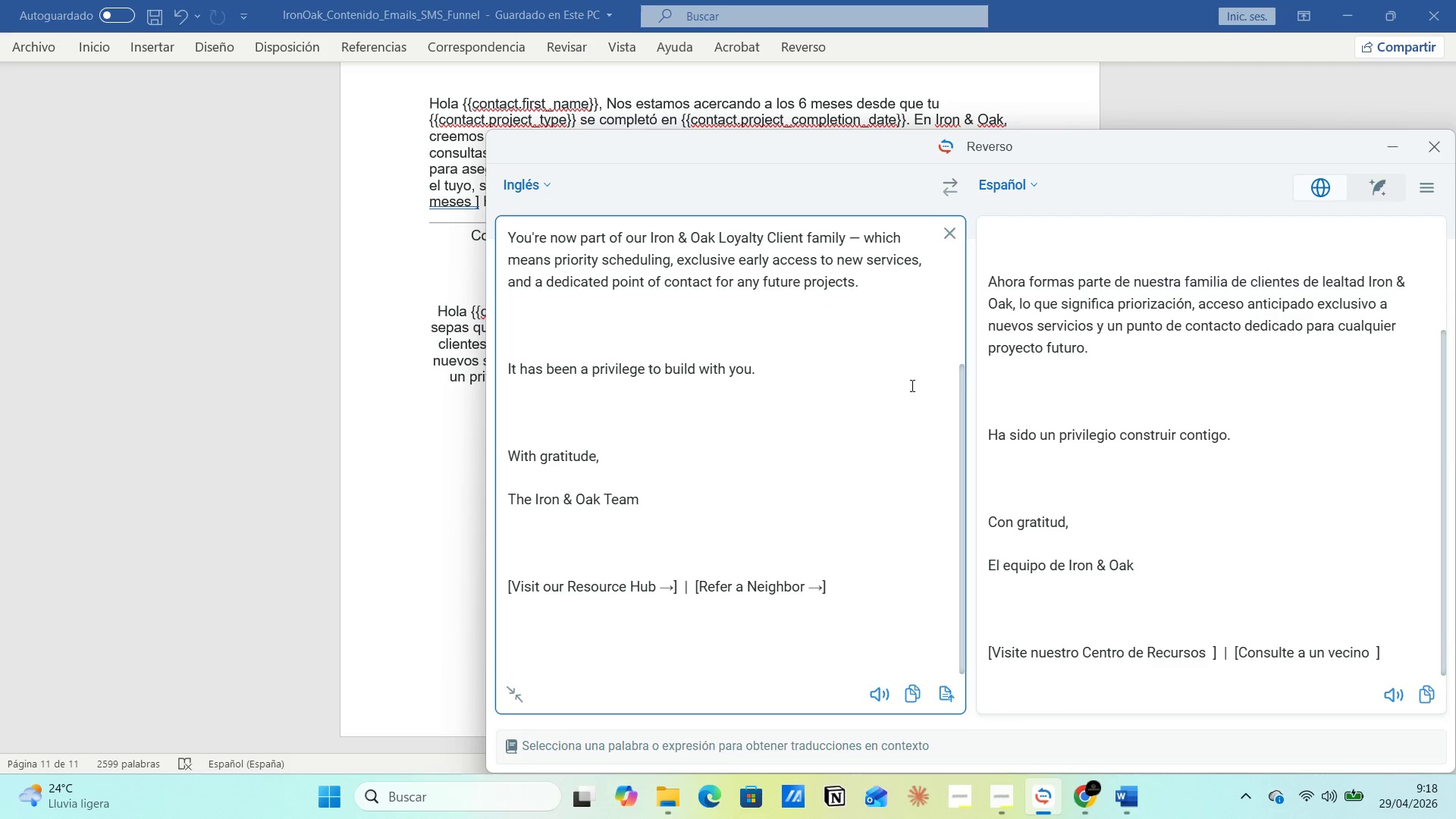 
scroll: coordinate [477, 433], scroll_direction: up, amount: 4.0
 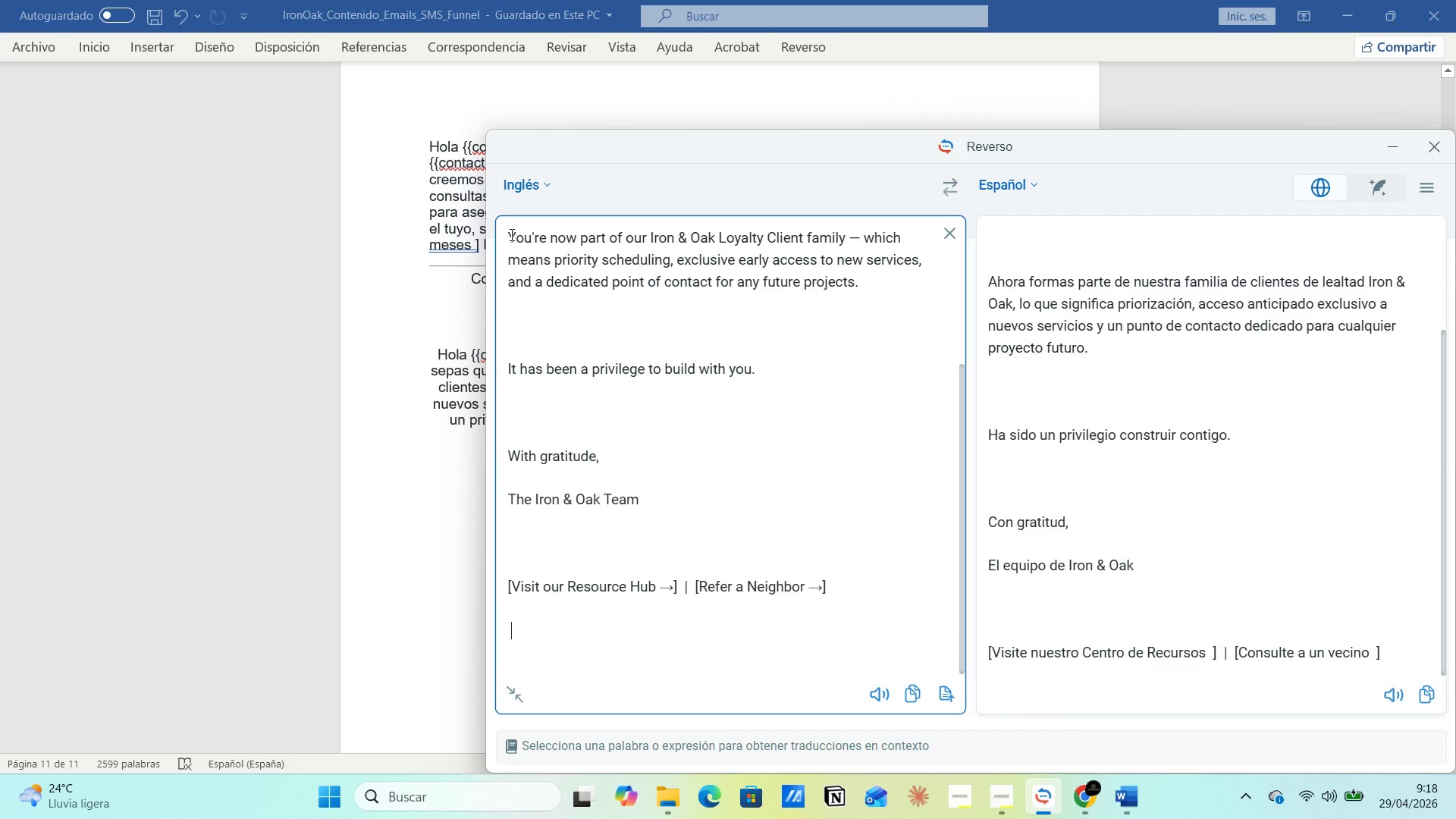 
left_click_drag(start_coordinate=[510, 233], to_coordinate=[839, 646])
 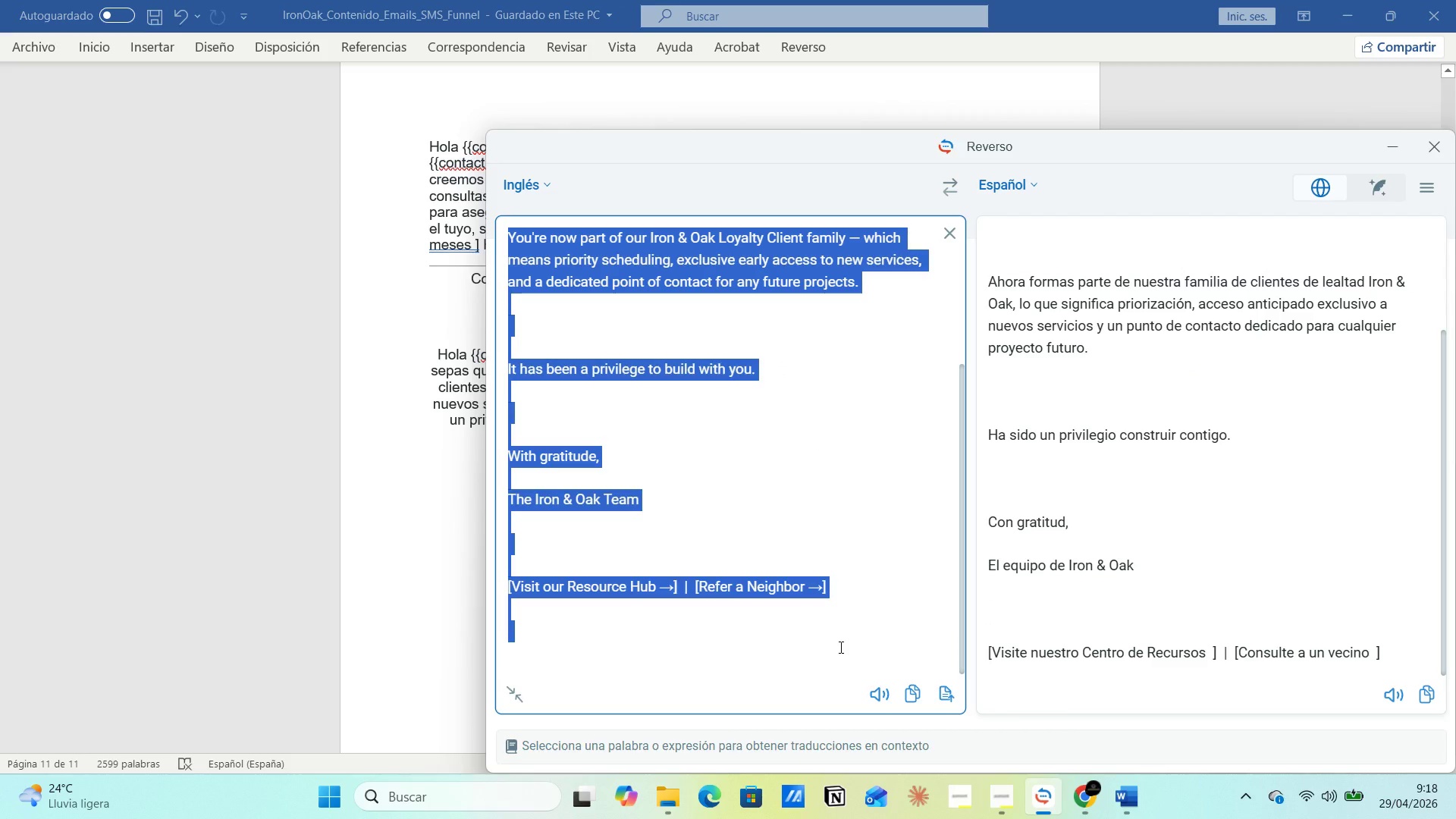 
key(Backspace)
 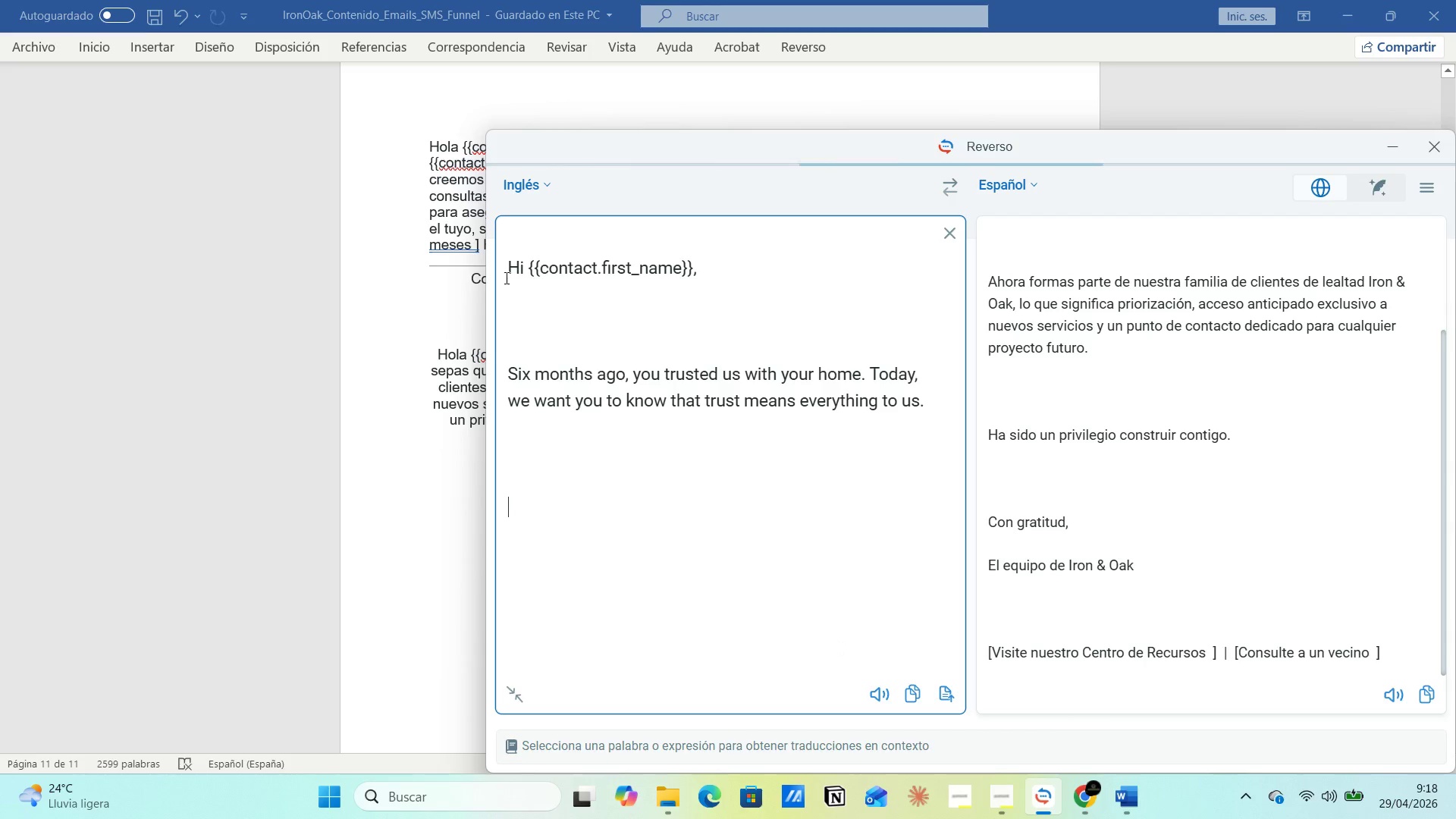 
left_click_drag(start_coordinate=[513, 266], to_coordinate=[932, 414])
 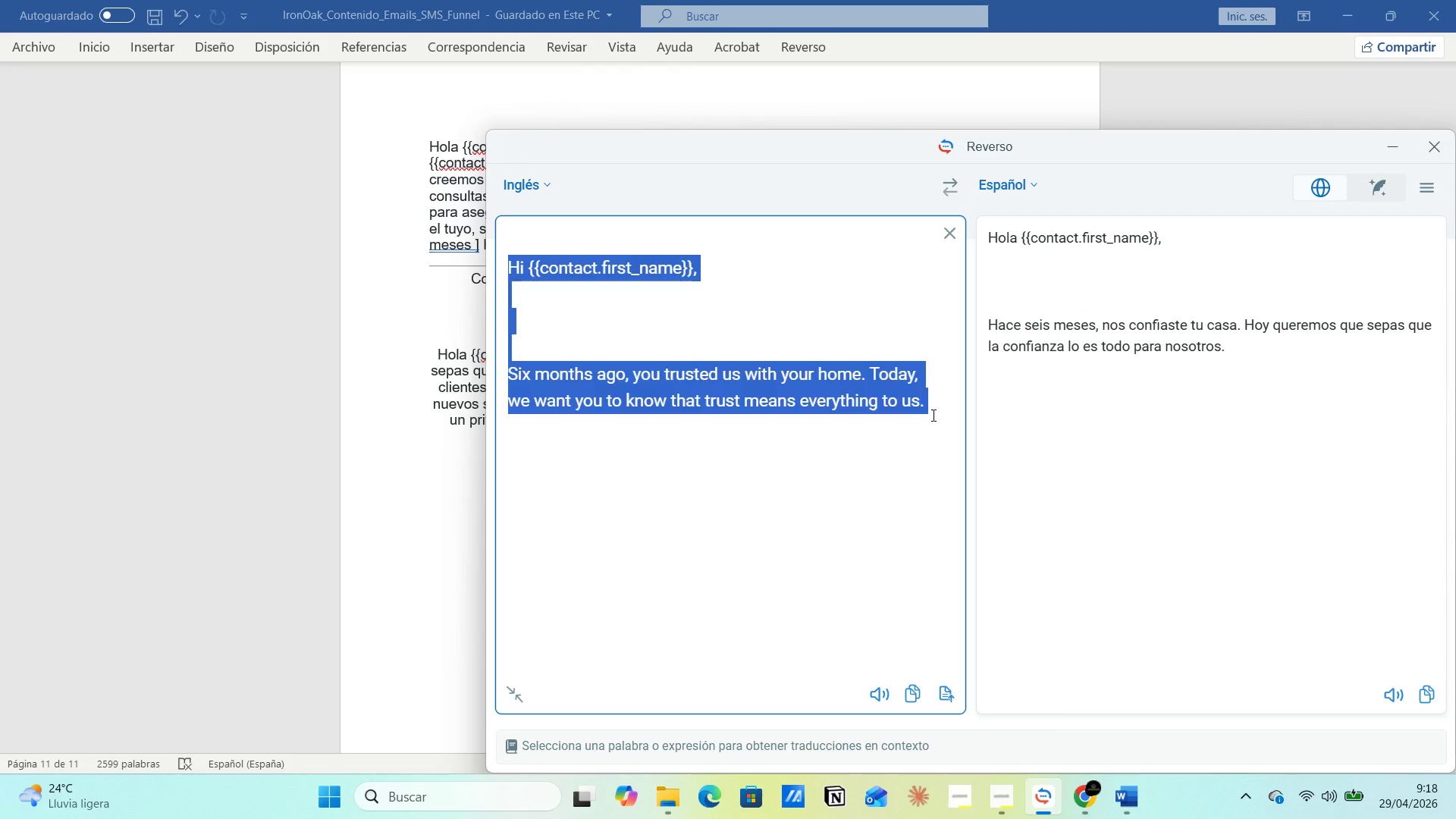 
key(Backspace)
 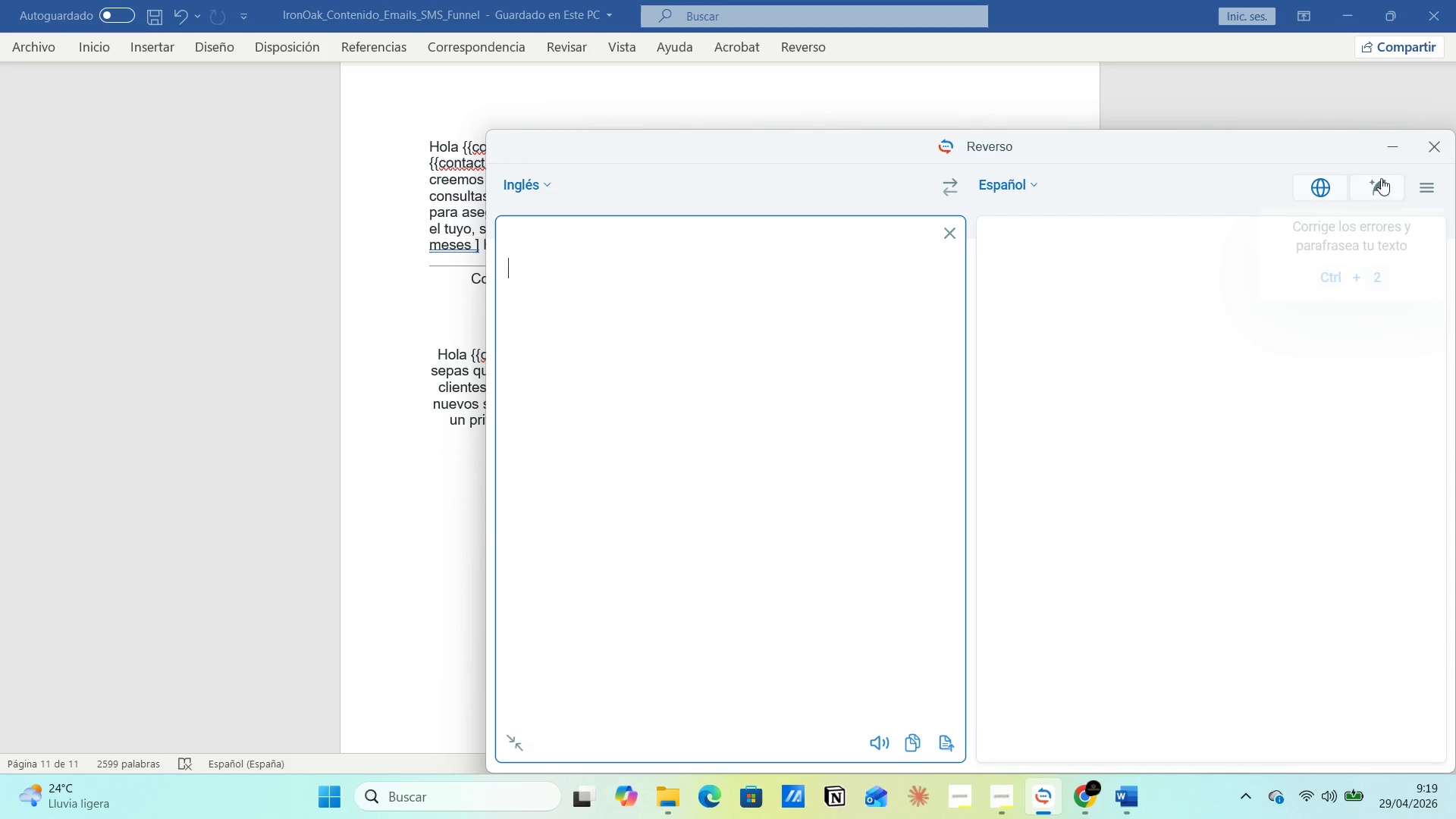 
left_click([1381, 149])
 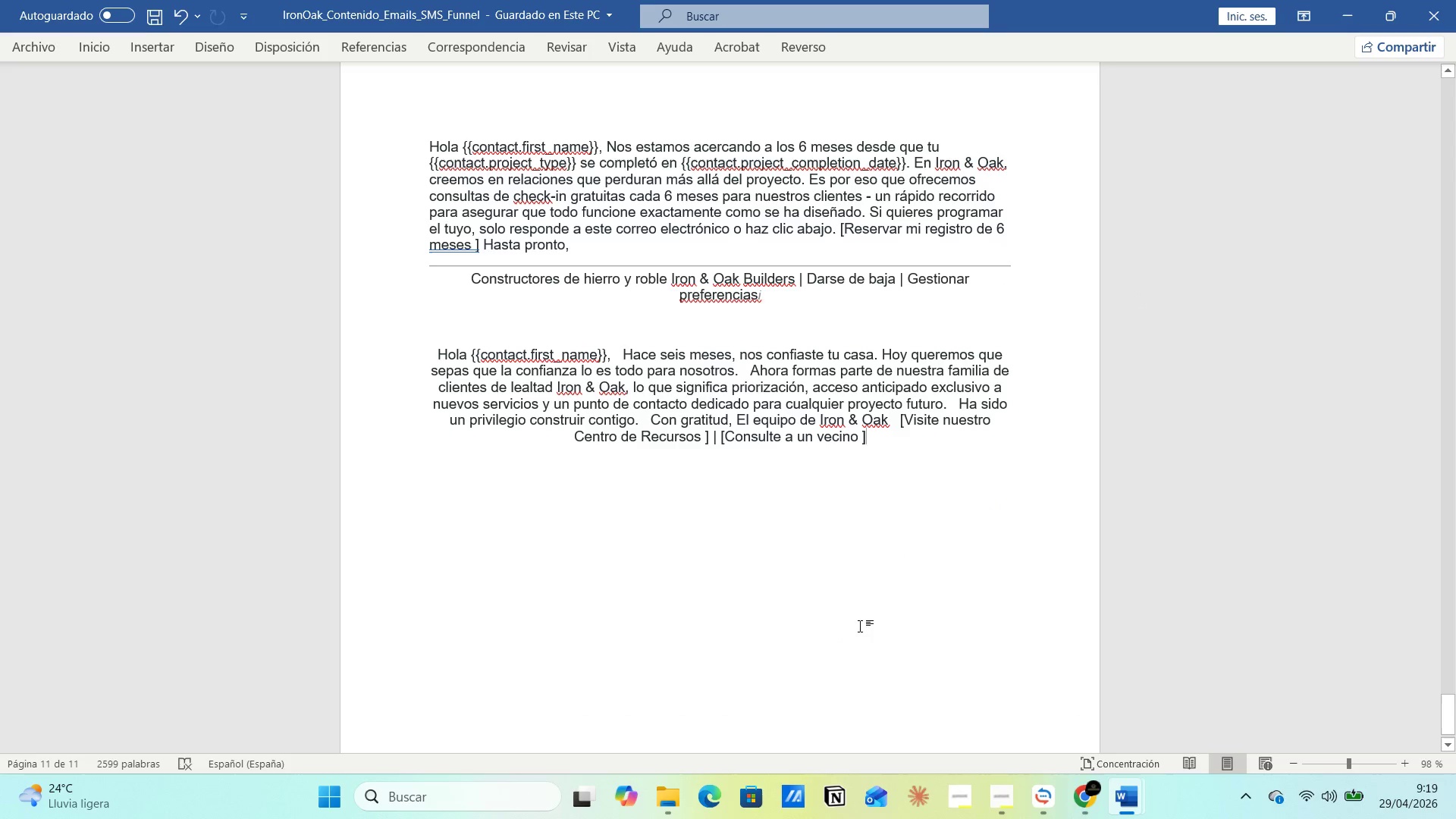 
left_click([852, 628])
 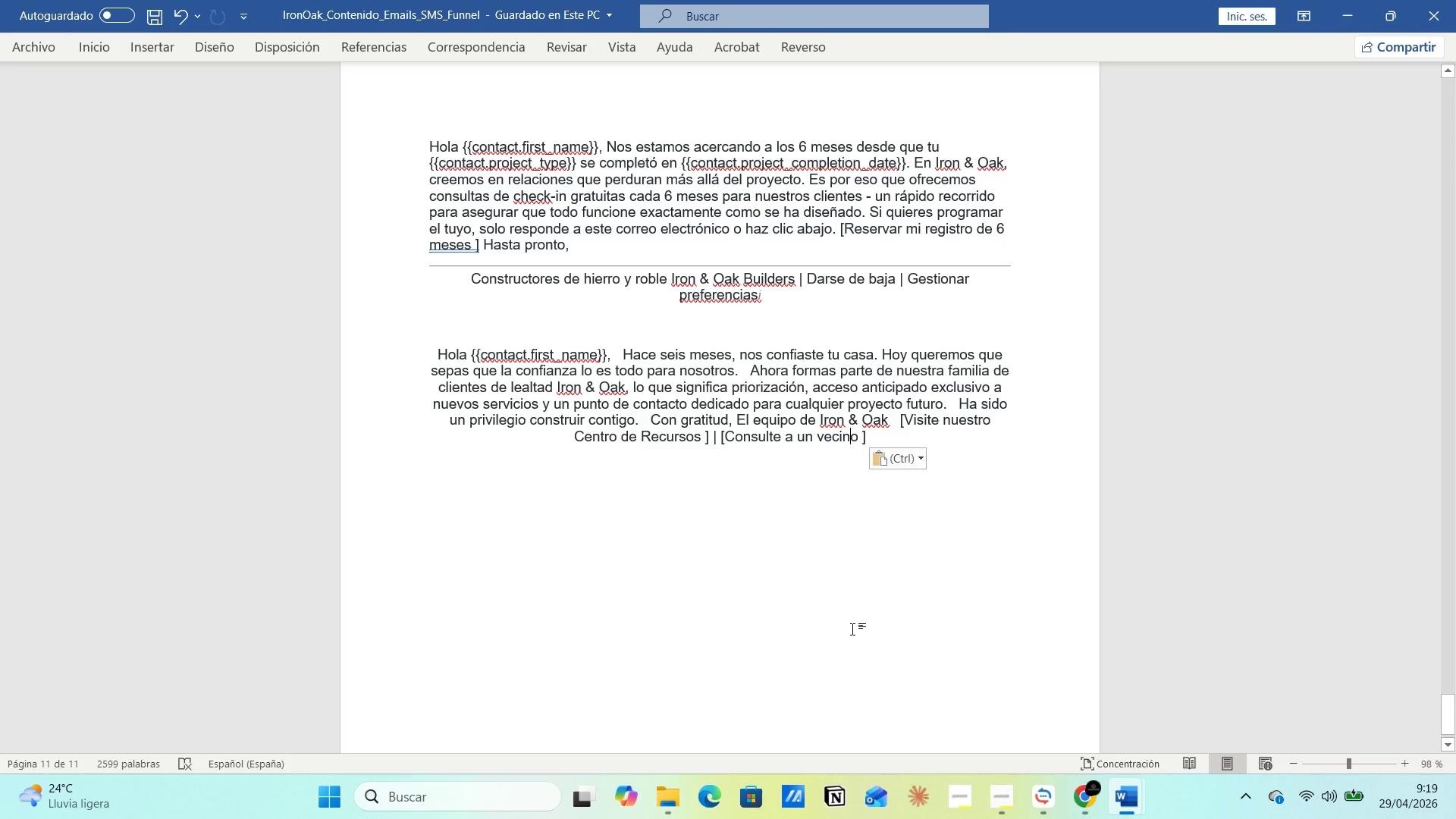 
key(Control+G)
 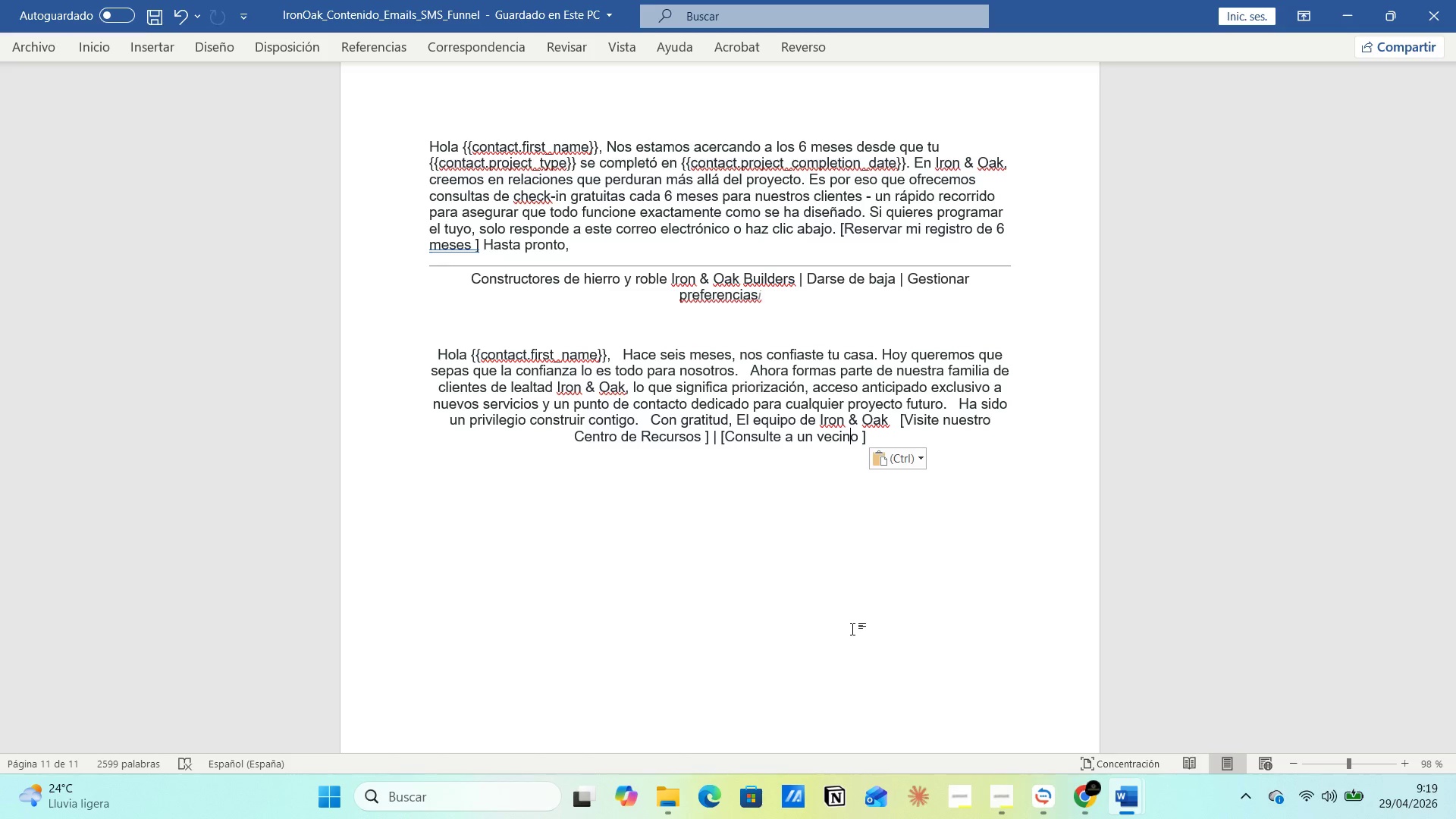 
wait(19.19)
 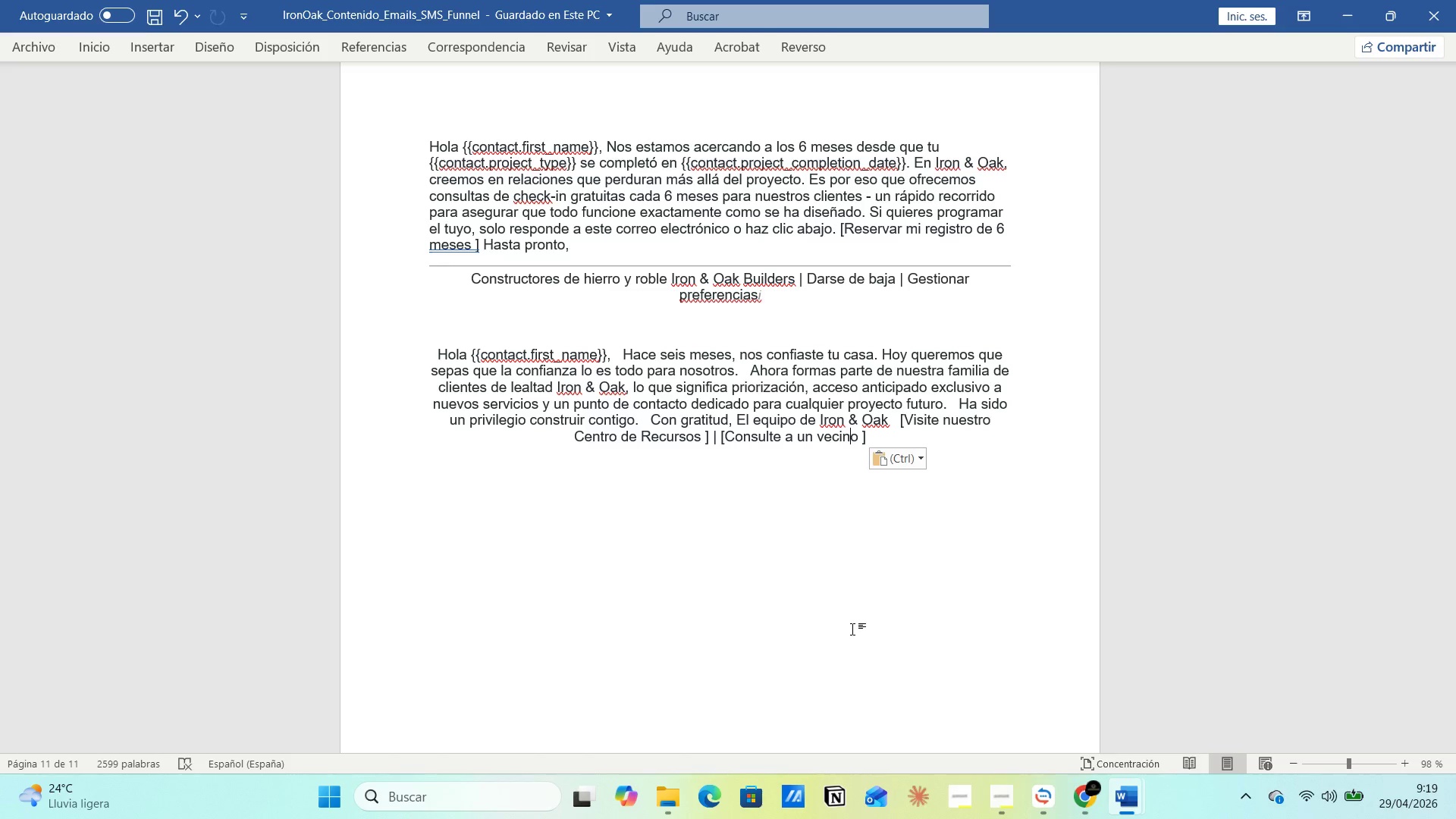 
left_click([1053, 726])
 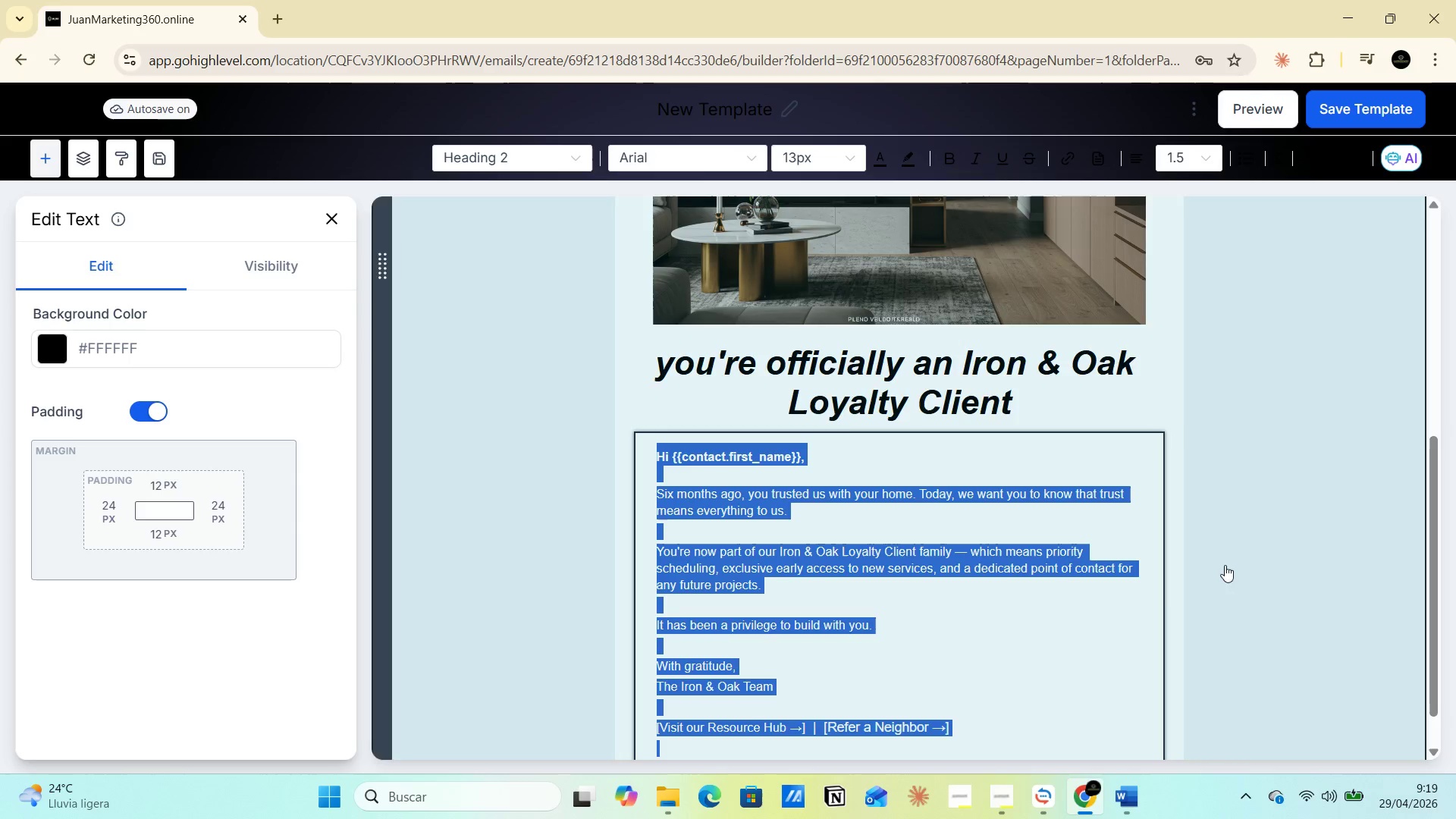 
left_click([1115, 628])
 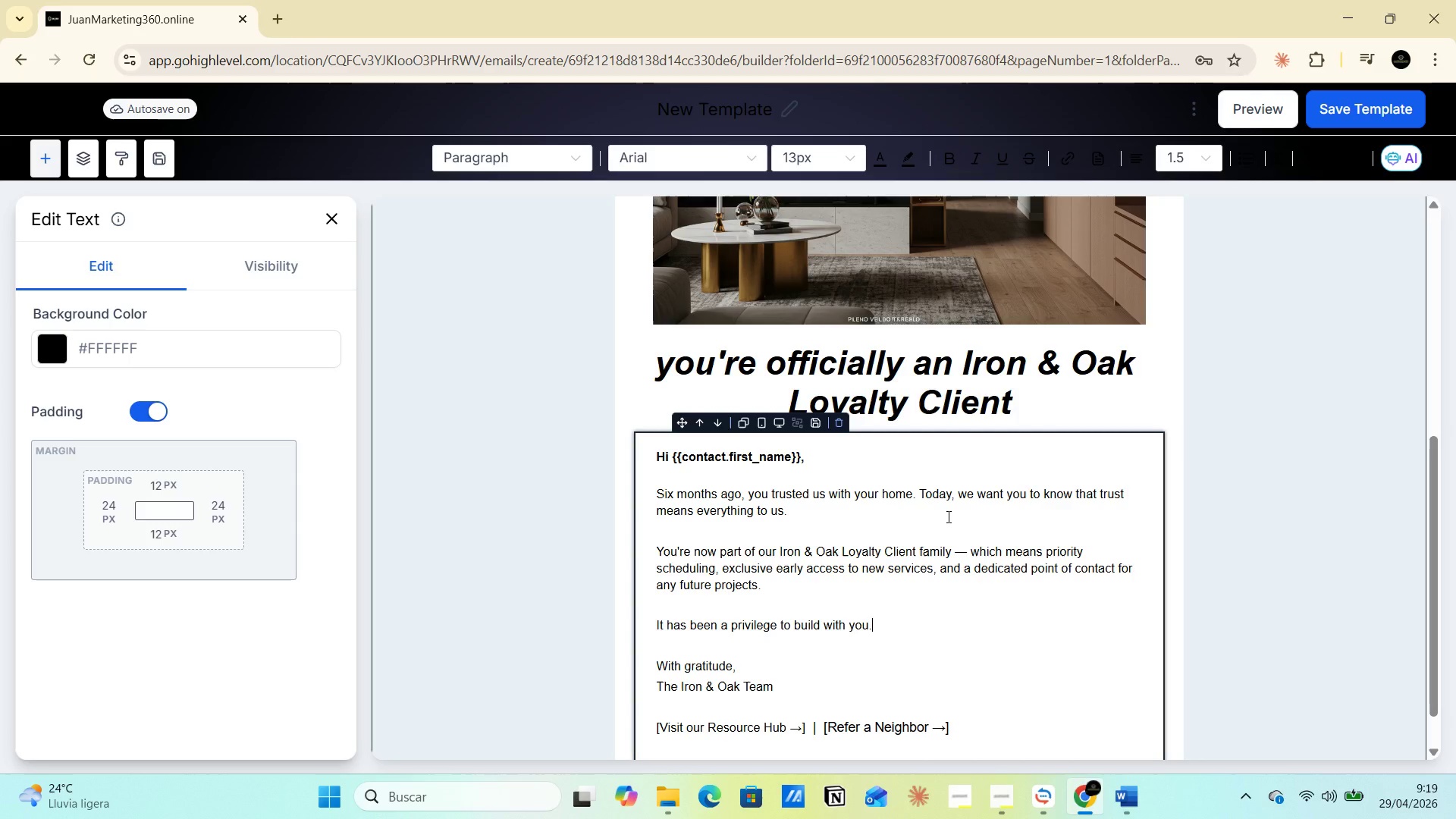 
wait(15.91)
 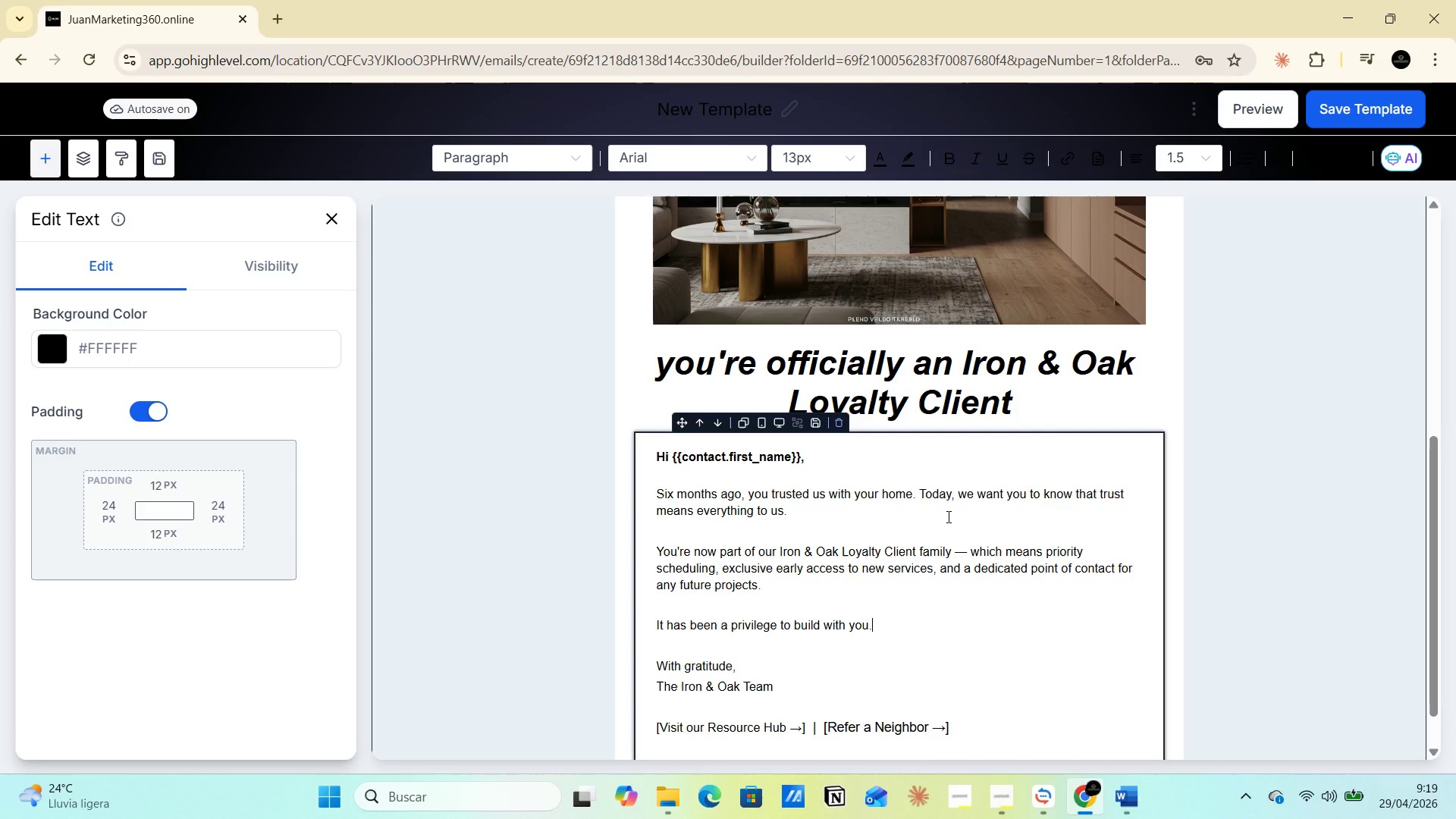 
scroll: coordinate [981, 560], scroll_direction: up, amount: 2.0
 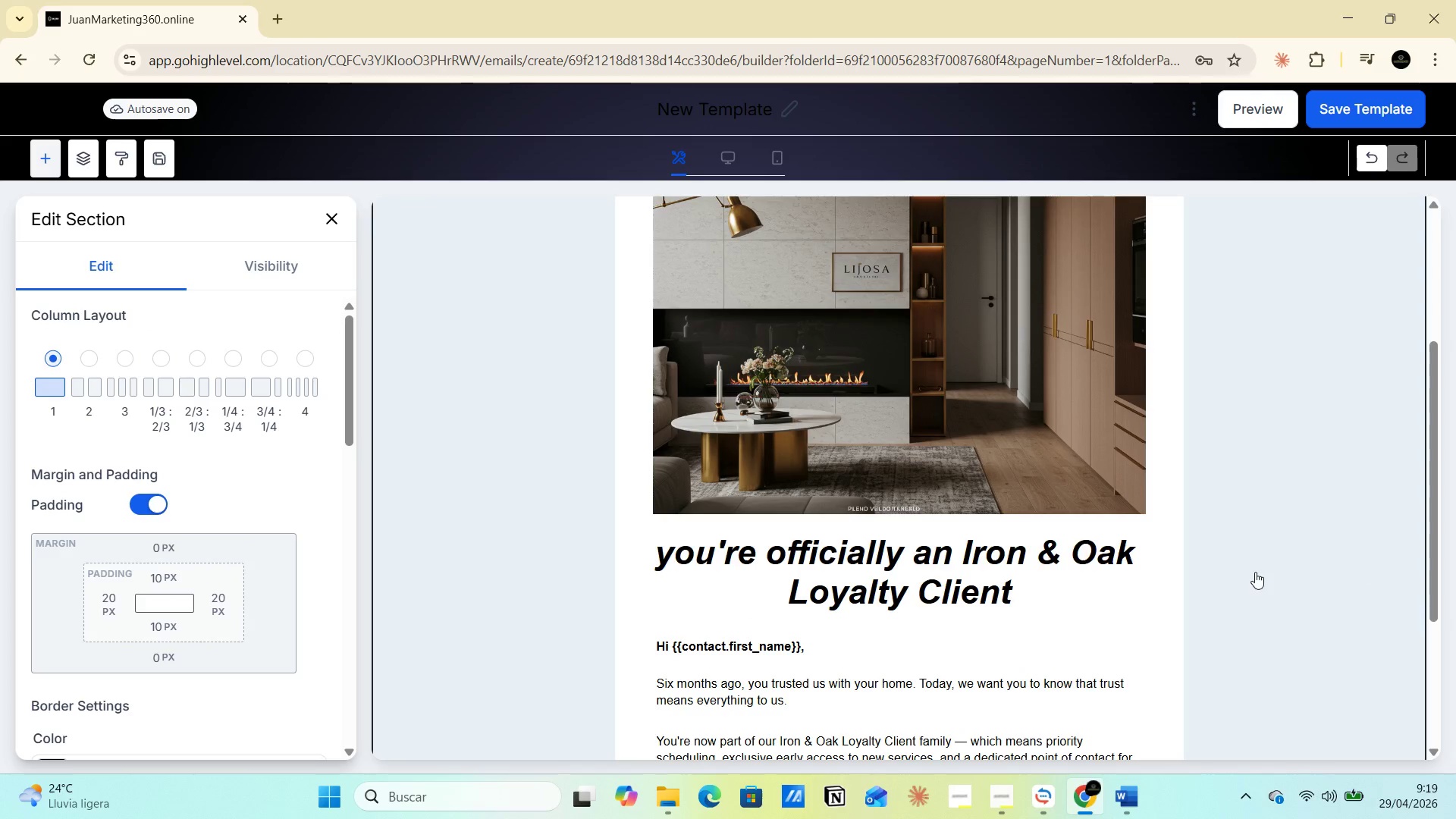 
scroll: coordinate [77, 573], scroll_direction: down, amount: 7.0
 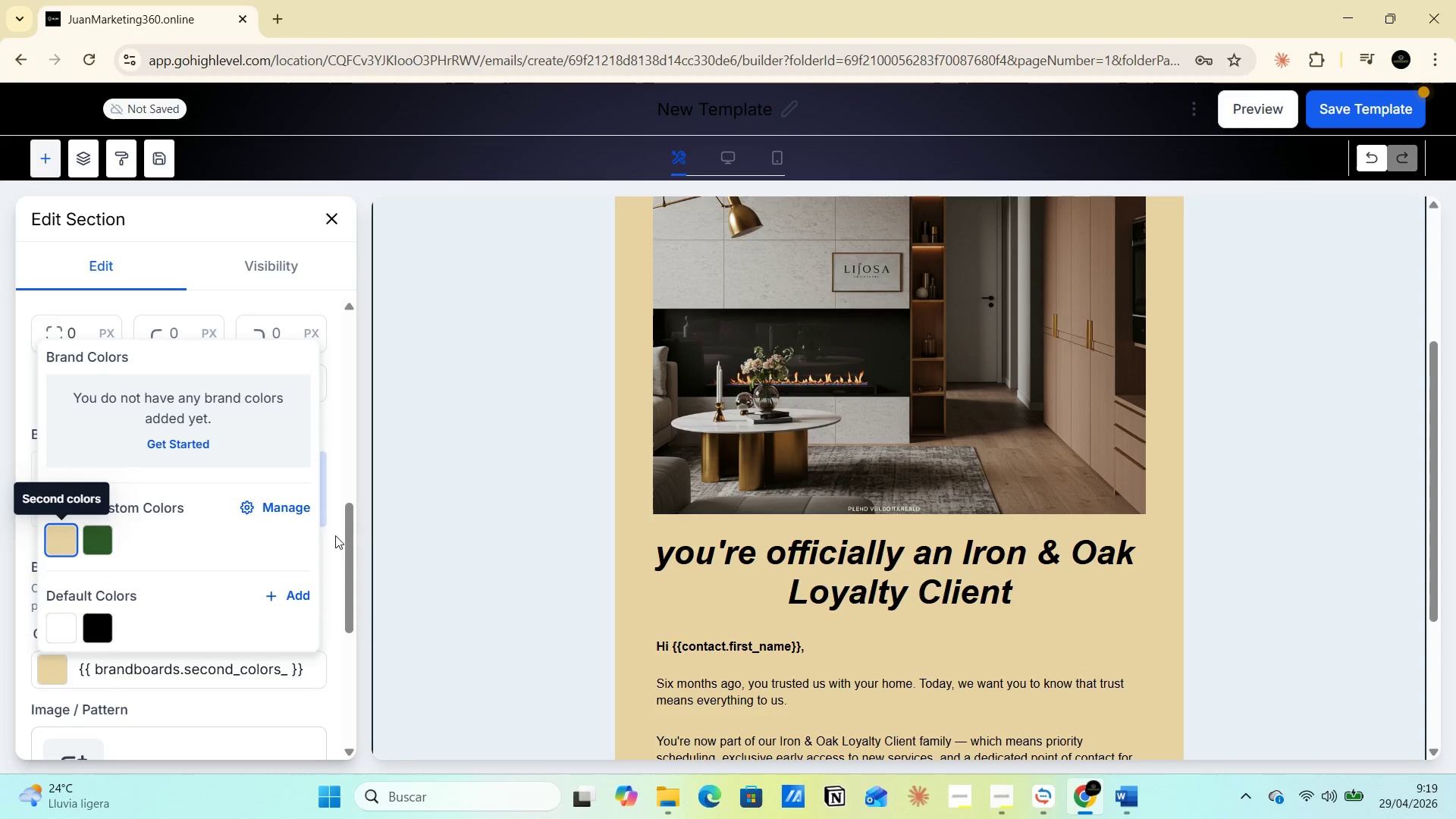 
scroll: coordinate [1267, 513], scroll_direction: up, amount: 7.0
 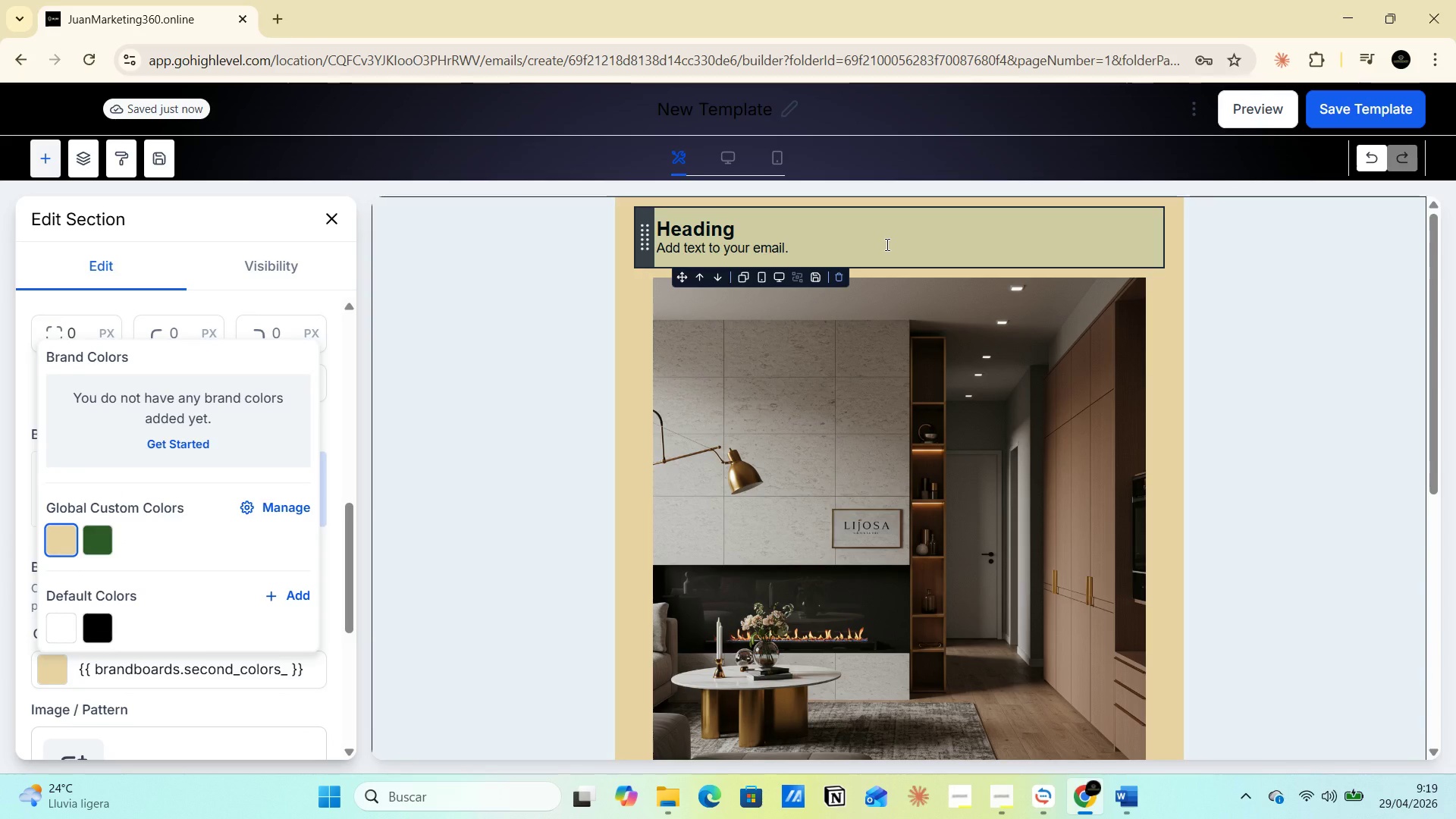 
wait(5.05)
 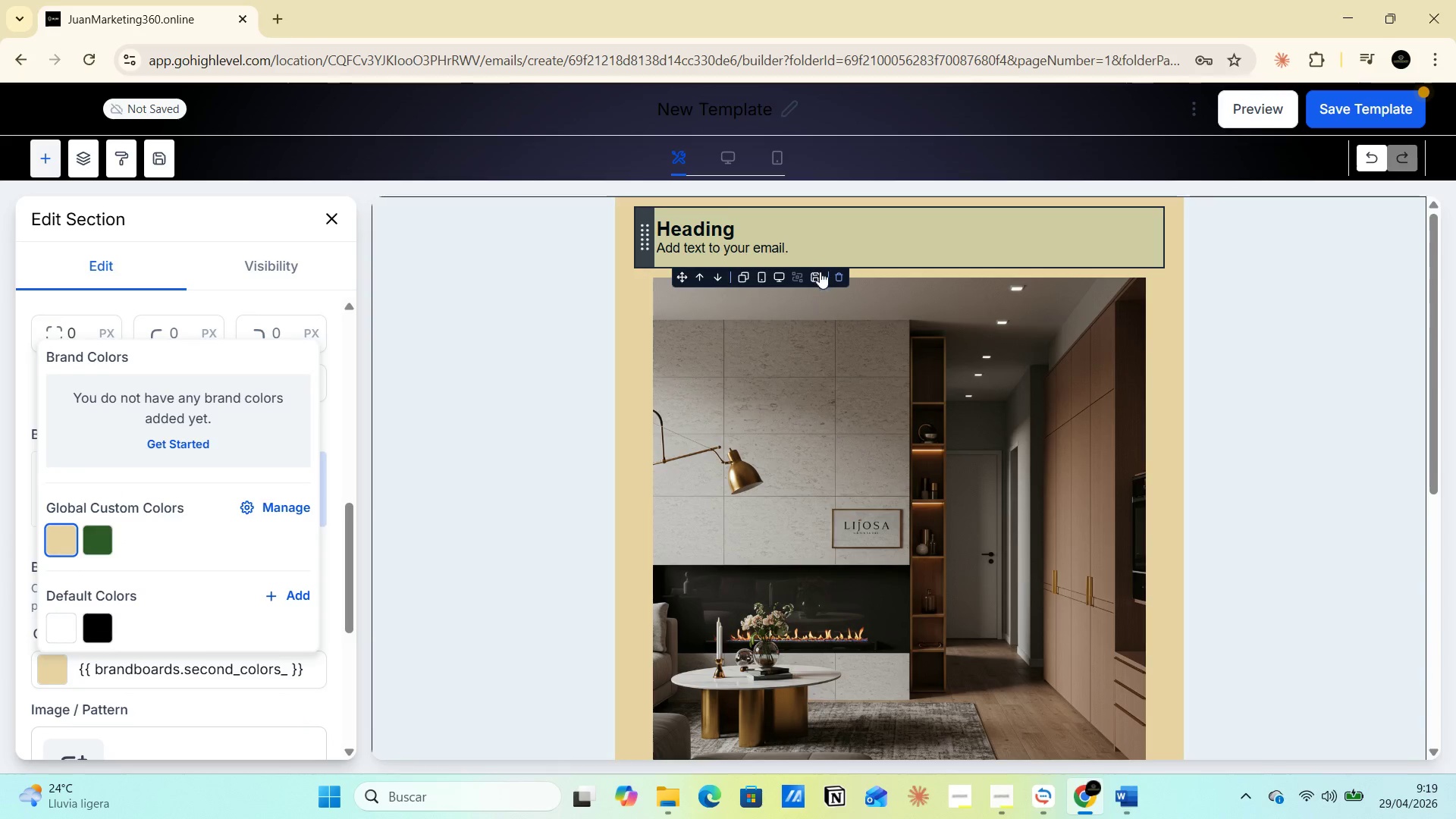 
scroll: coordinate [936, 437], scroll_direction: down, amount: 3.0
 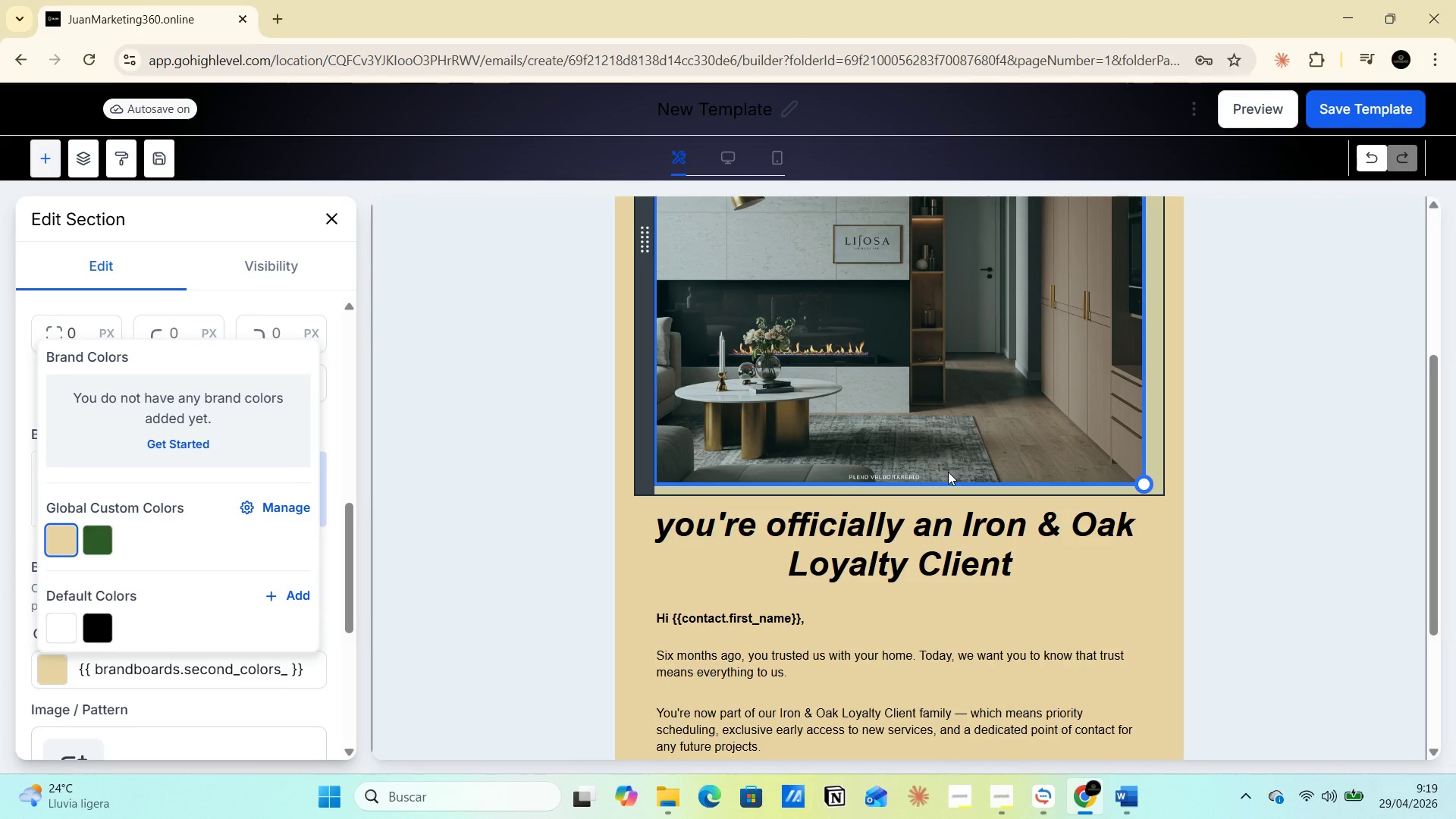 
scroll: coordinate [948, 472], scroll_direction: up, amount: 5.0
 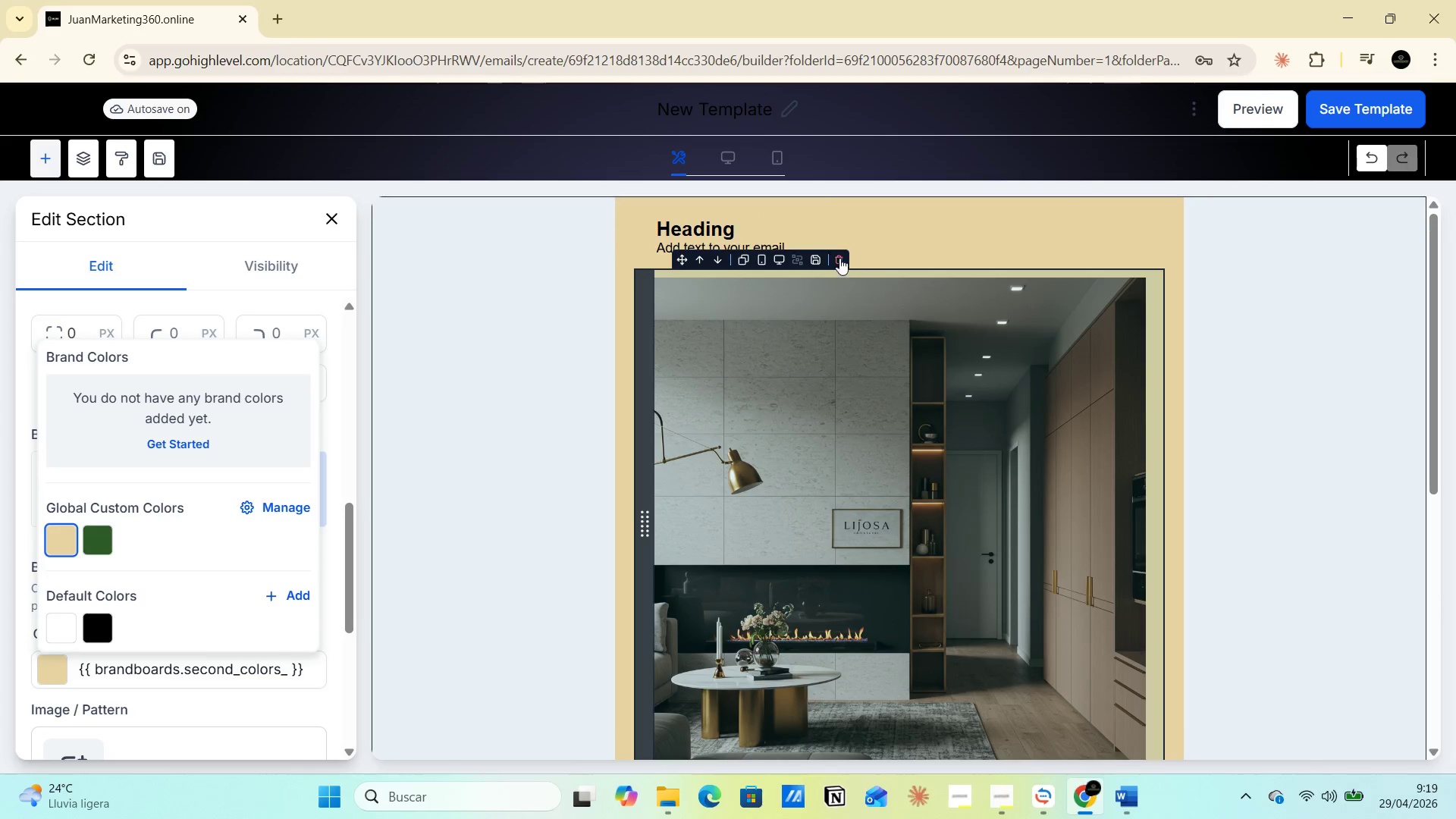 
scroll: coordinate [928, 419], scroll_direction: down, amount: 2.0
 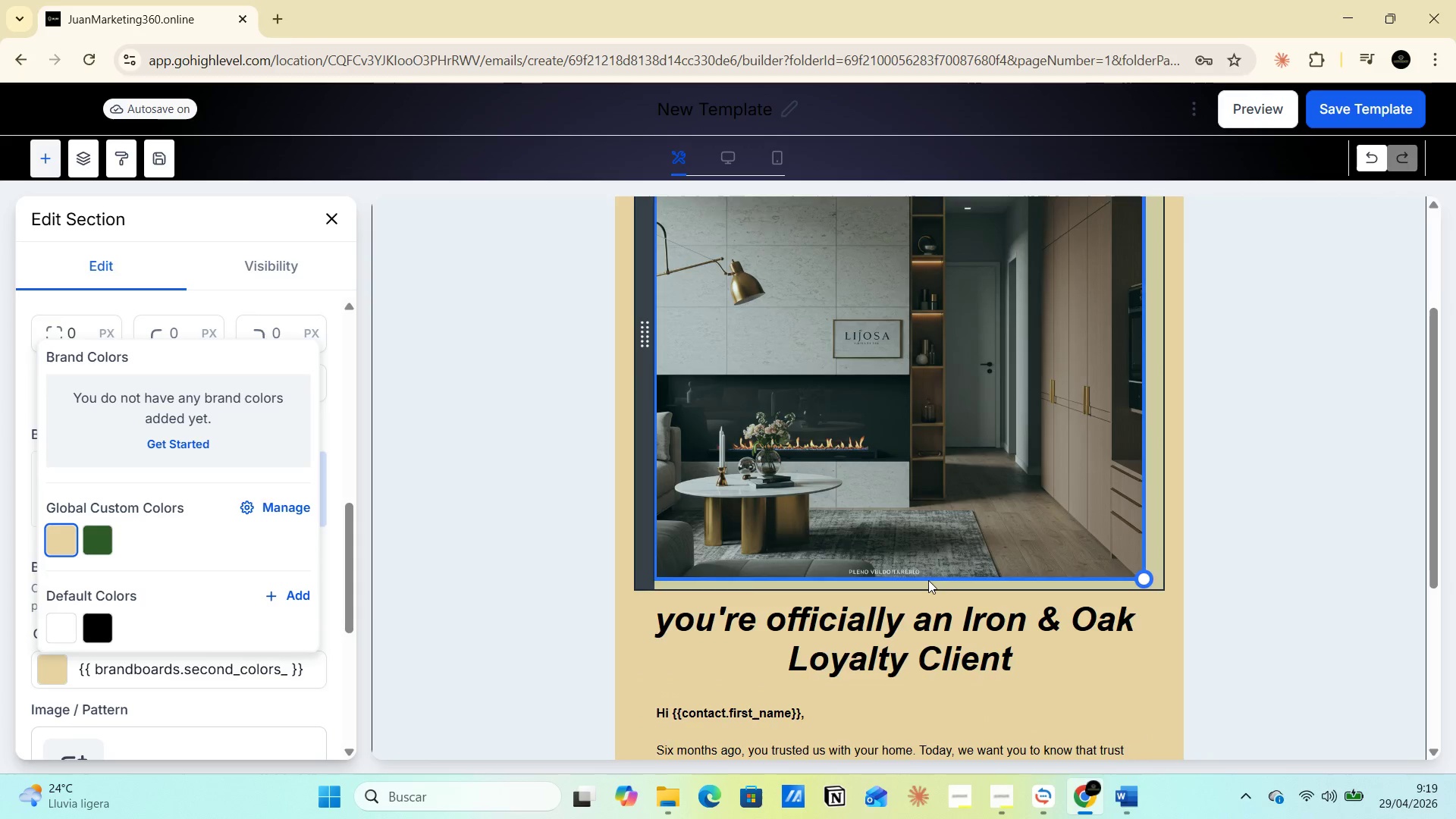 
scroll: coordinate [888, 572], scroll_direction: up, amount: 4.0
 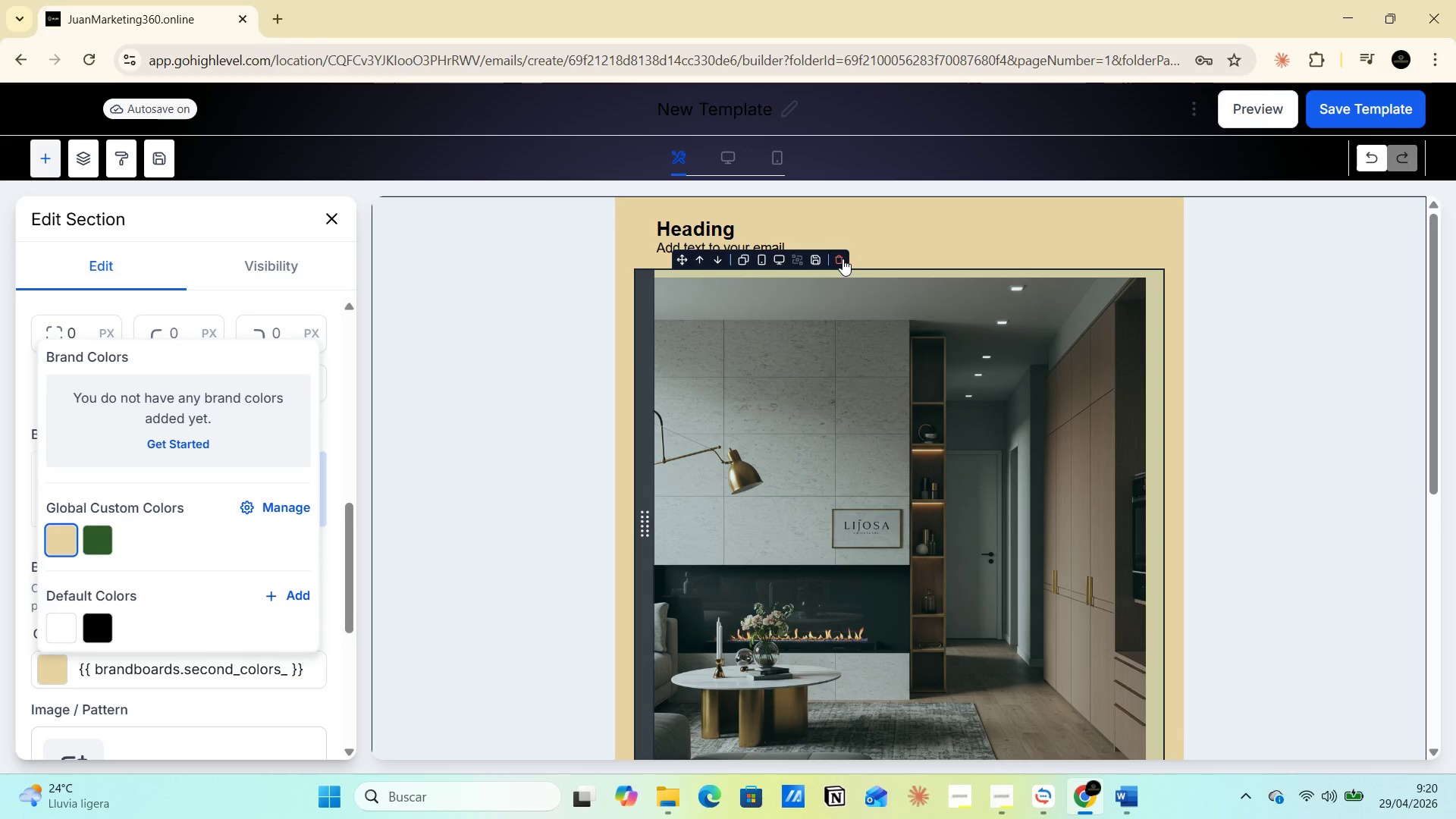 
left_click([843, 256])
 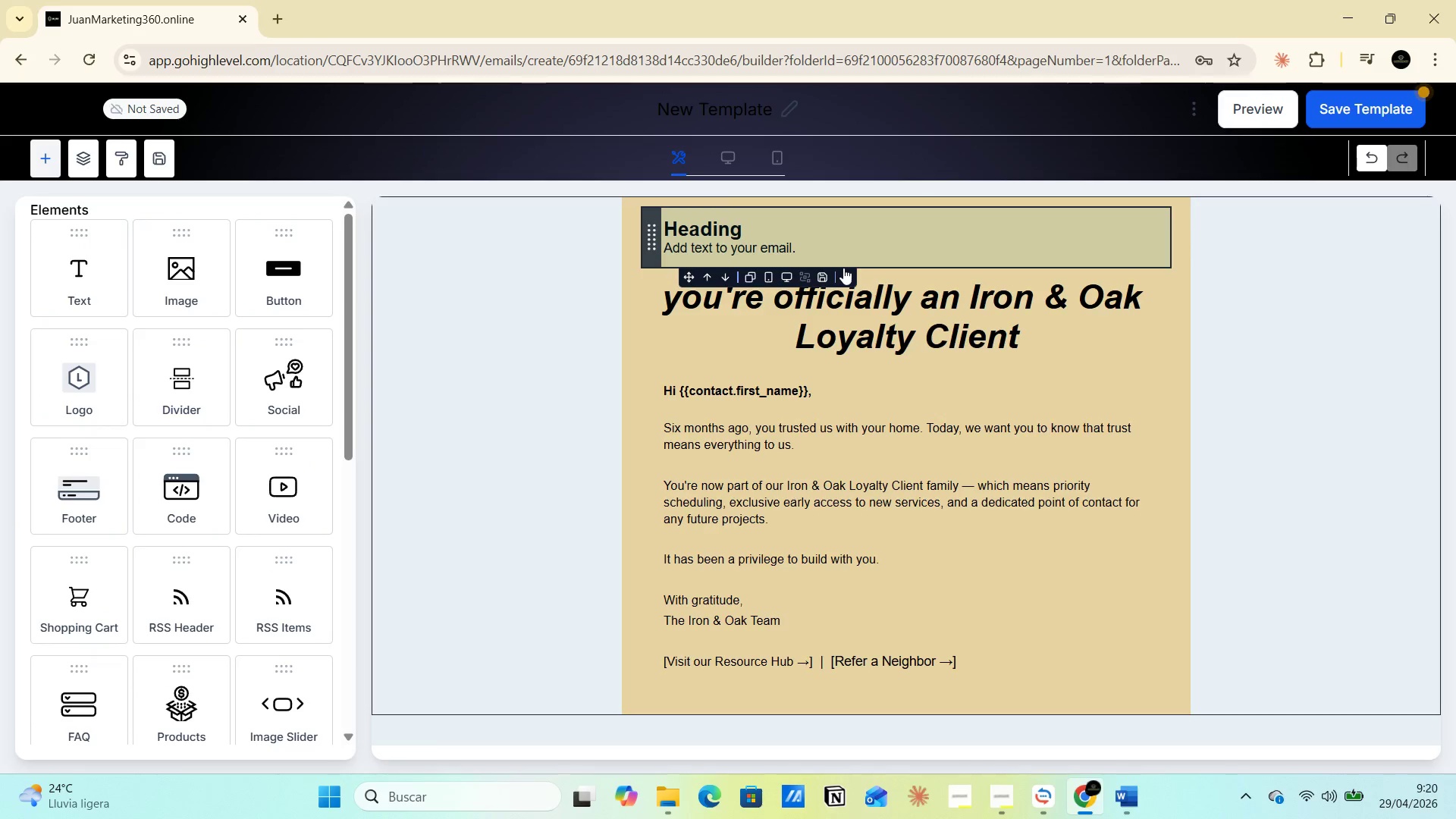 
key(Control+Z)
 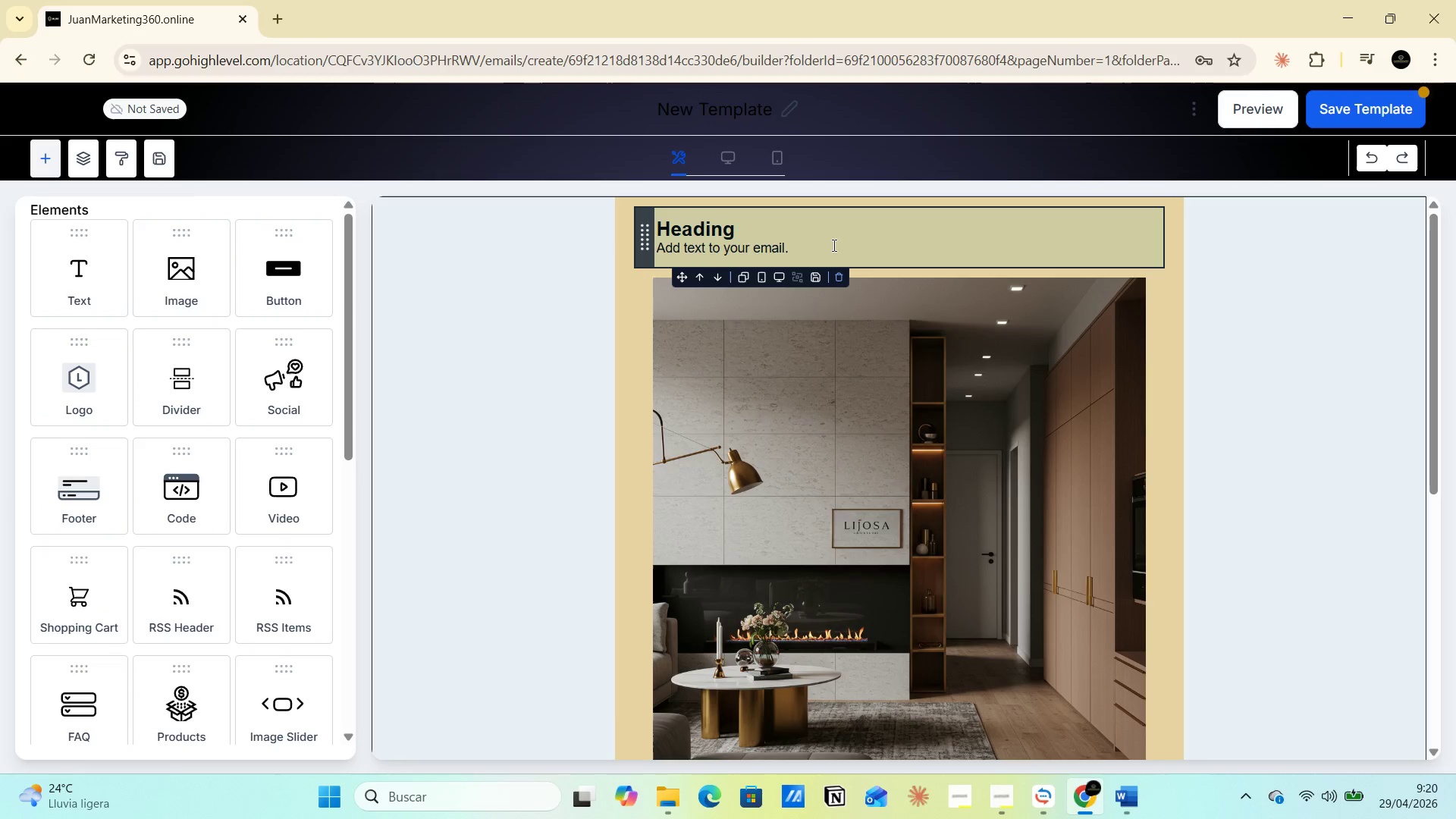 
left_click([839, 275])
 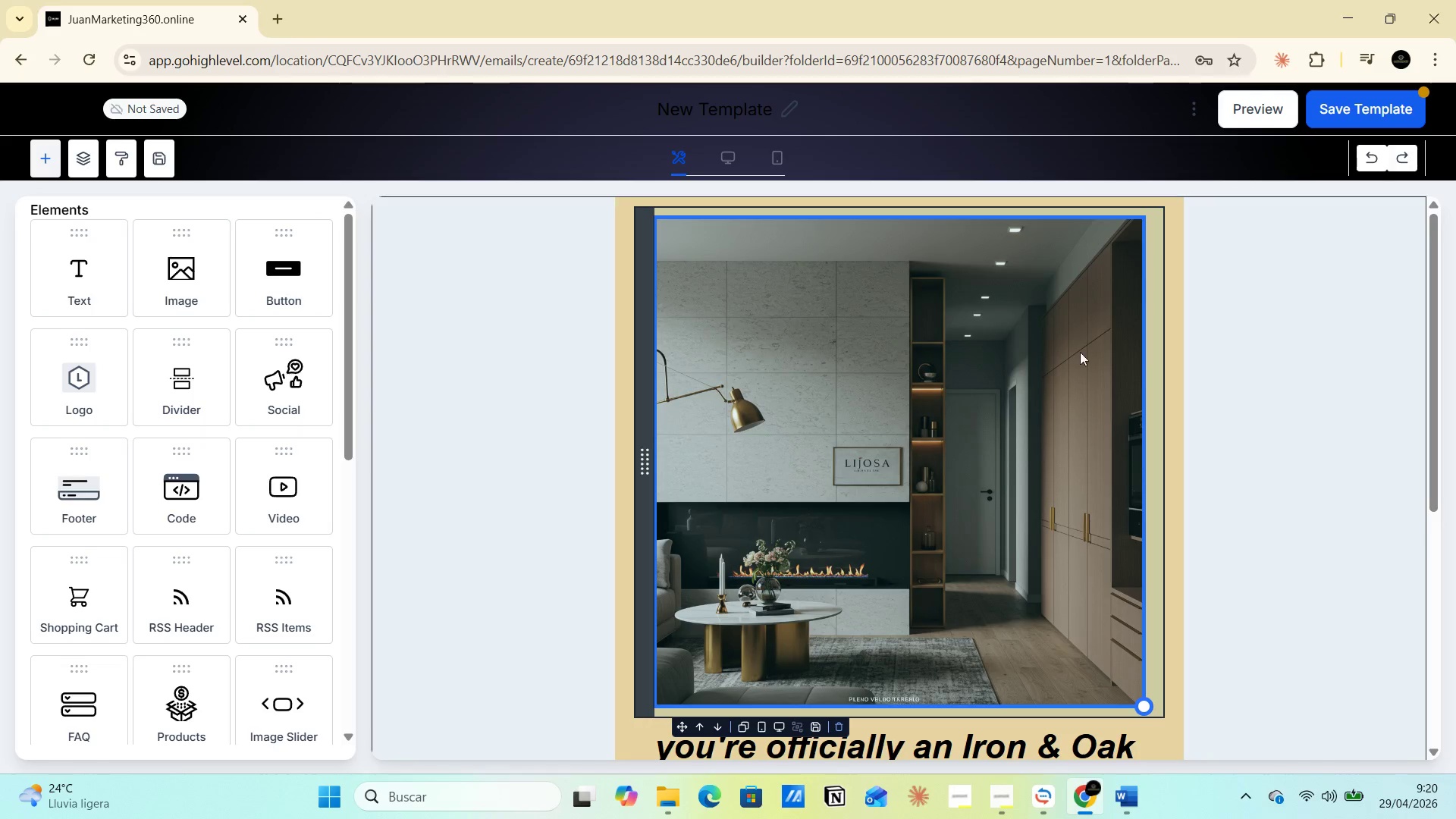 
left_click([1231, 441])
 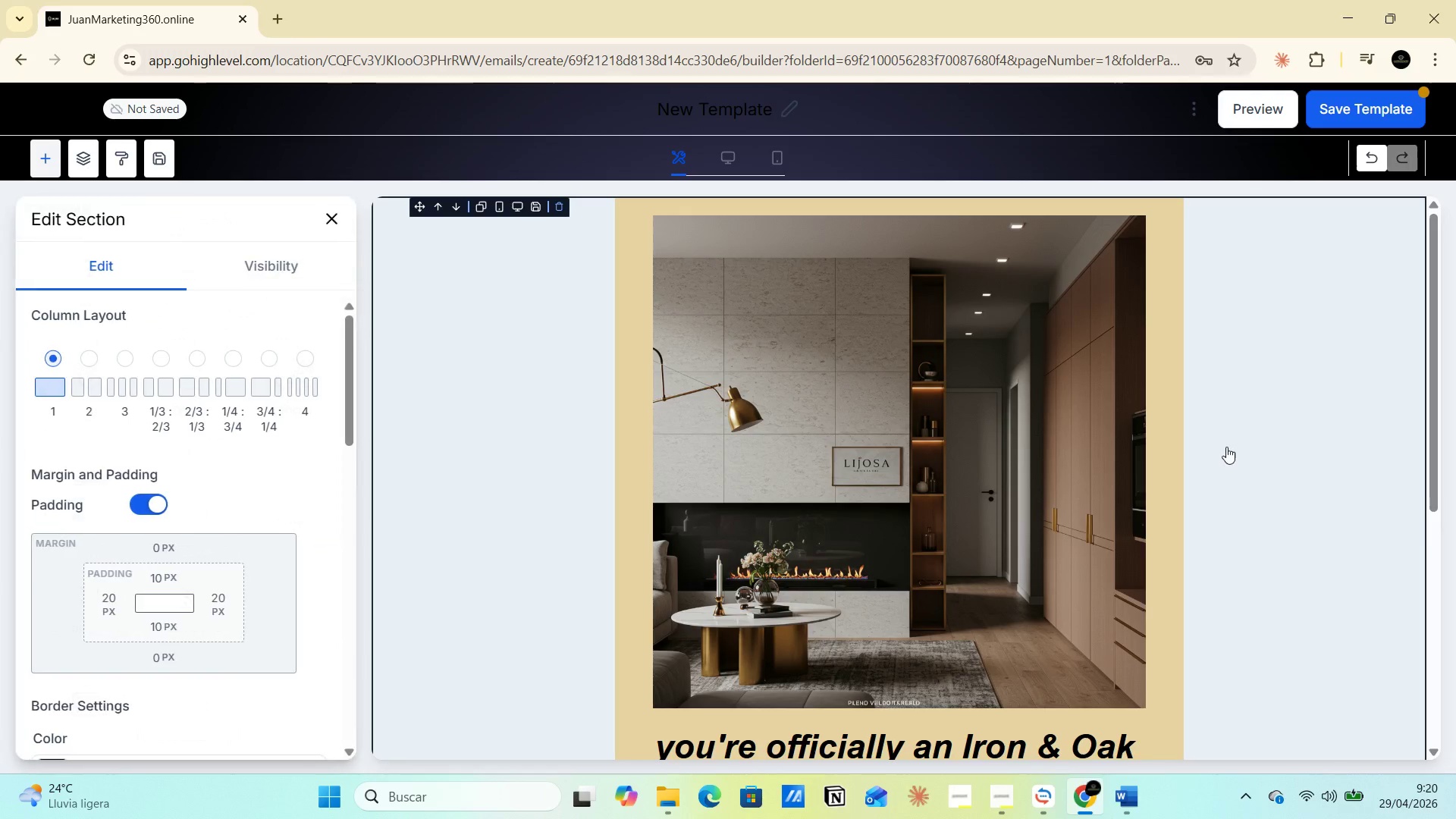 
scroll: coordinate [1210, 554], scroll_direction: down, amount: 9.0
 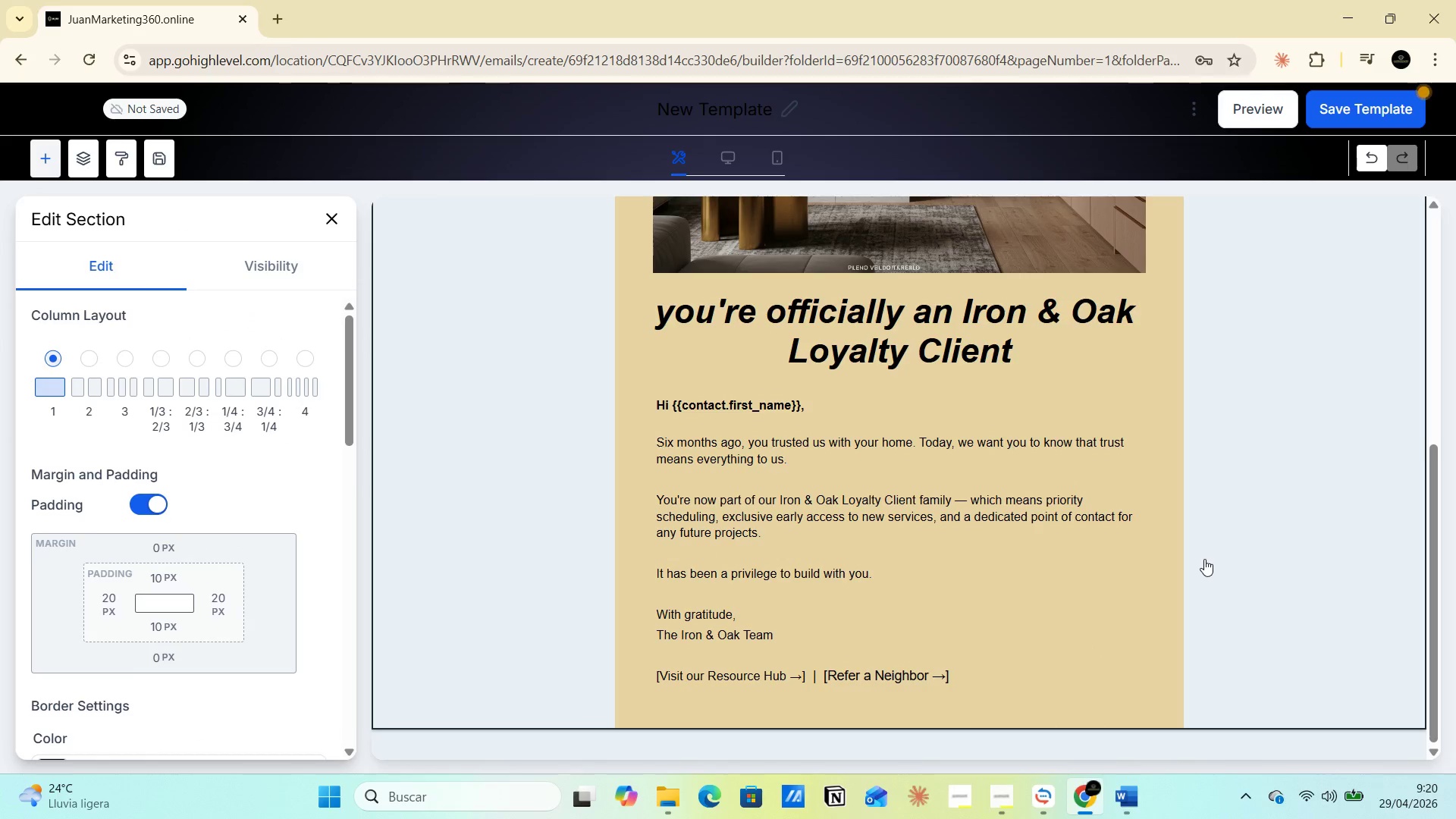 
scroll: coordinate [1204, 551], scroll_direction: up, amount: 6.0
 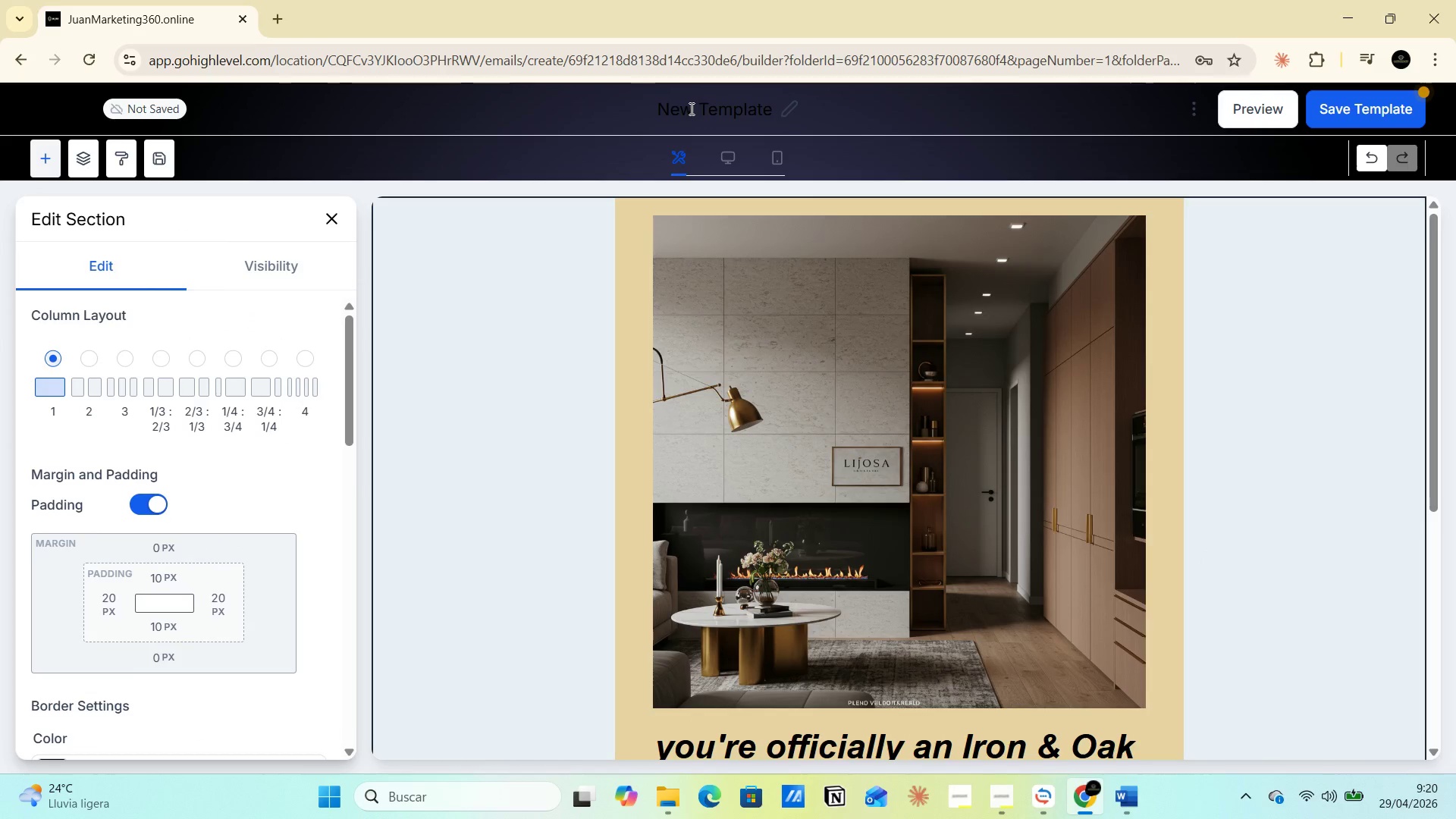 
left_click([690, 109])
 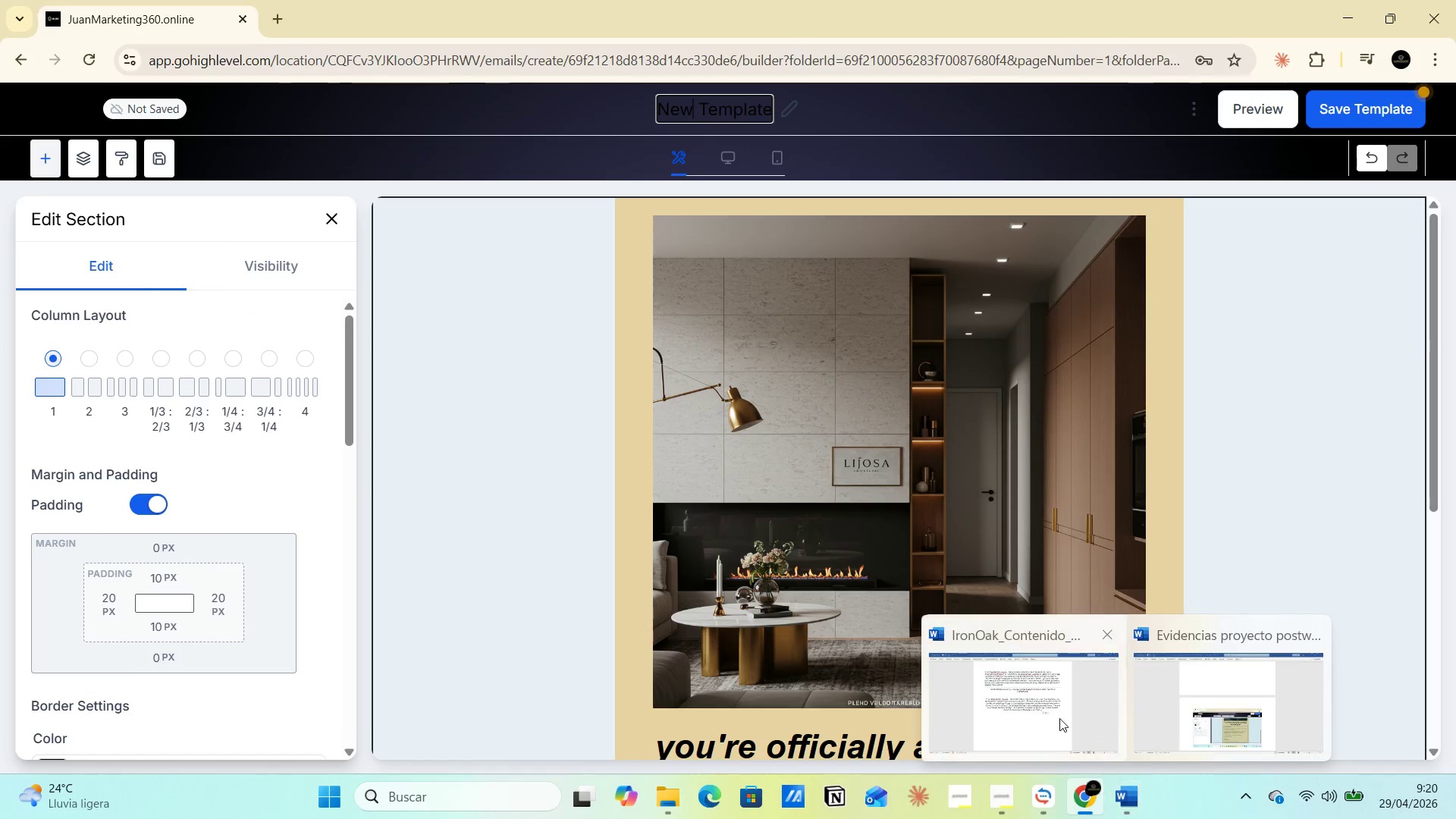 
scroll: coordinate [850, 494], scroll_direction: up, amount: 5.0
 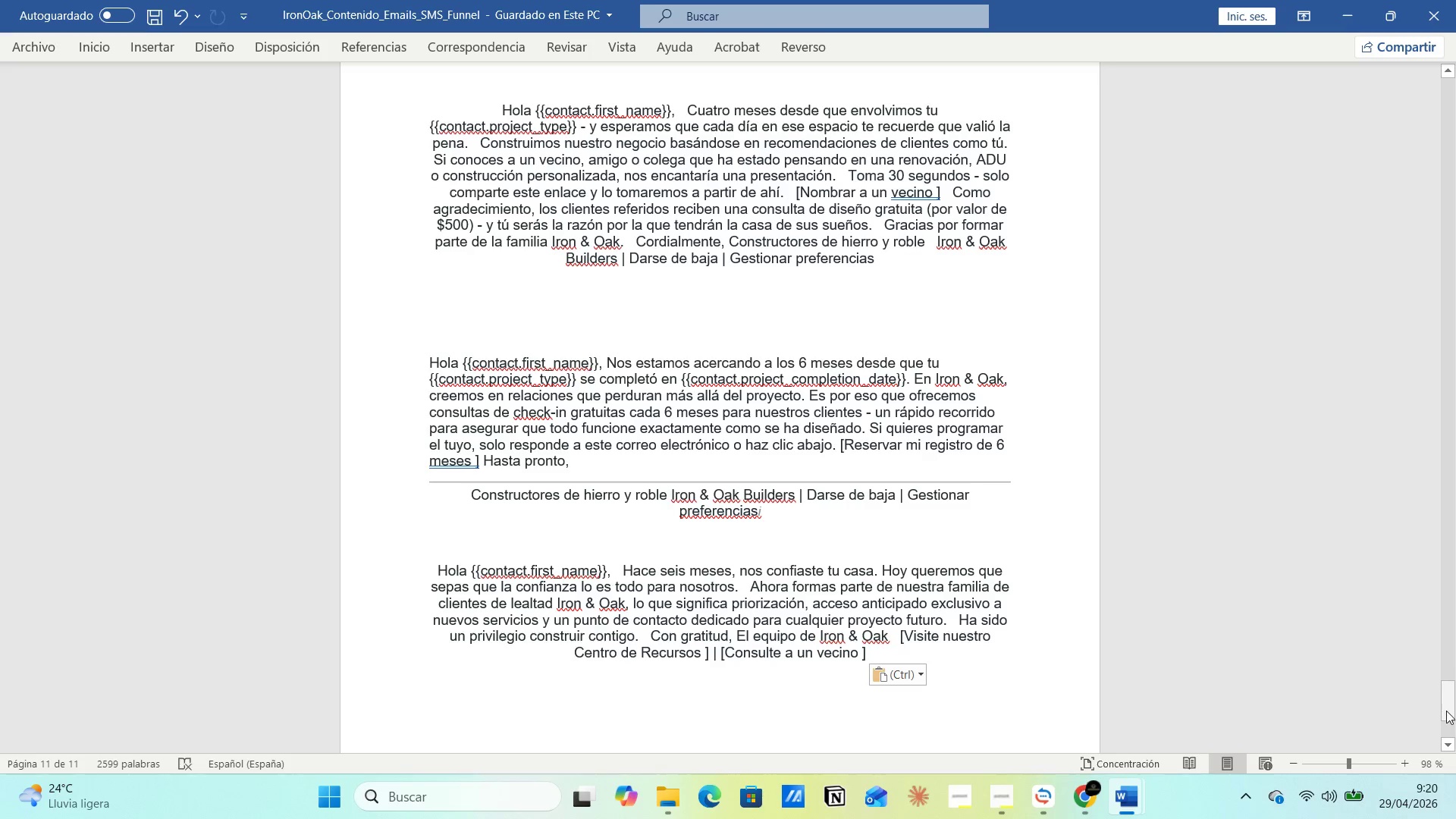 
left_click_drag(start_coordinate=[1446, 708], to_coordinate=[1454, 306])
 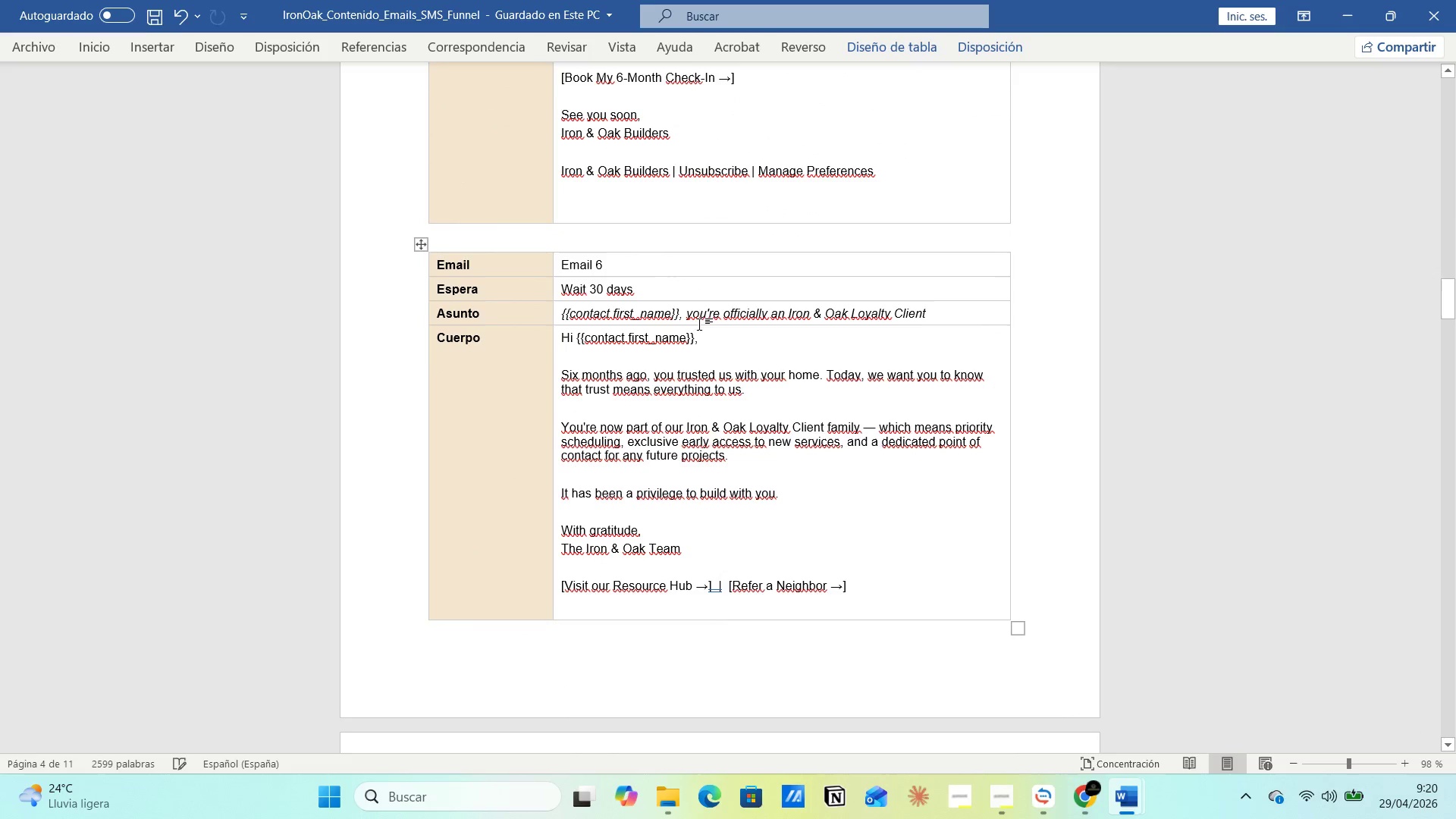 
left_click([695, 312])
 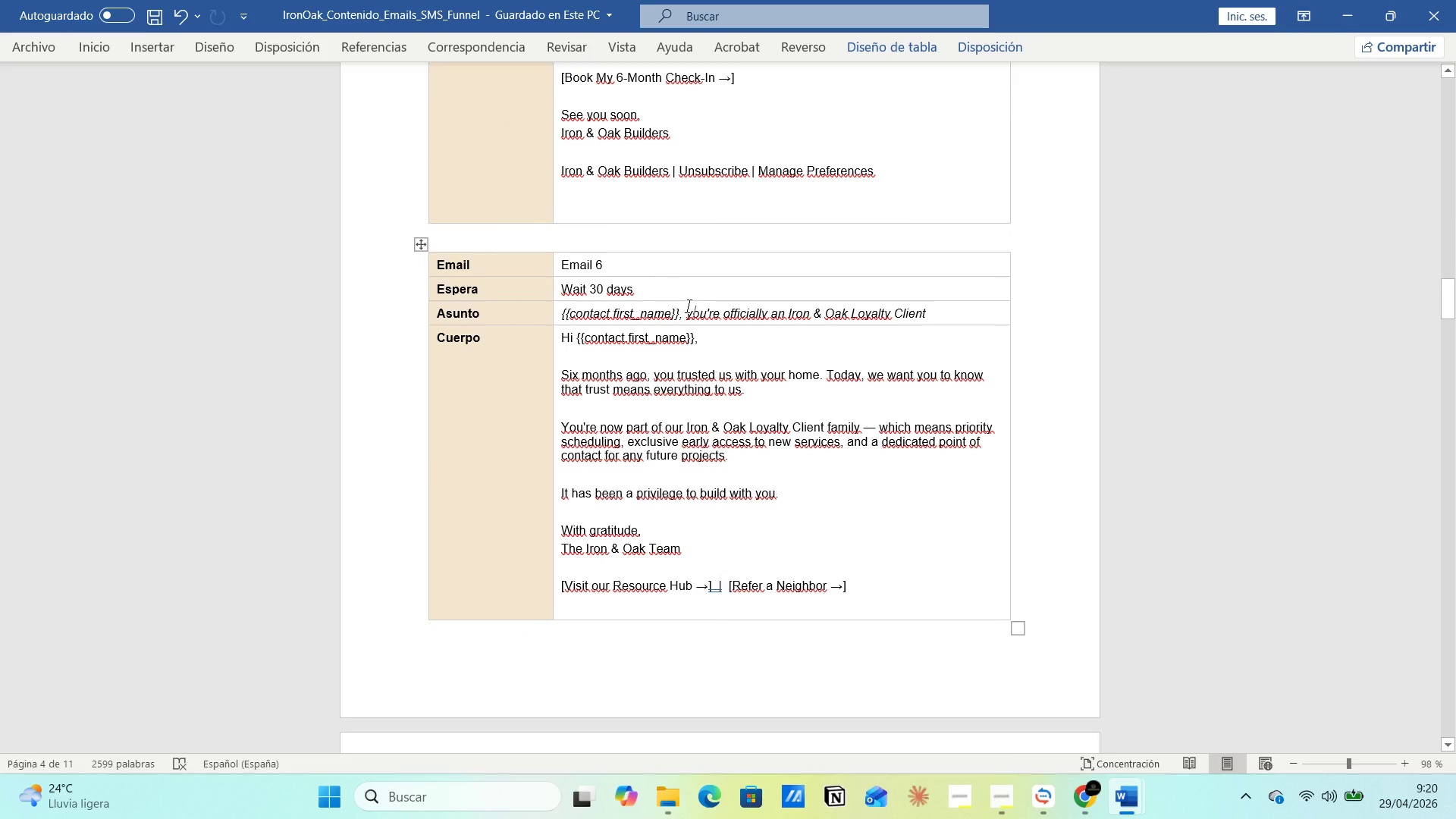 
left_click([688, 306])
 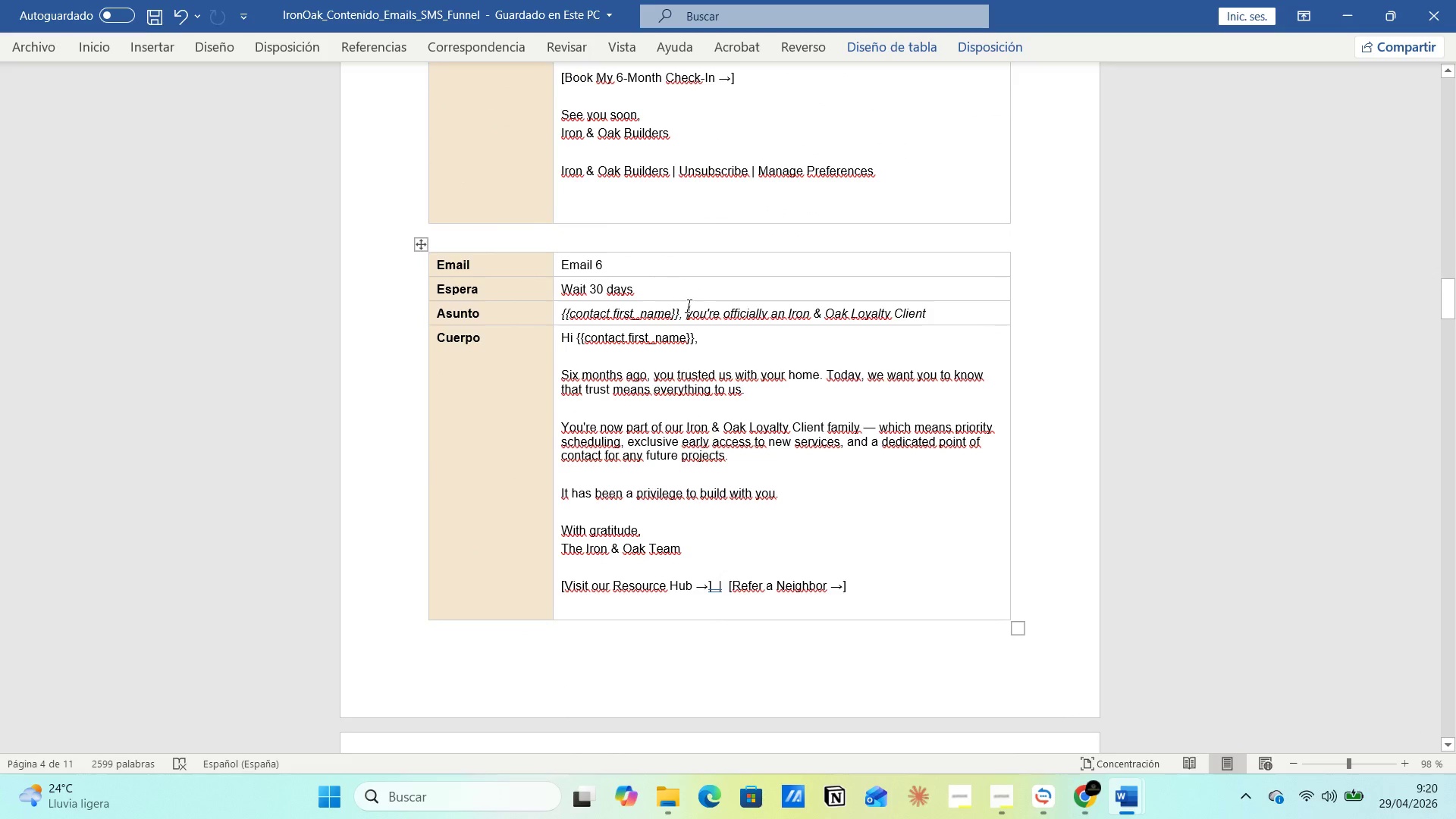 
left_click_drag(start_coordinate=[688, 306], to_coordinate=[933, 317])
 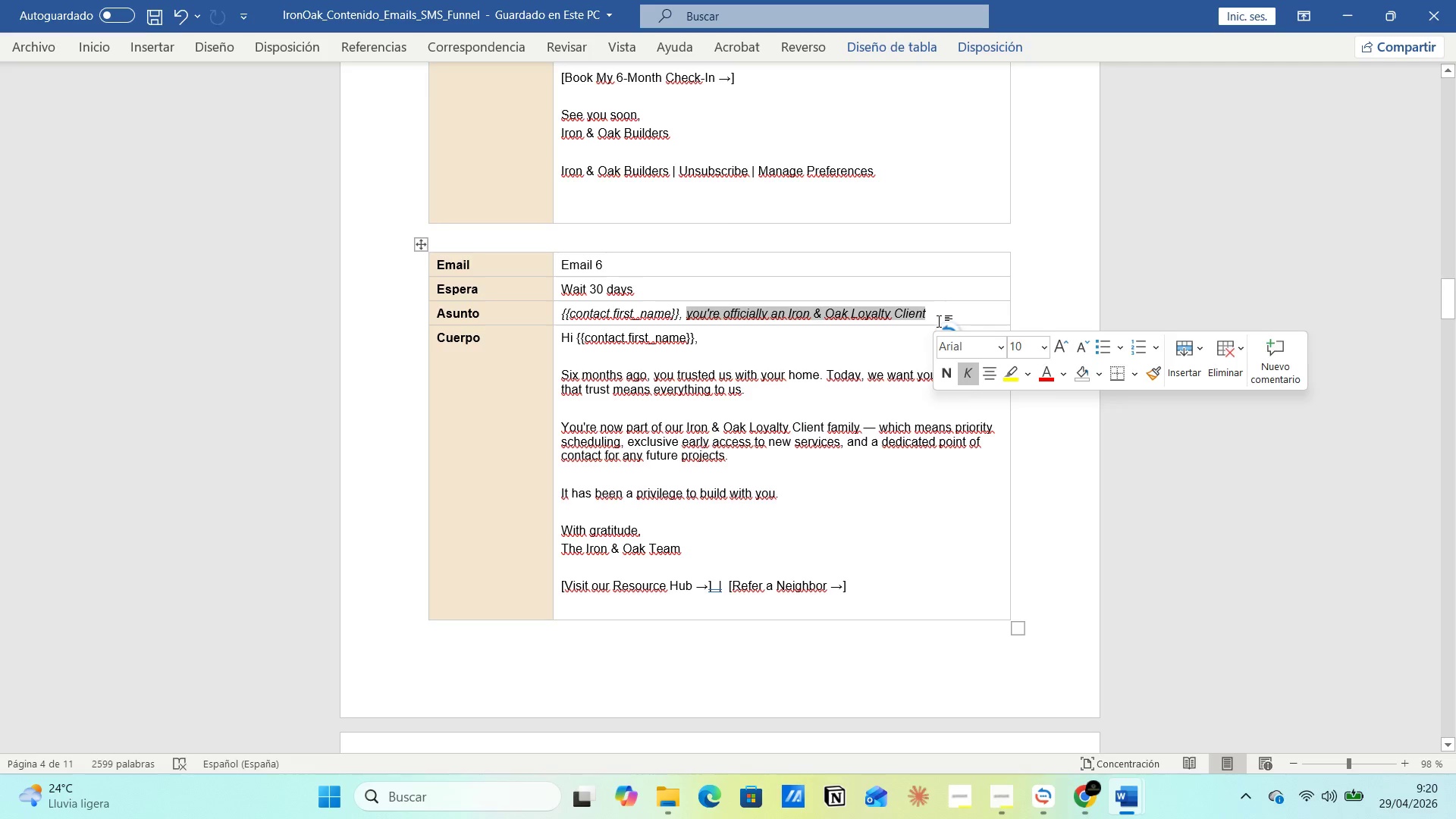 
key(Control+C)
 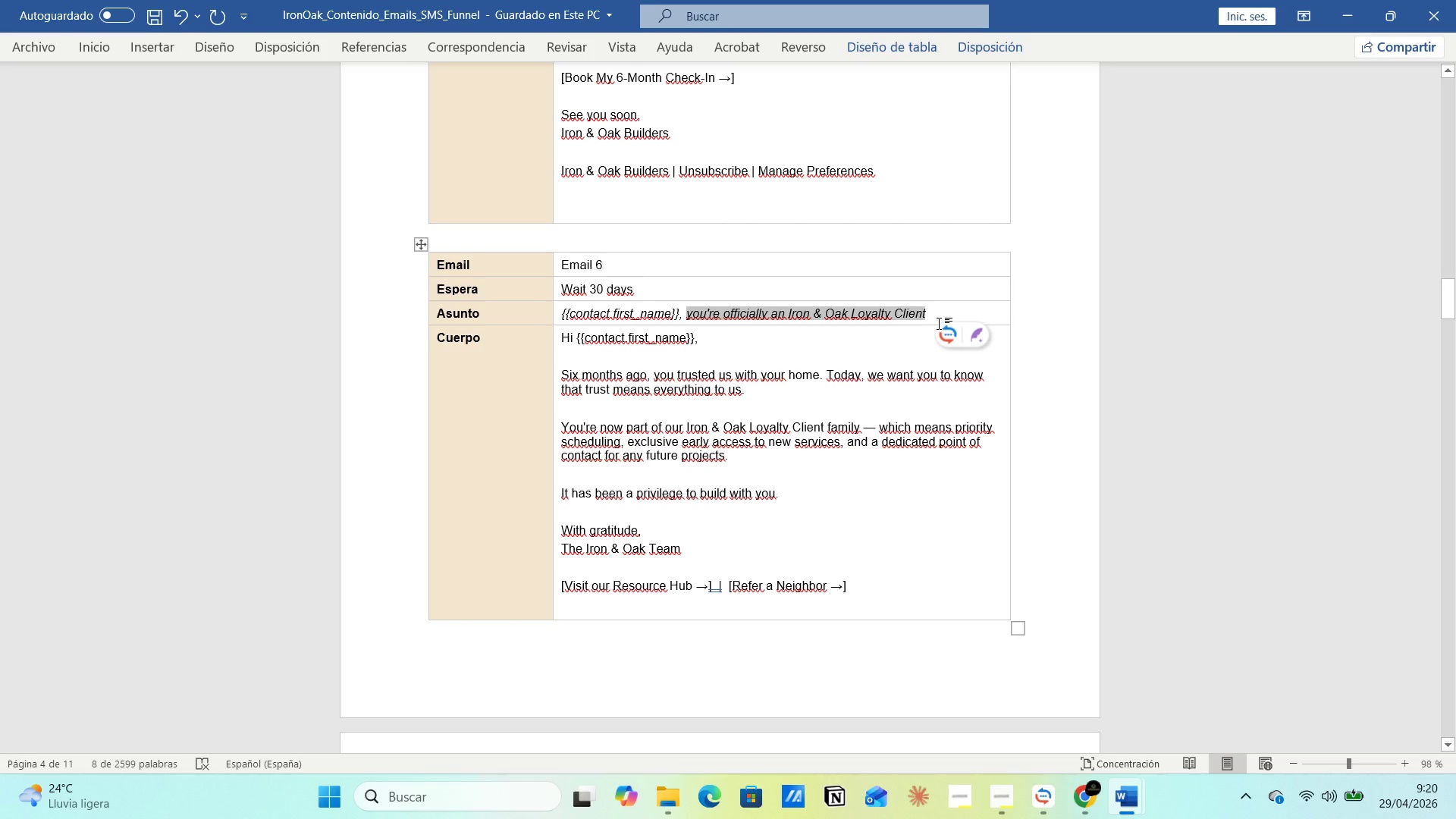 
key(Alt+AltLeft)
 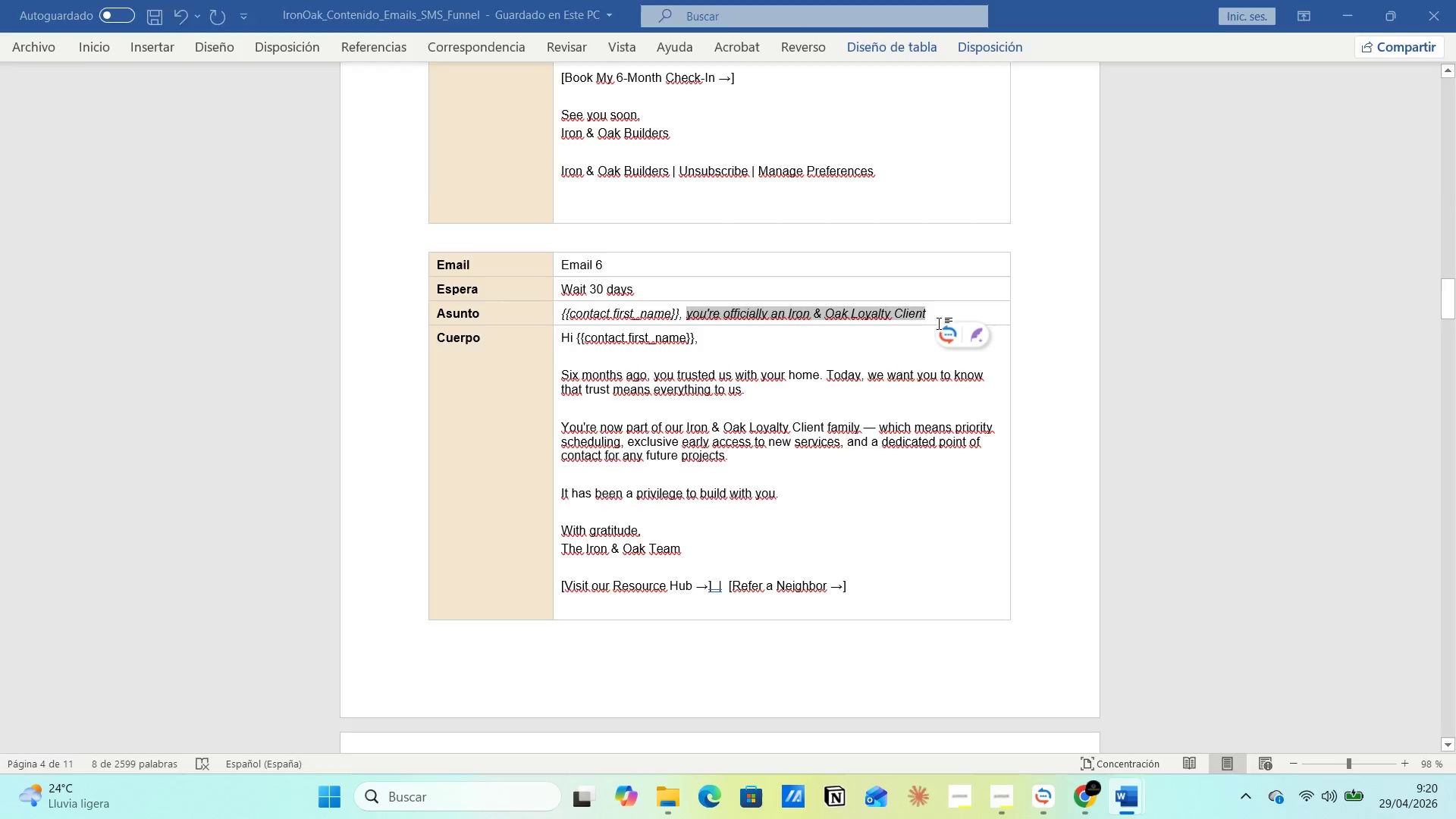 
key(Alt+Tab)
 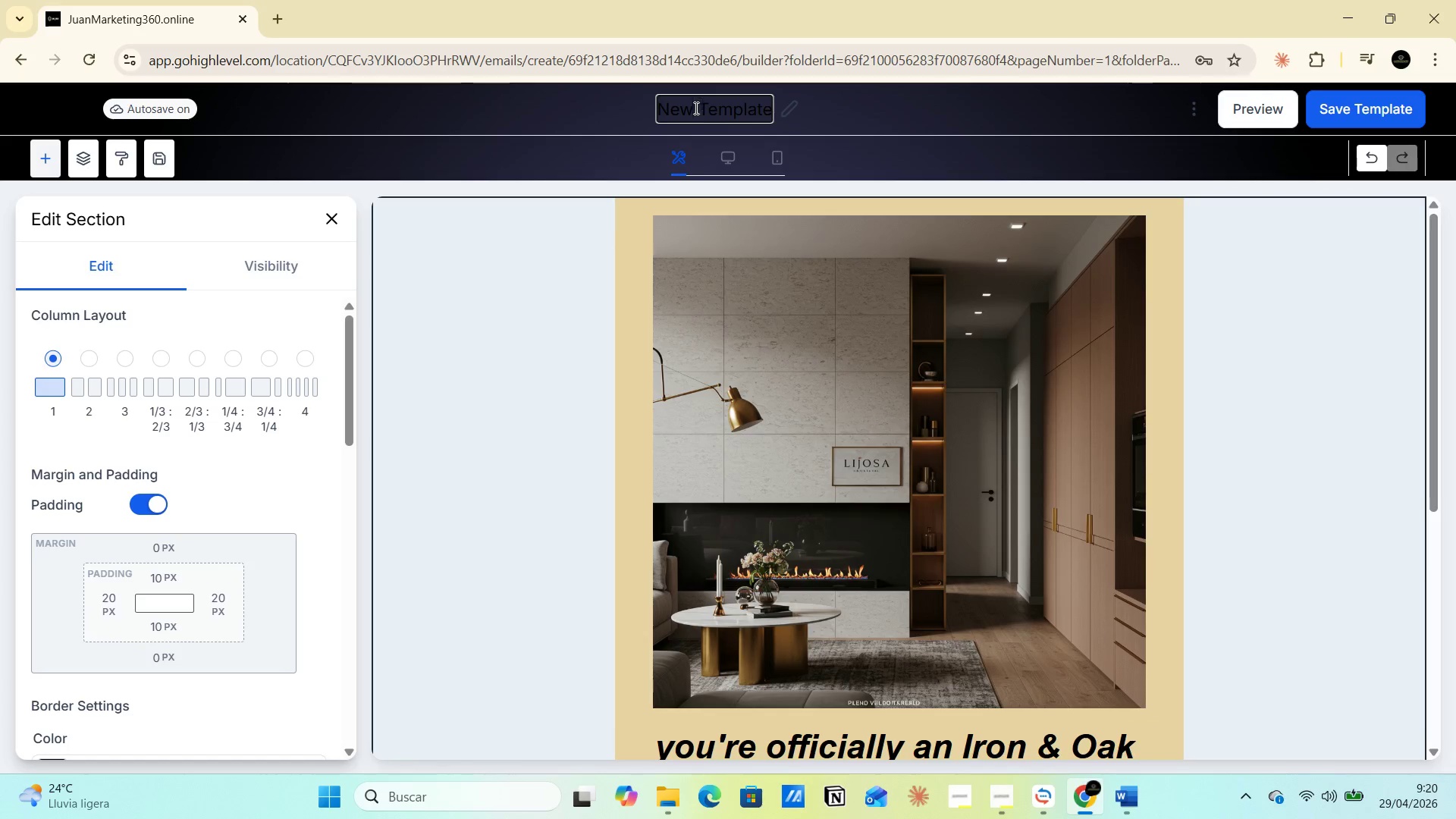 
triple_click([695, 104])
 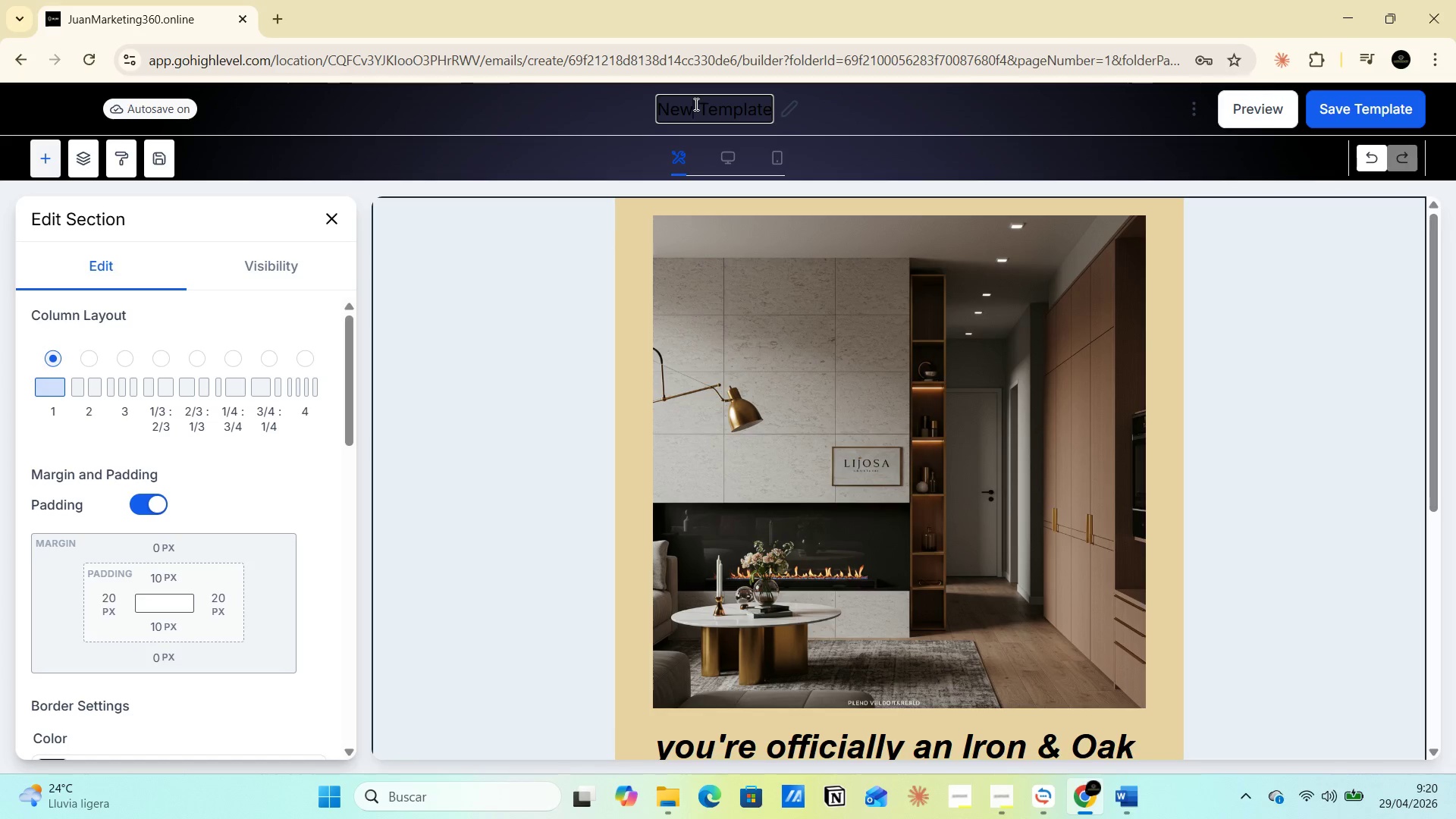 
triple_click([695, 104])
 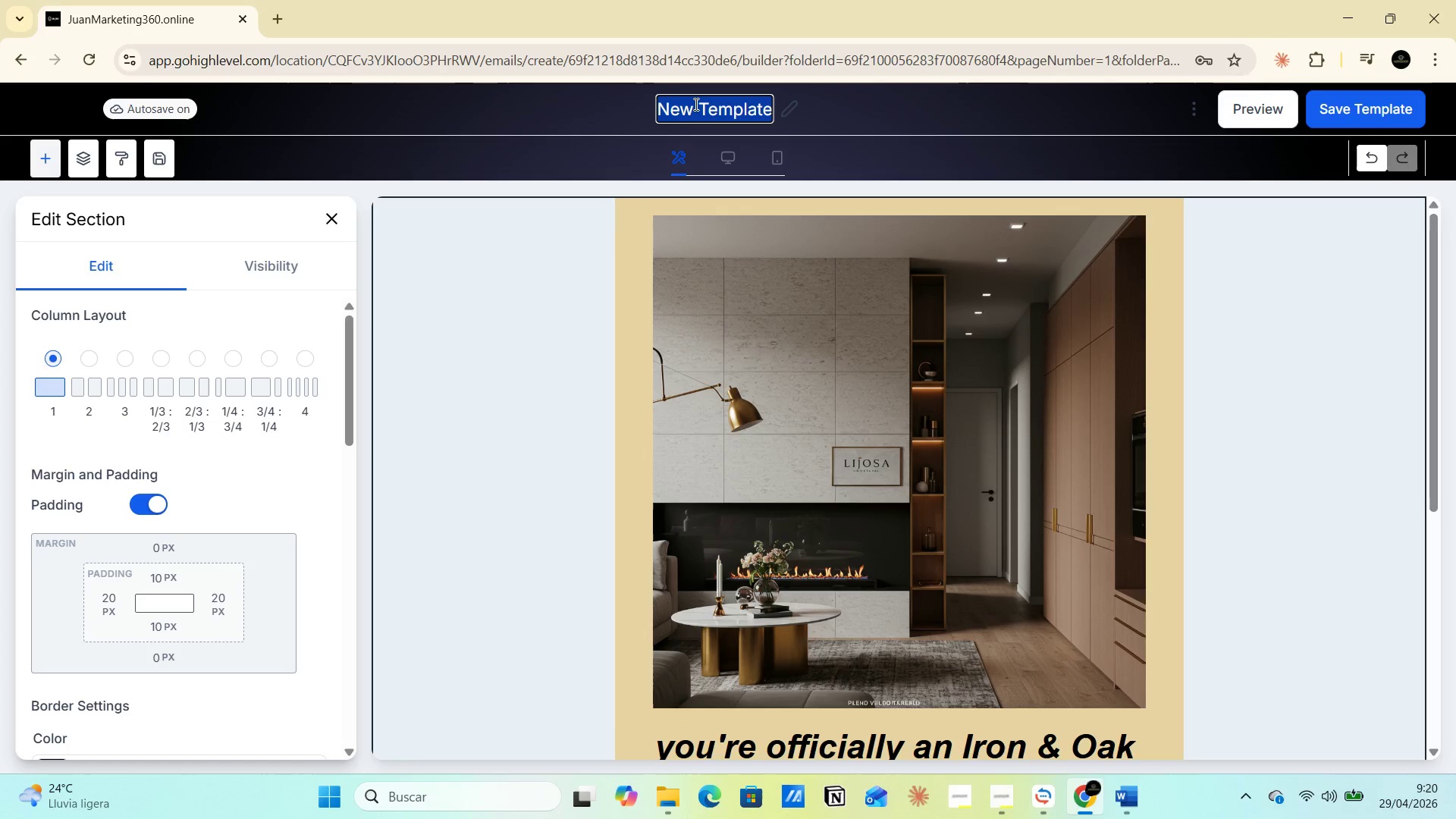 
triple_click([695, 104])
 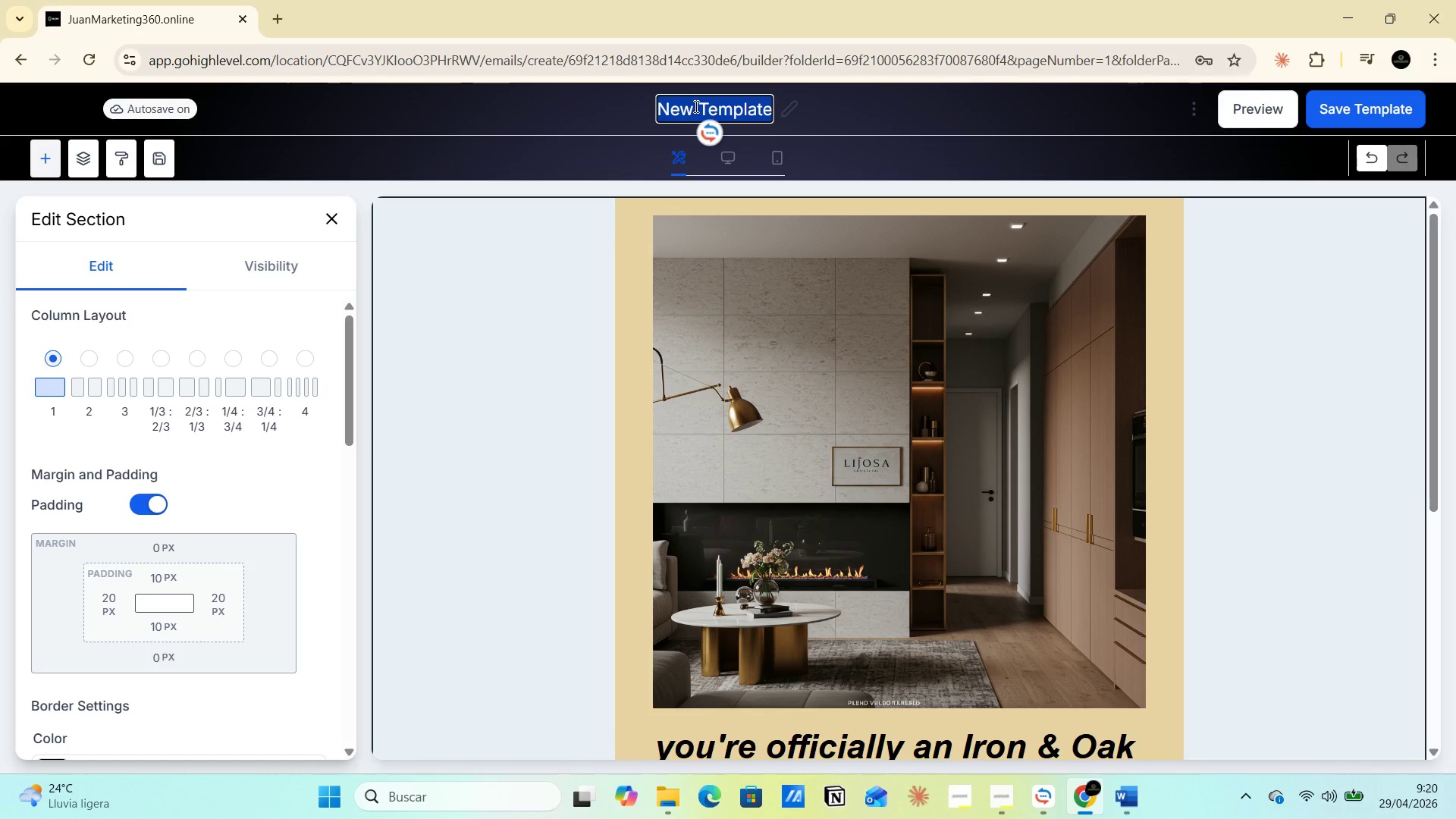 
key(6)
 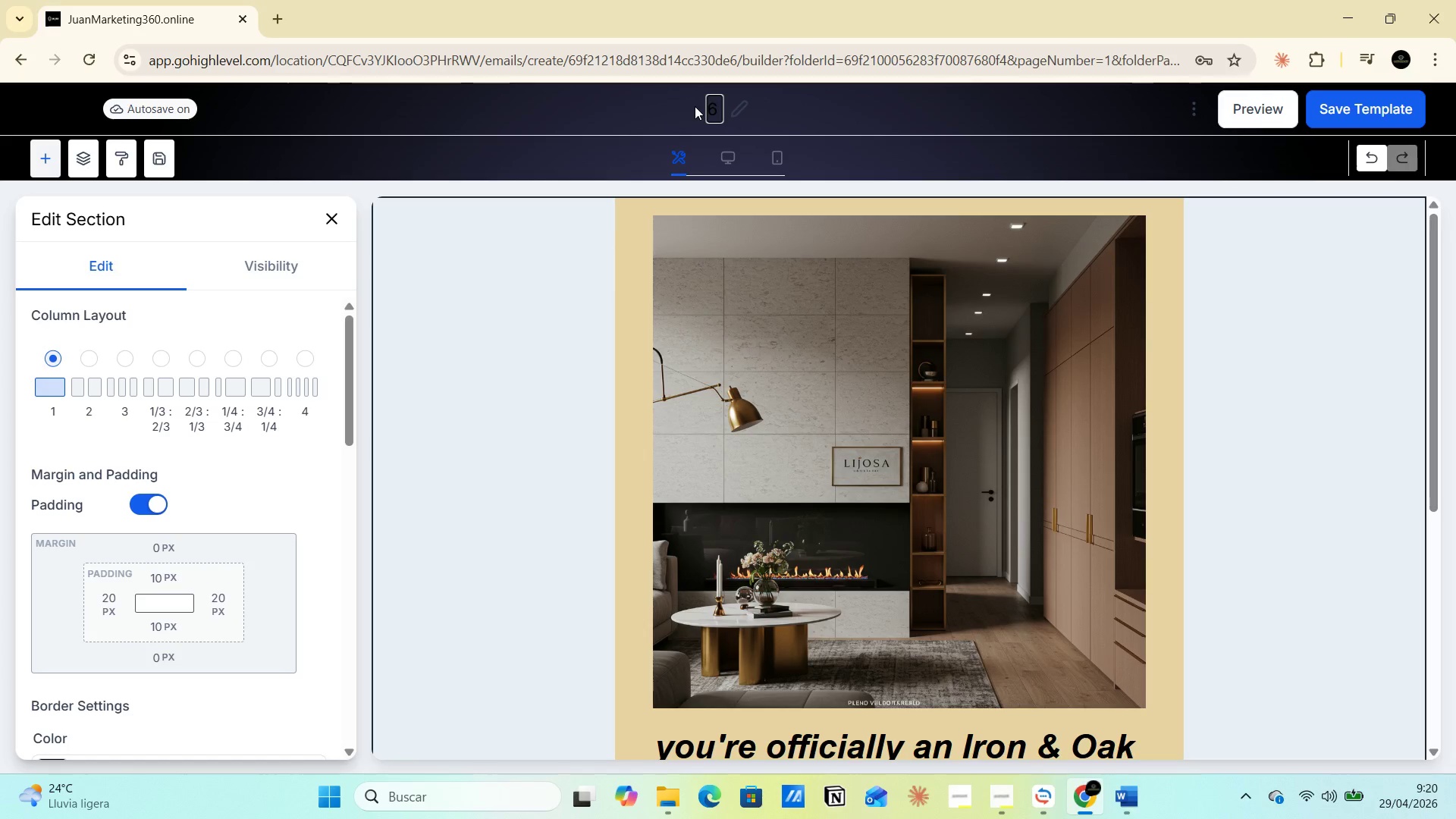 
key(Period)
 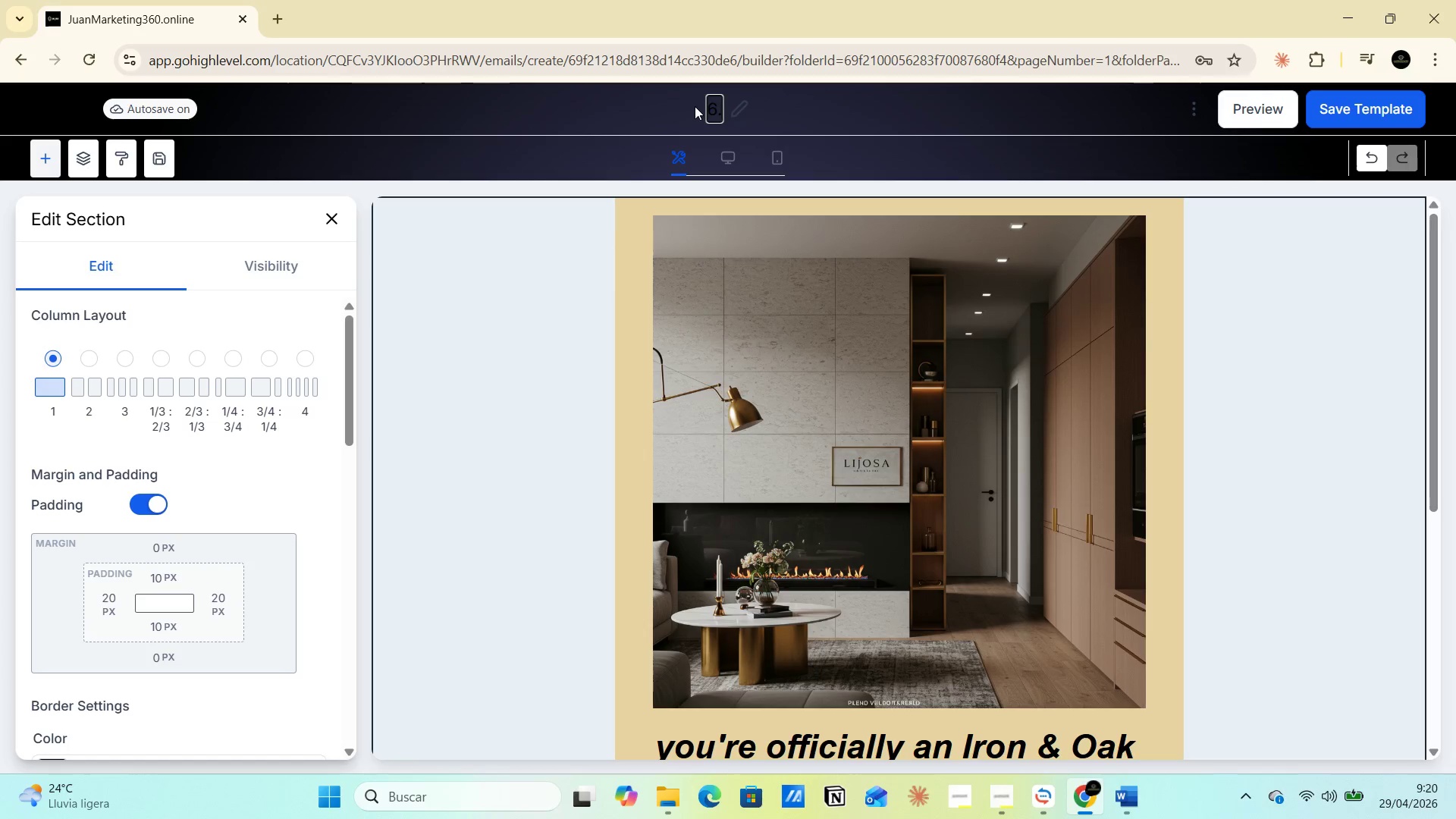 
key(1)
 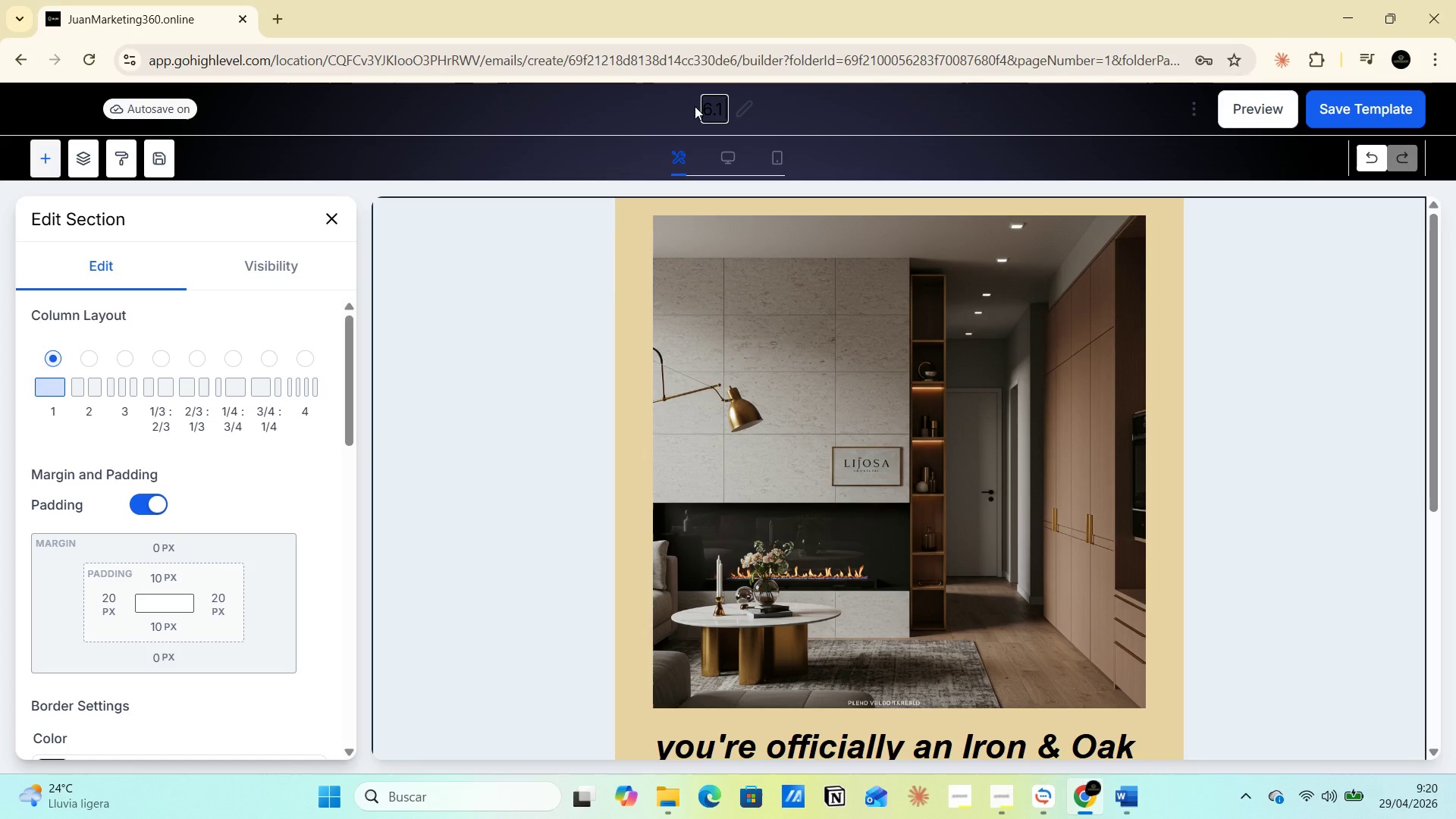 
key(Space)
 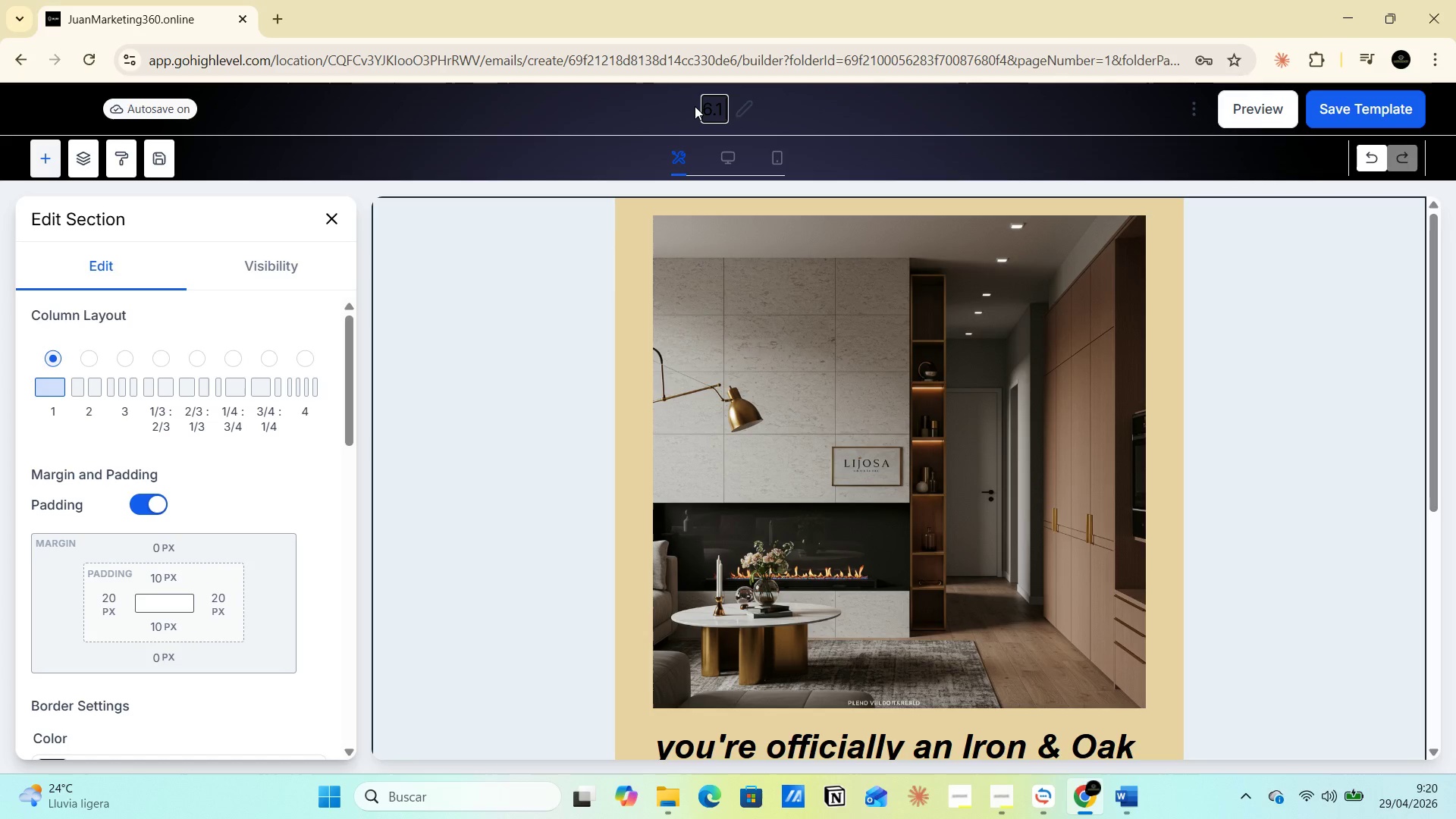 
key(Control+V)
 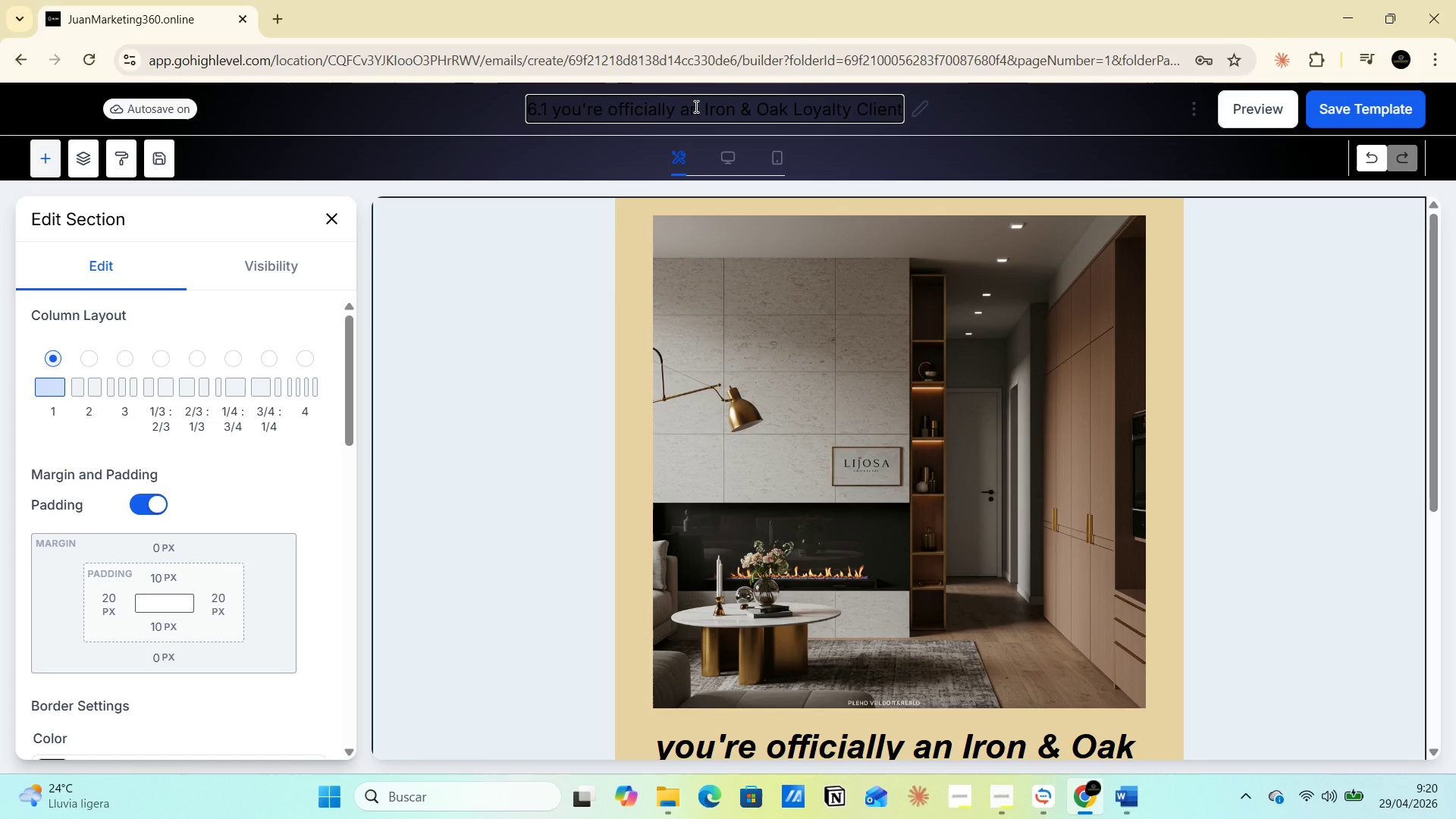 
left_click([695, 106])
 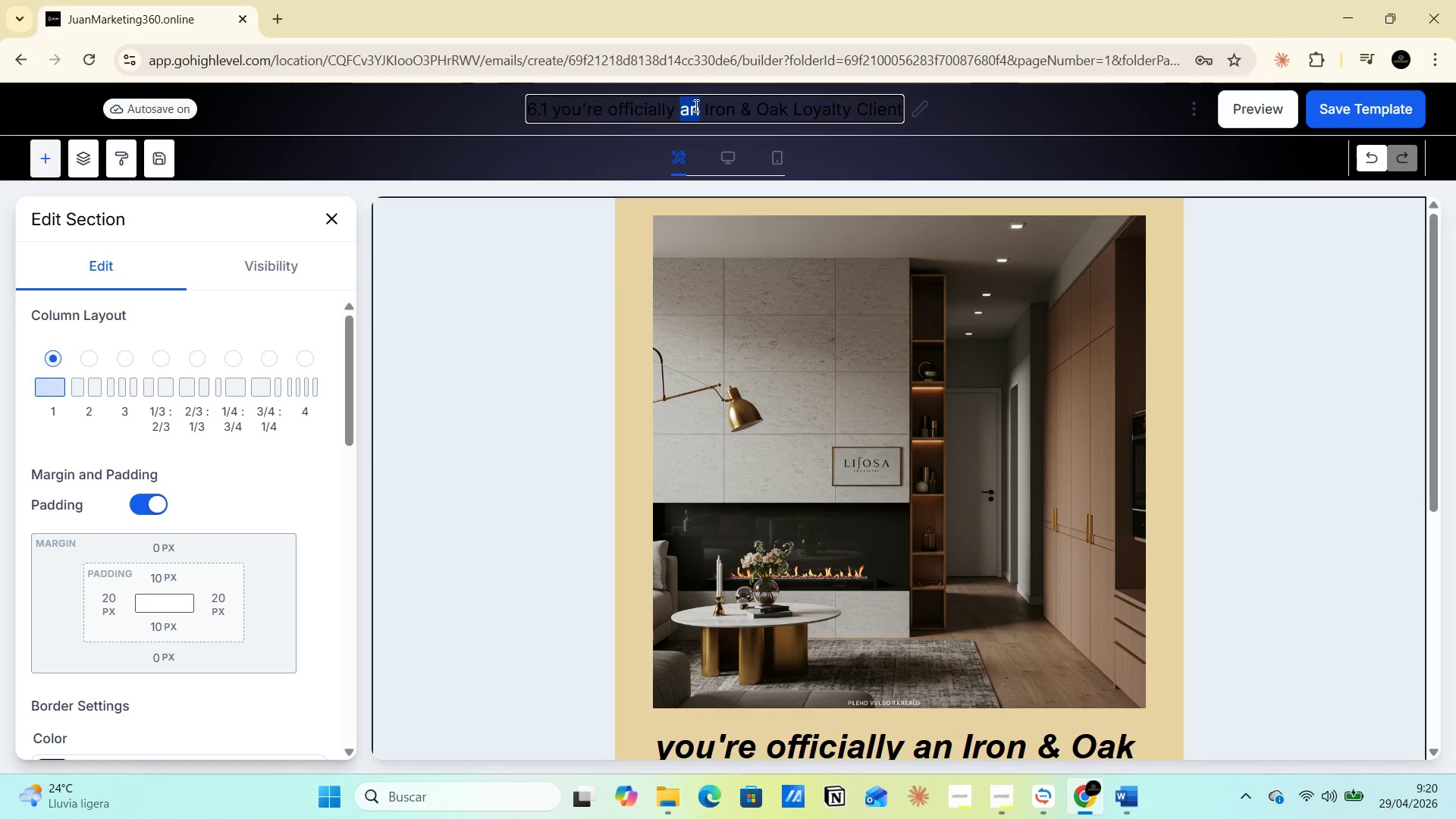 
triple_click([695, 105])
 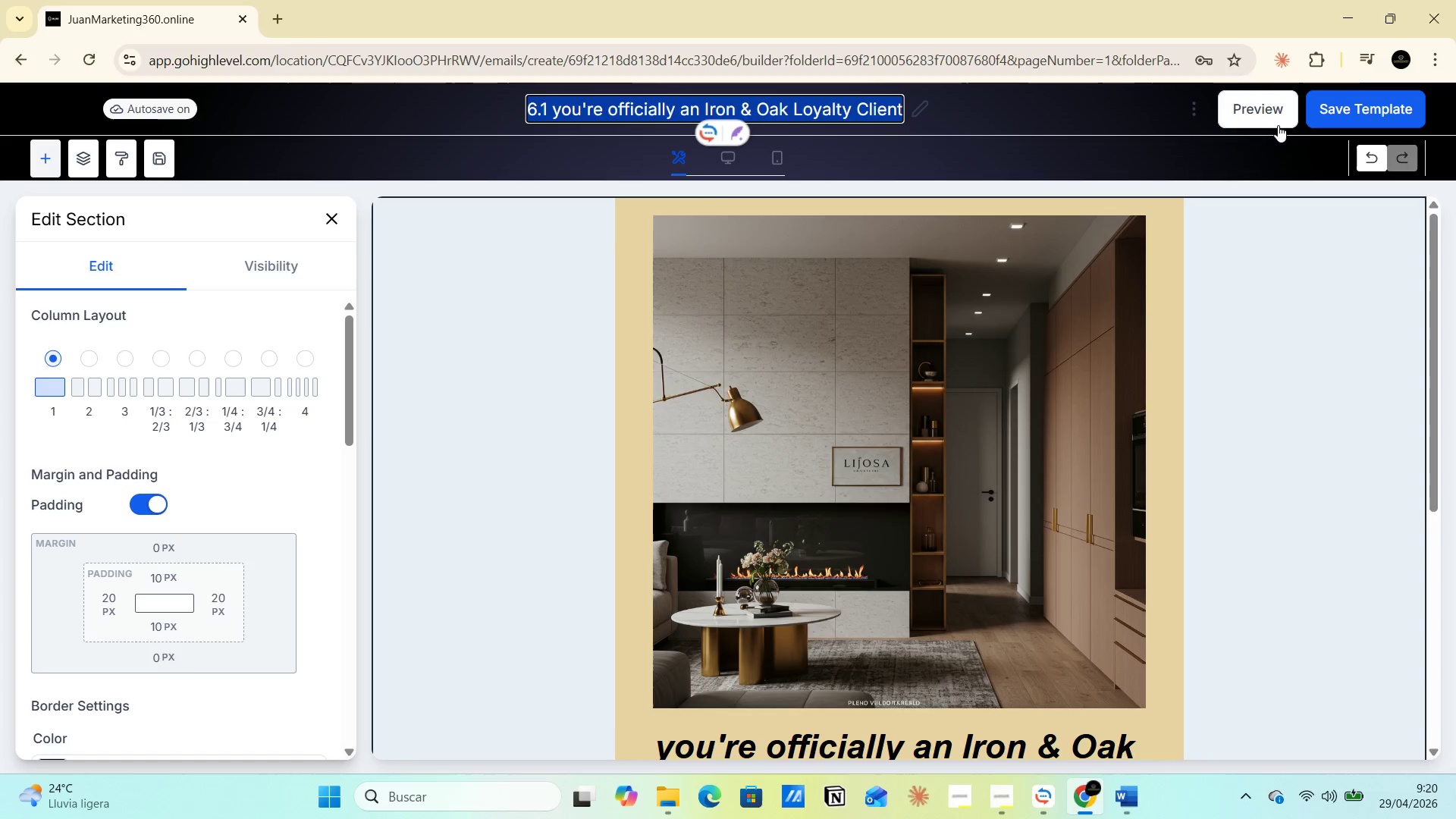 
left_click([1332, 109])
 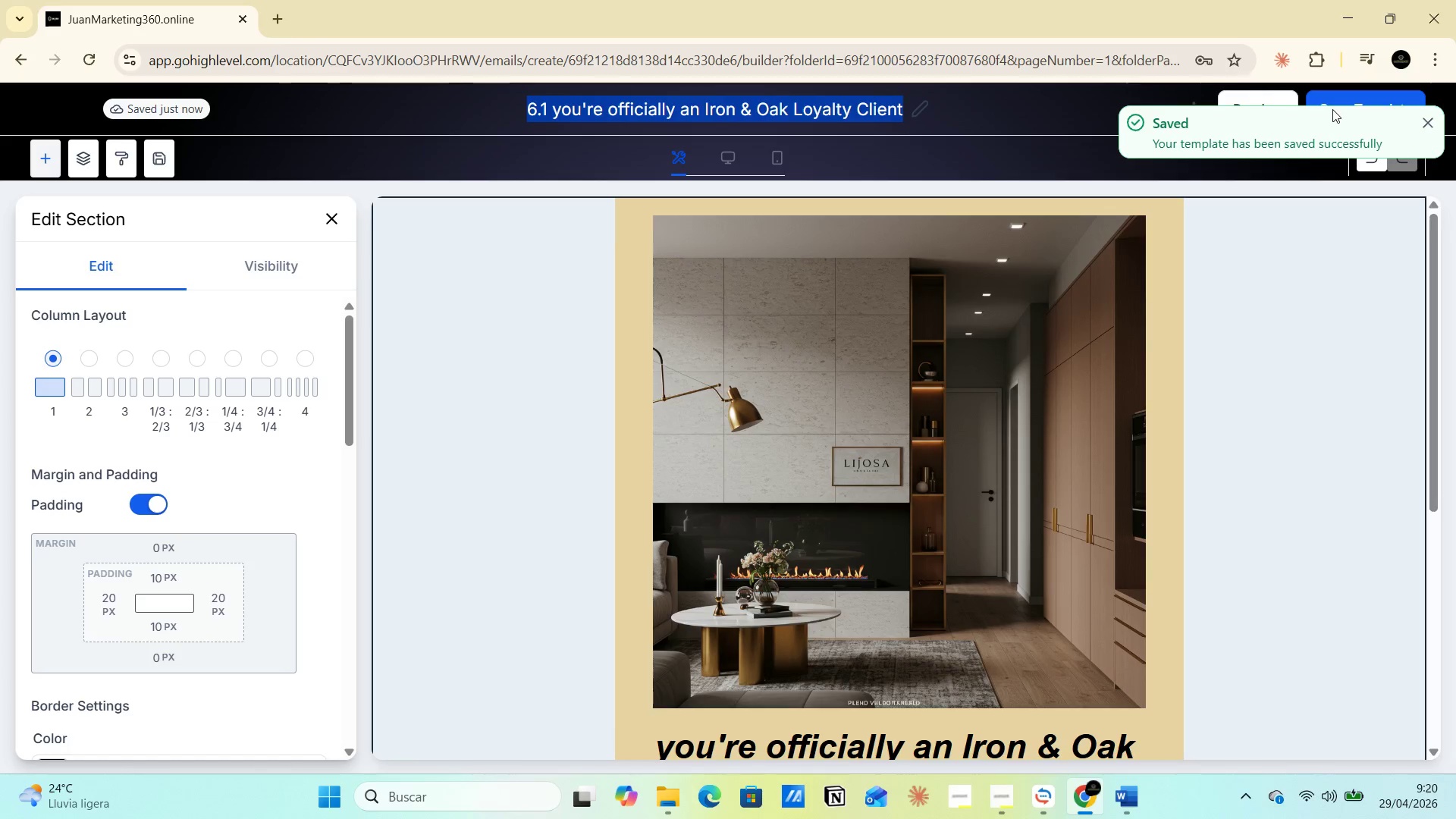 
key(PrintScreen)
 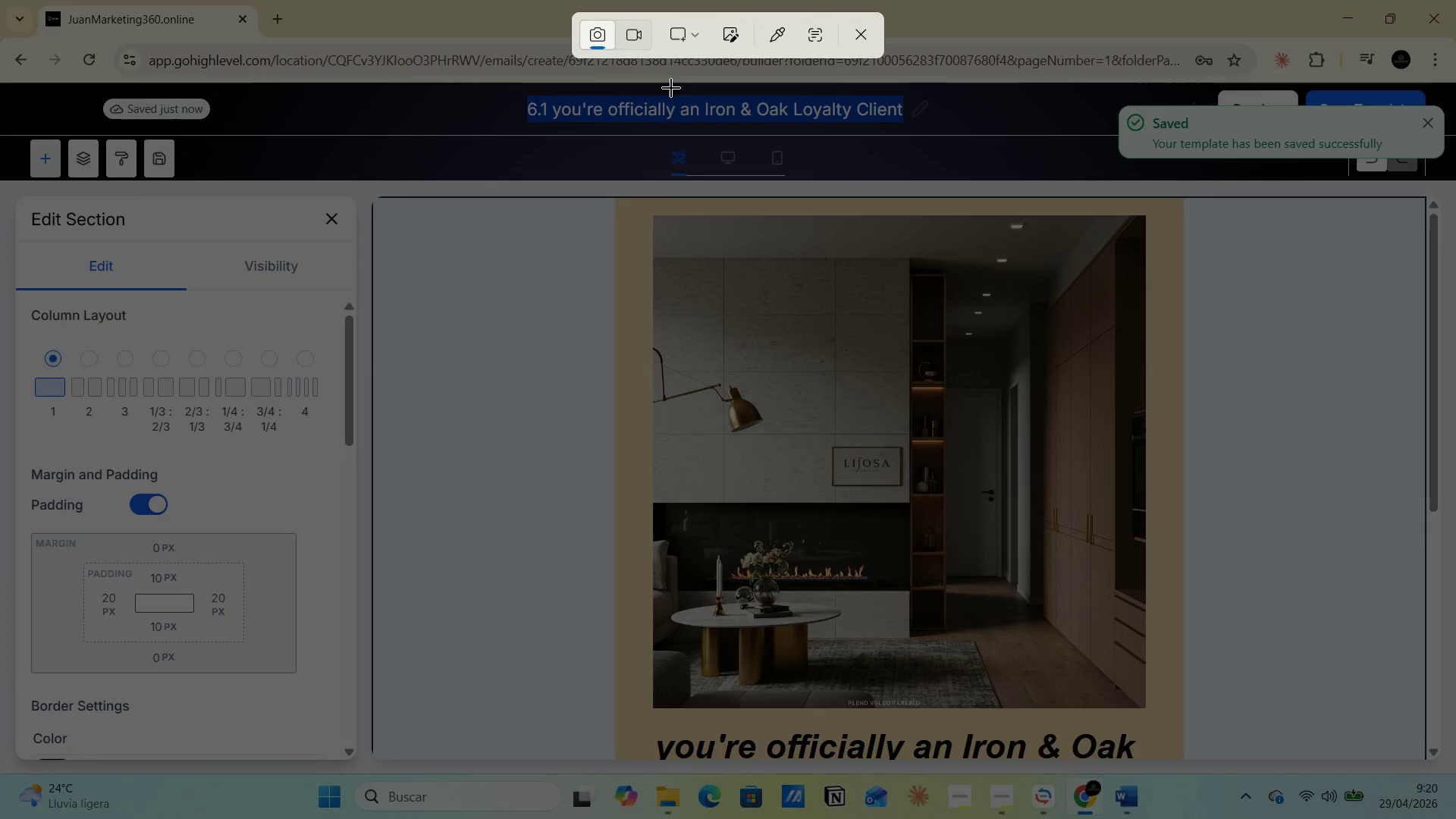 
left_click([696, 30])
 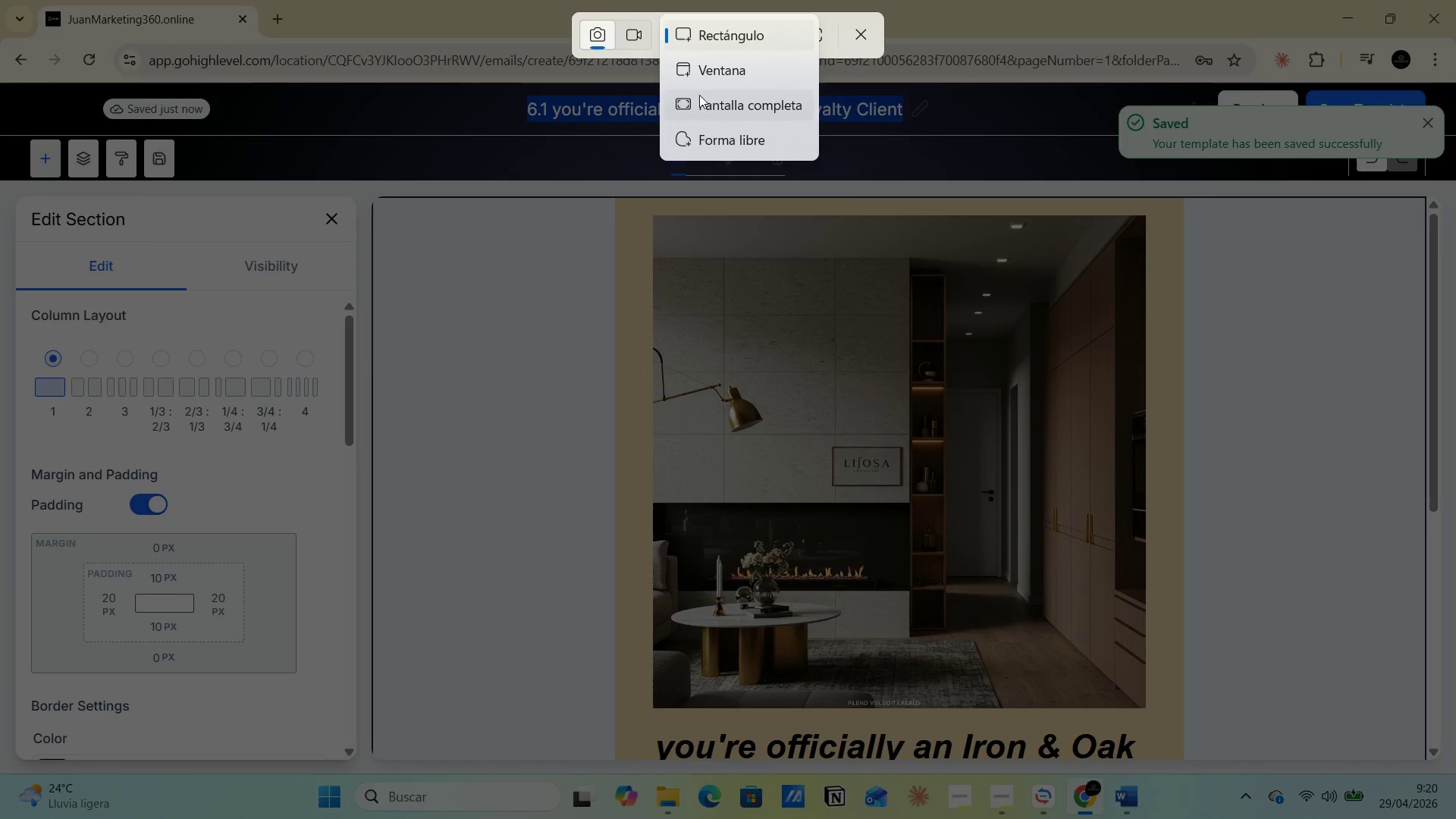 
left_click([701, 102])
 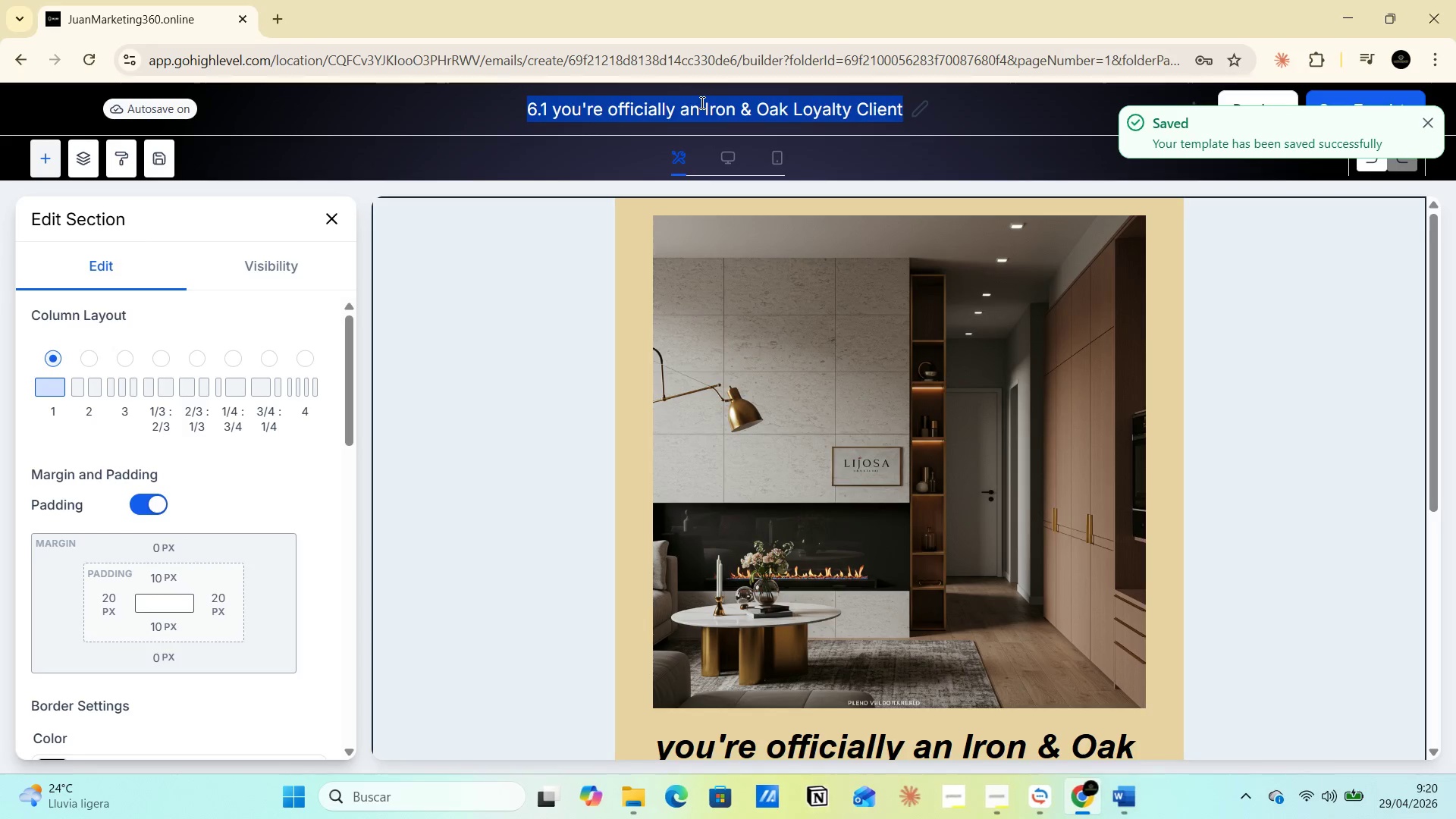 
key(Alt+AltLeft)
 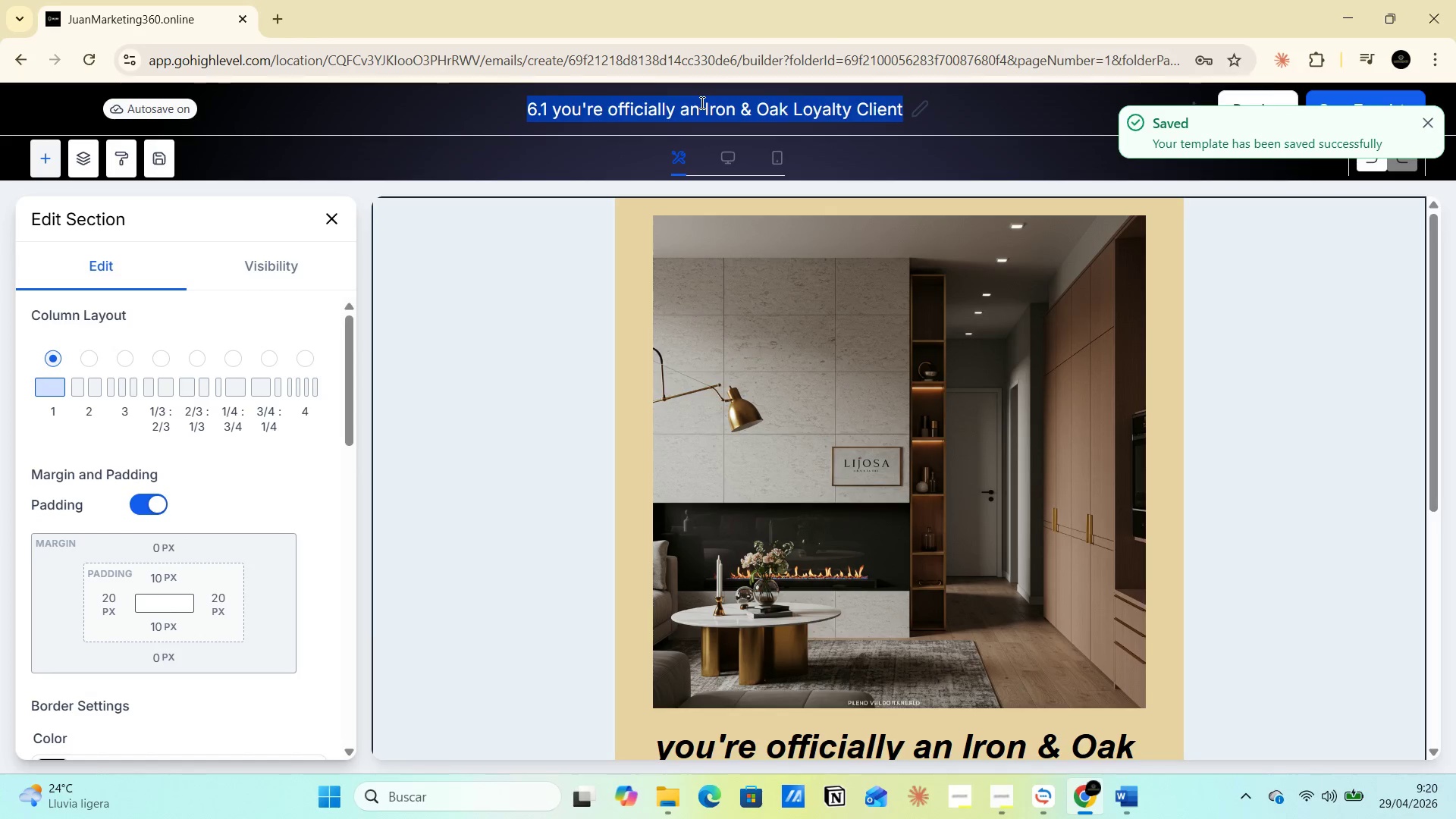 
key(Alt+Tab)
 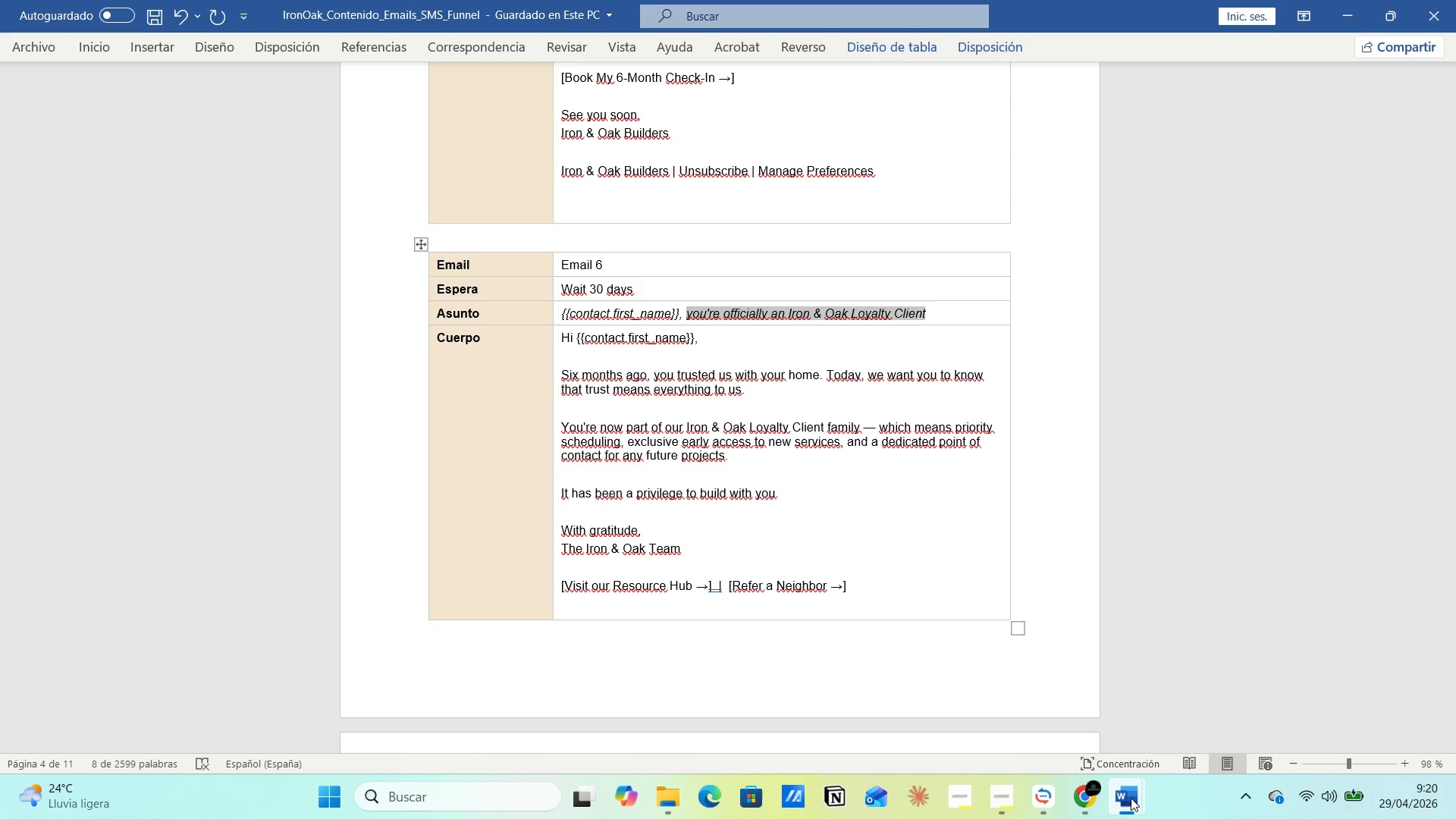 
left_click([1197, 716])
 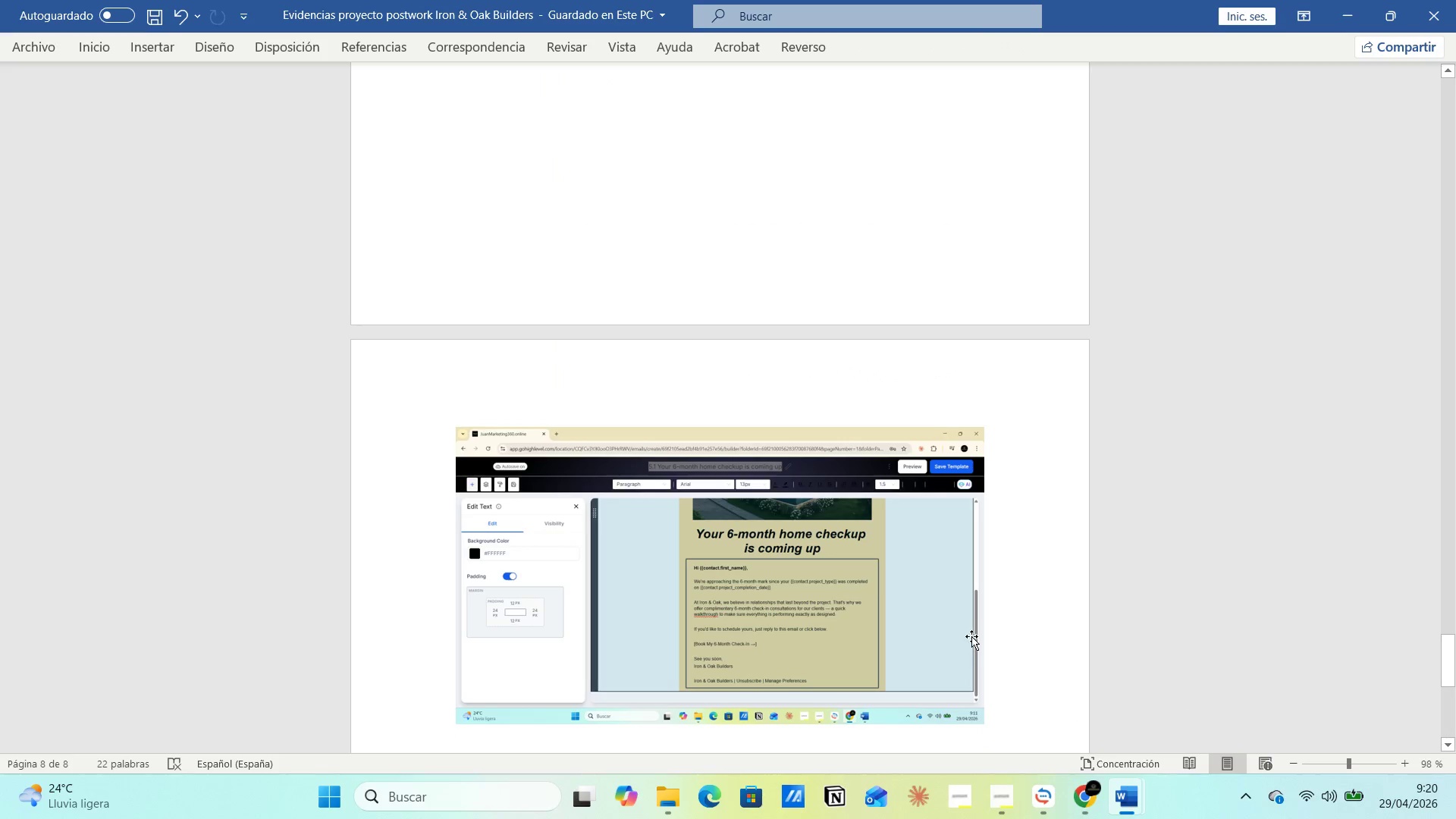 
left_click([997, 623])
 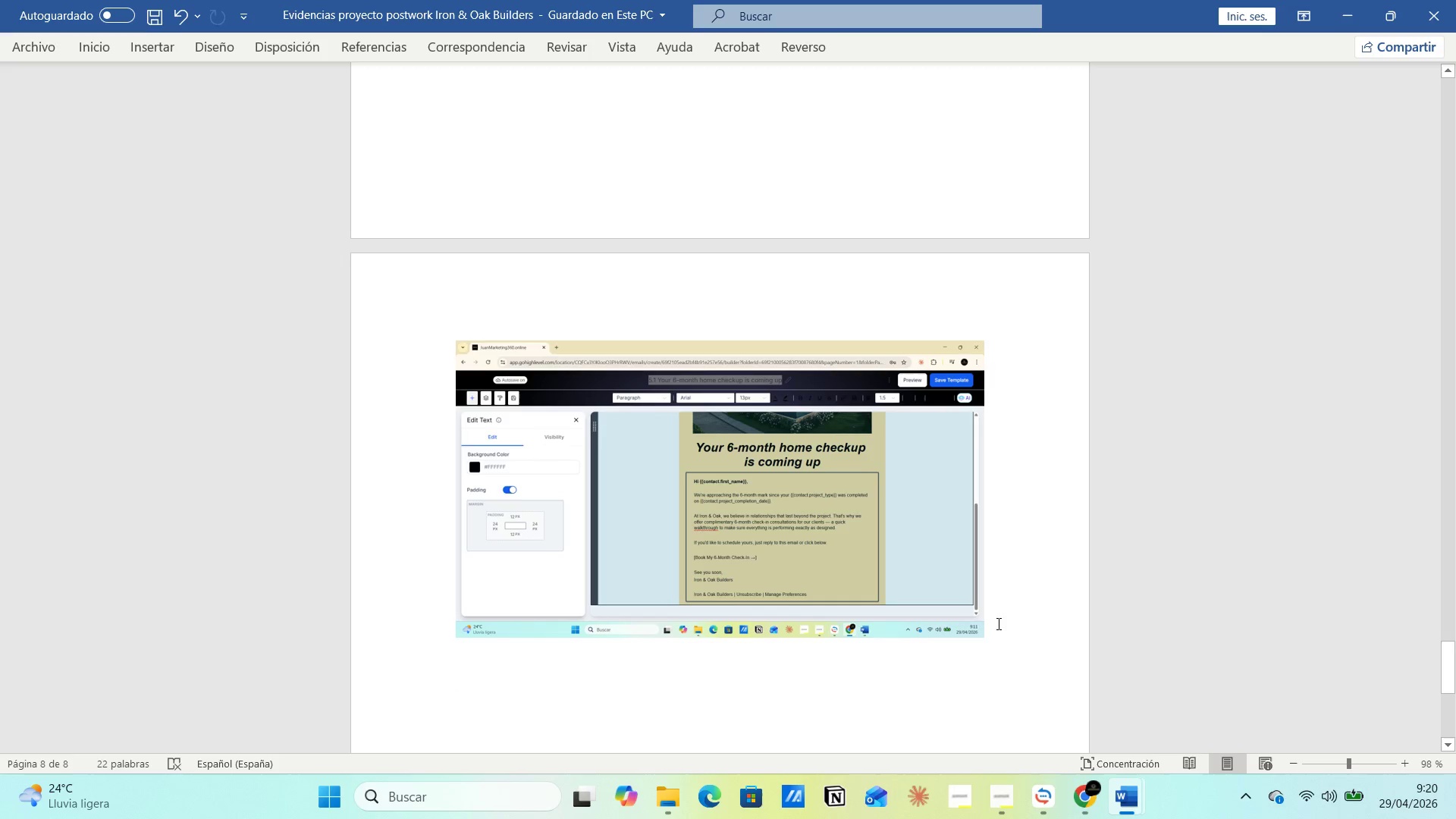 
scroll: coordinate [973, 632], scroll_direction: down, amount: 2.0
 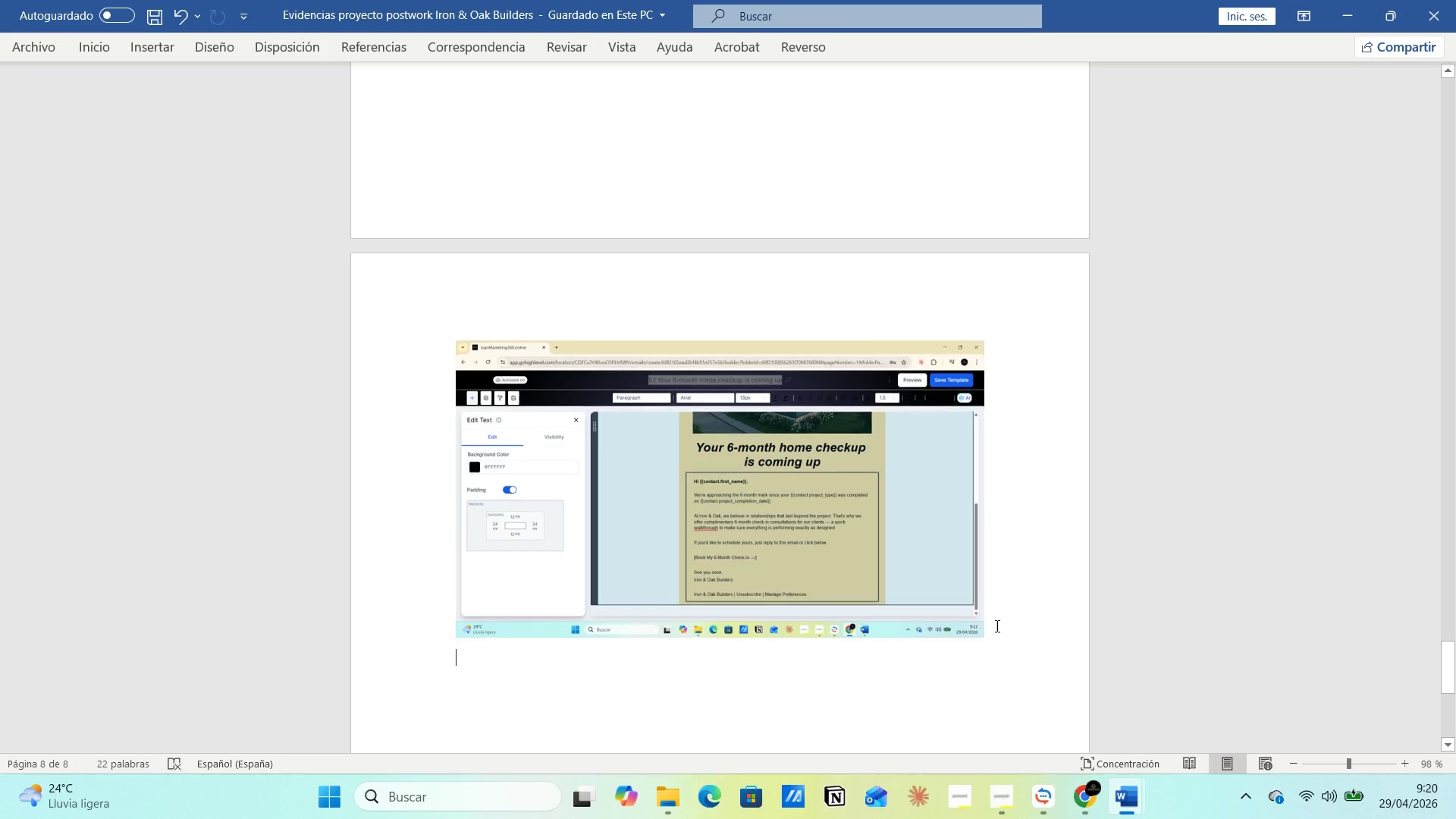 
key(Enter)
 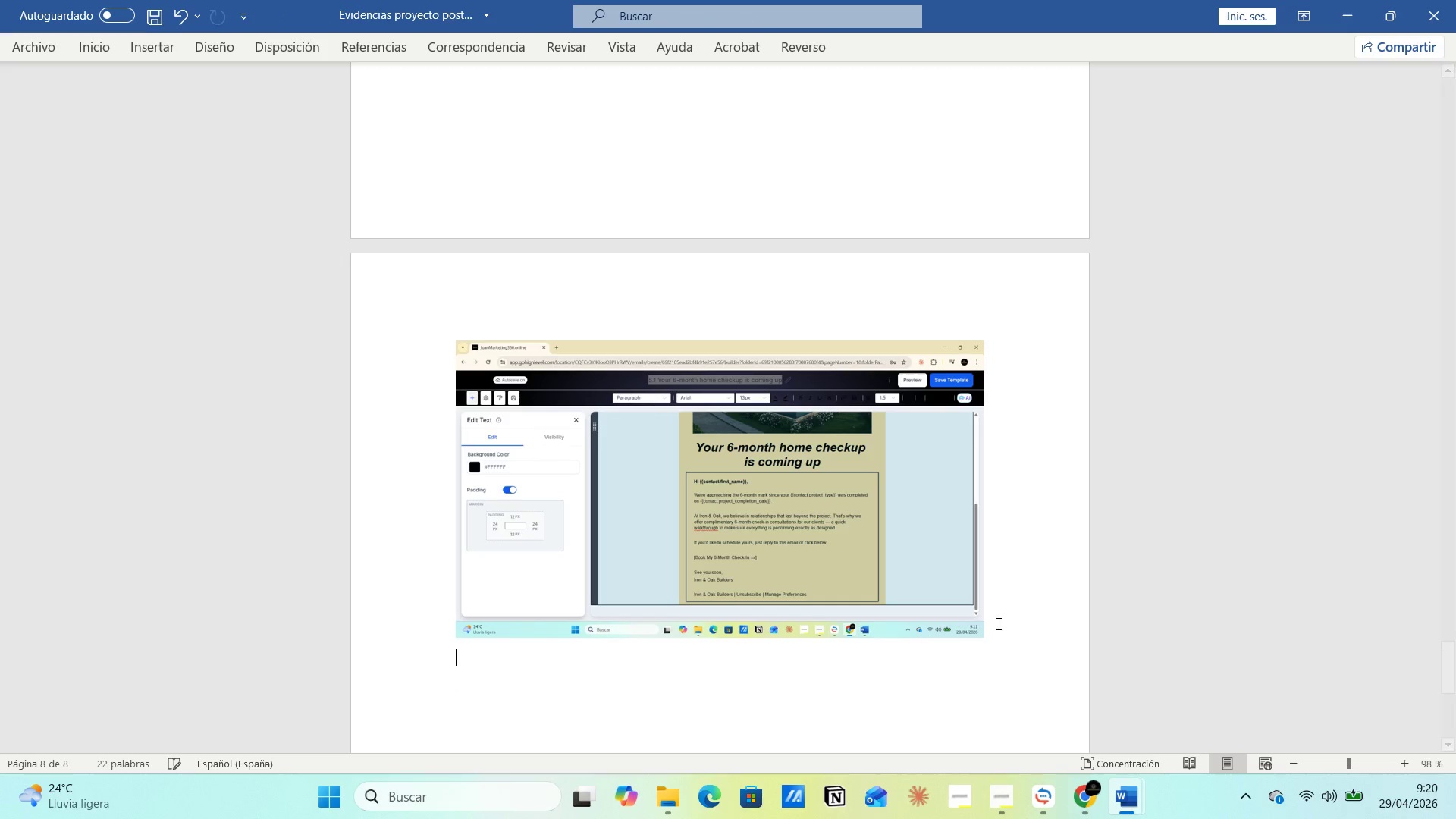 
type(Emails 6 )
 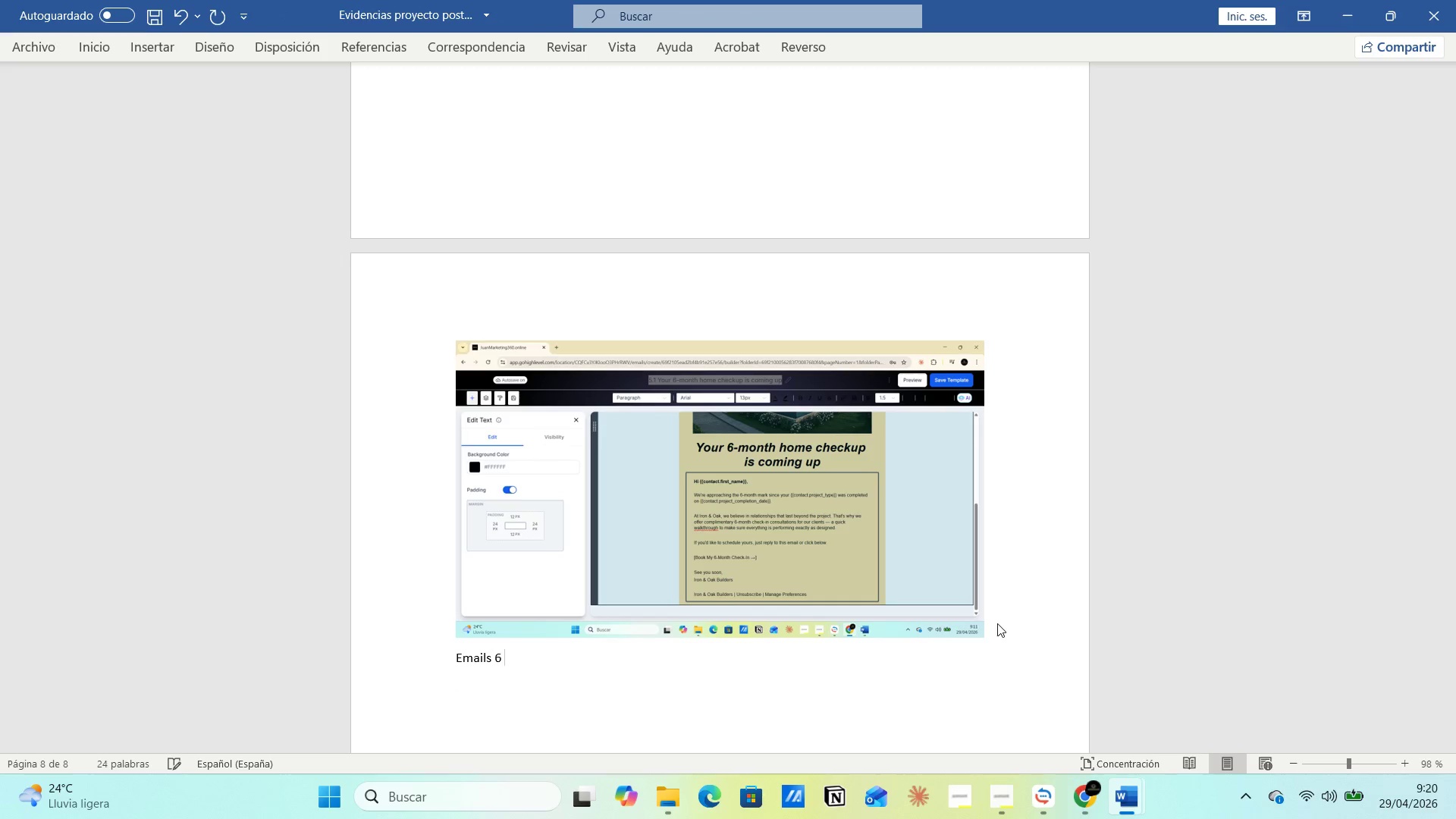 
key(Enter)
 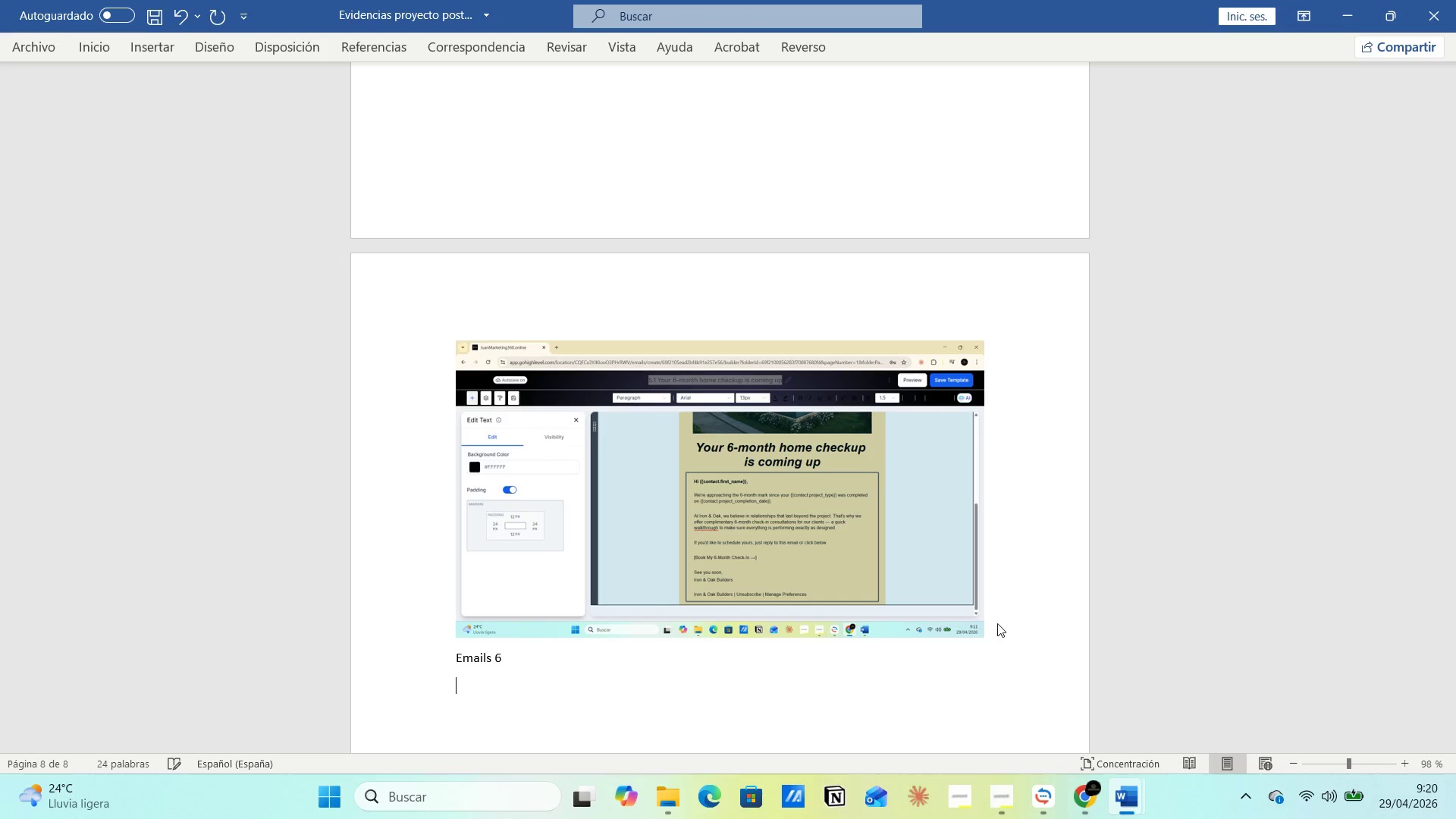 
key(Control+V)
 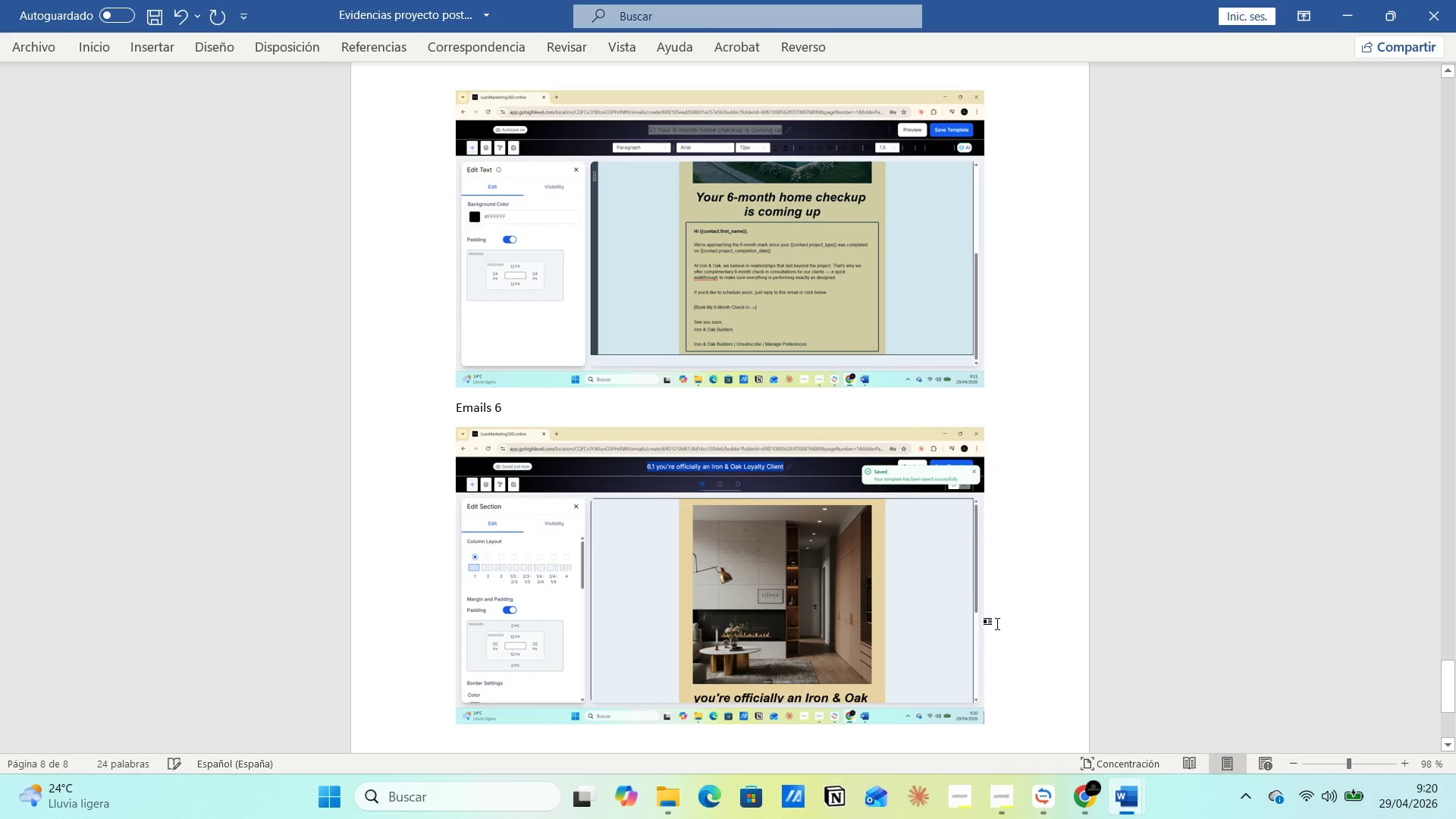 
key(Alt+Tab)
 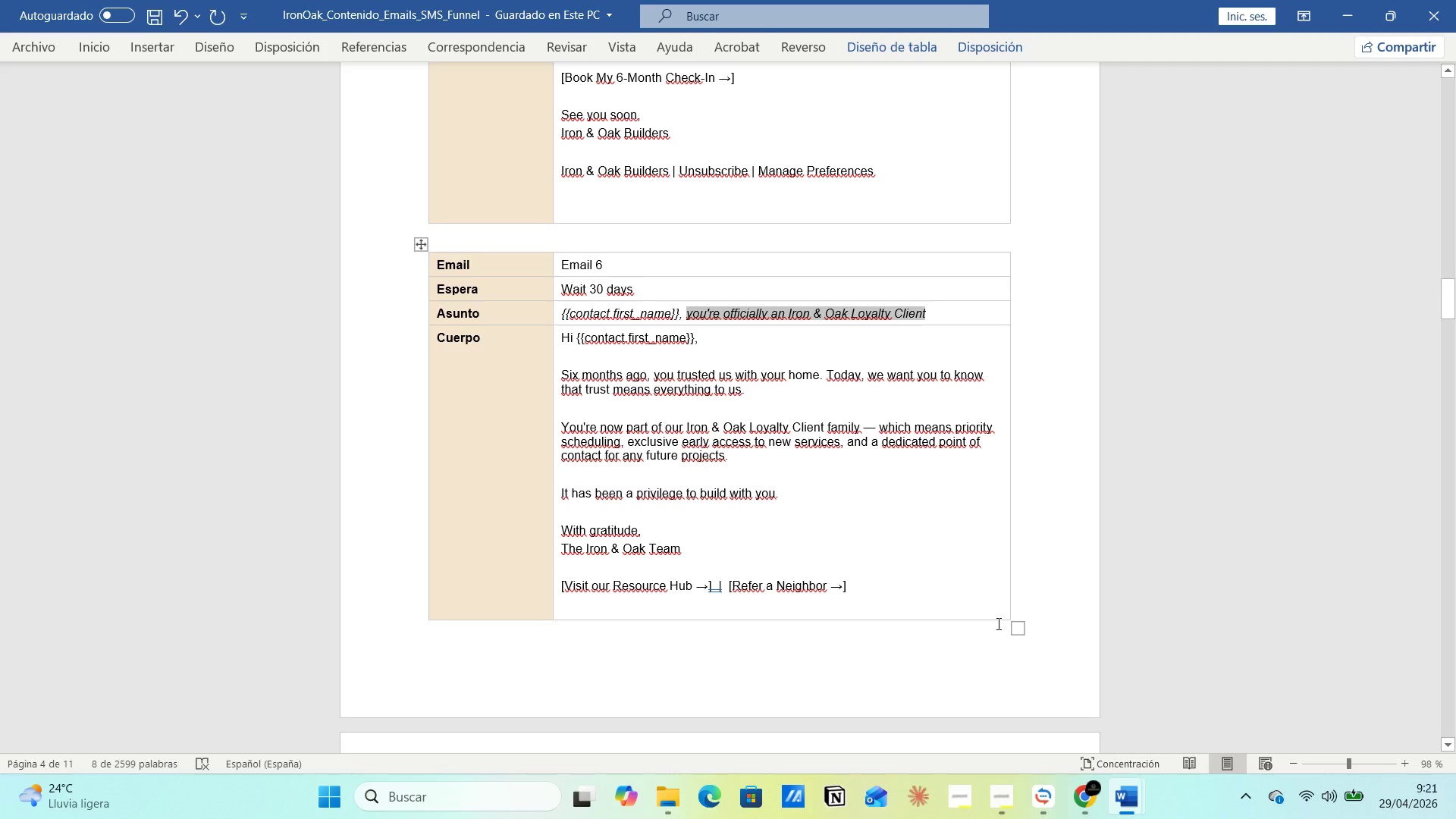 
wait(5.47)
 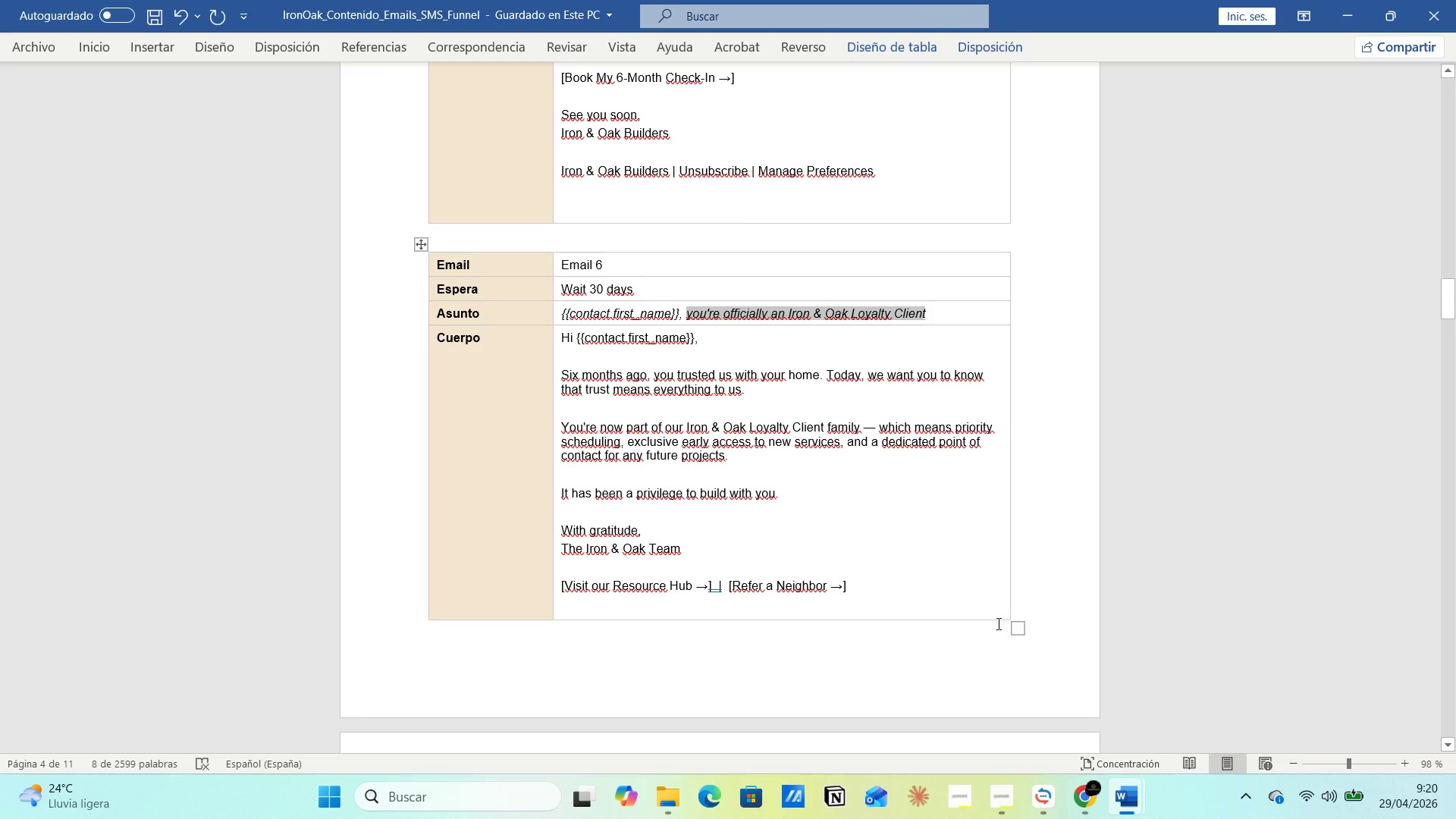 
key(Alt+Tab)
 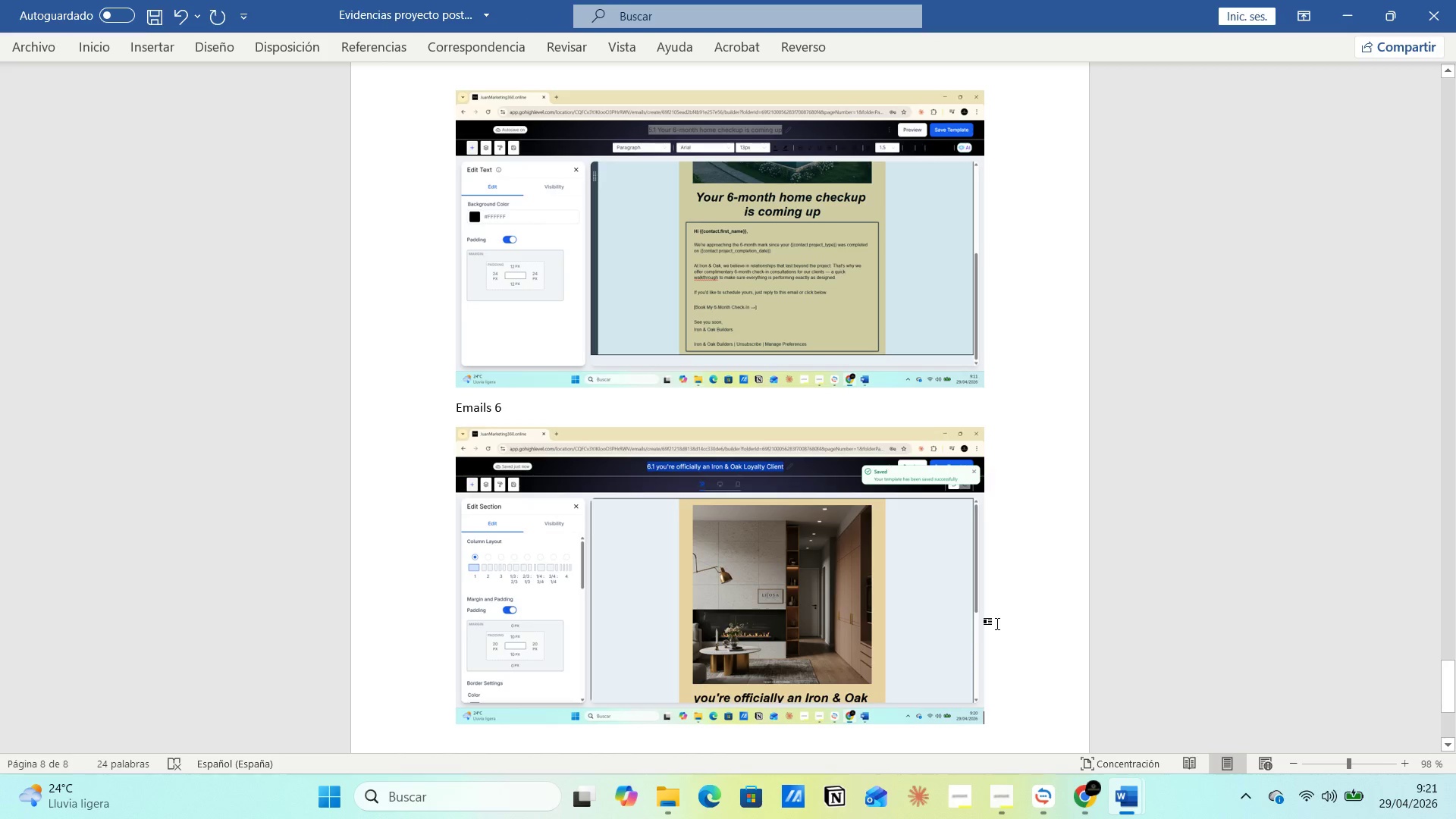 
key(Enter)
 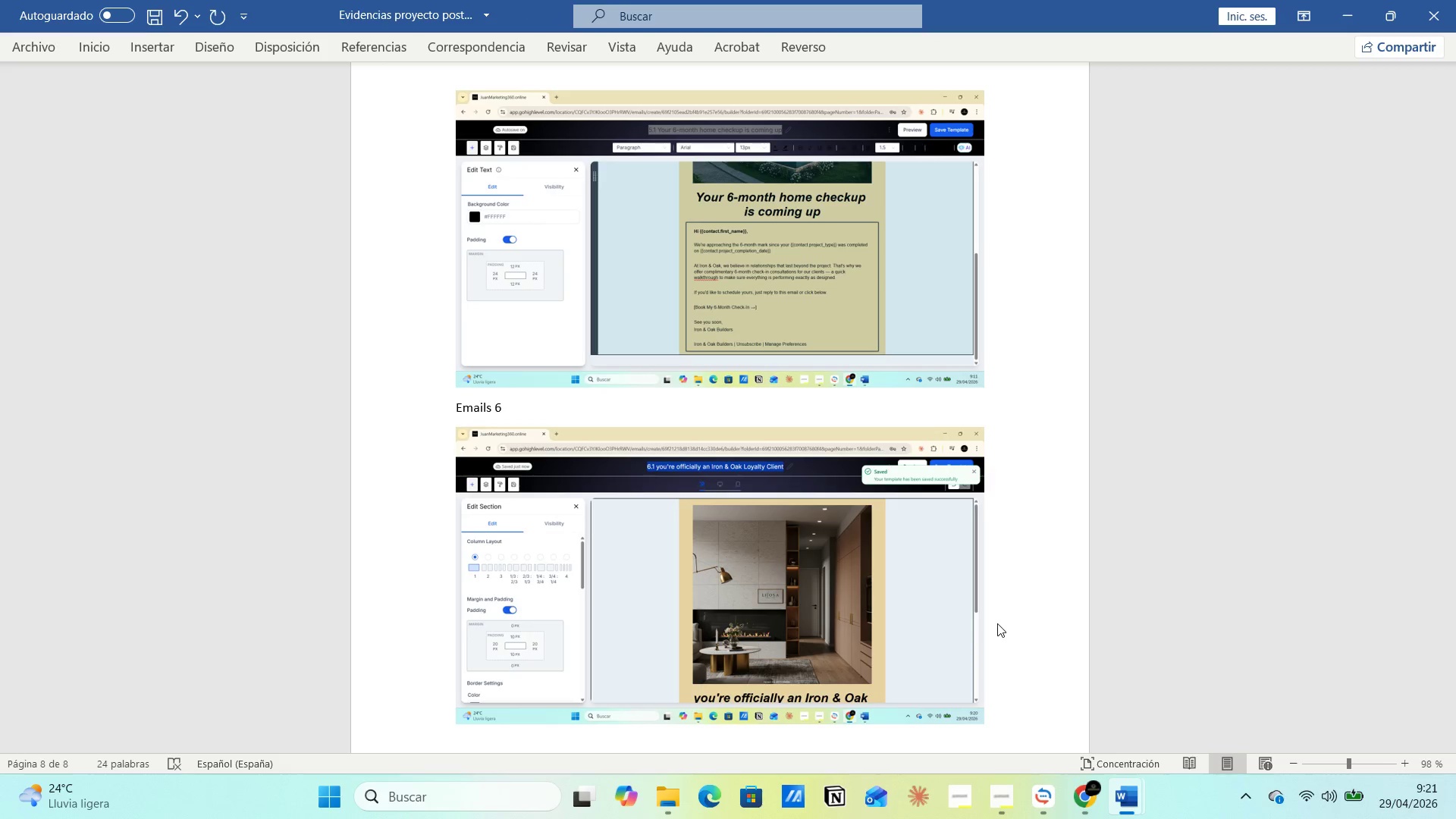 
key(Alt+AltLeft)
 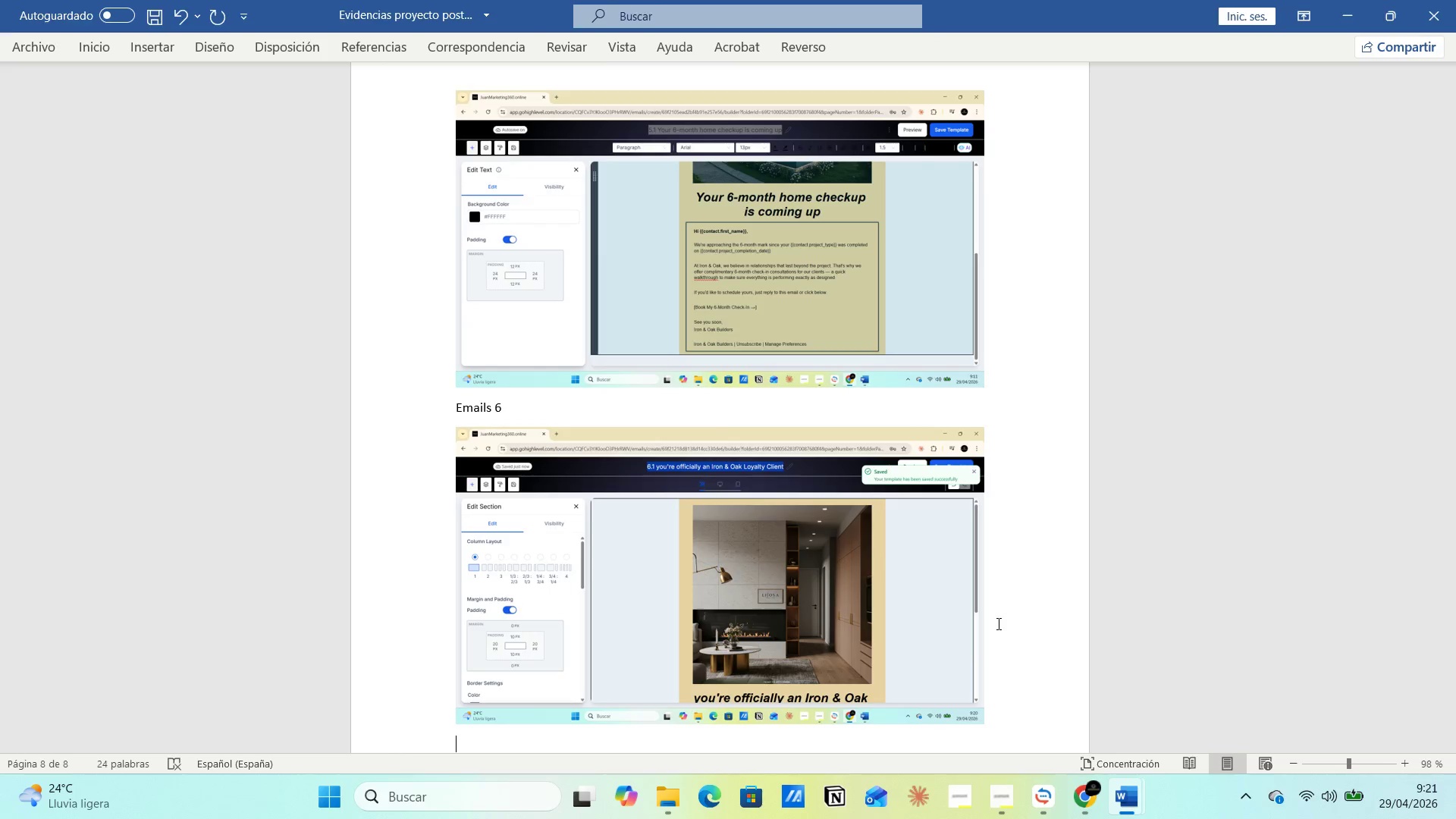 
key(Alt+Tab)
 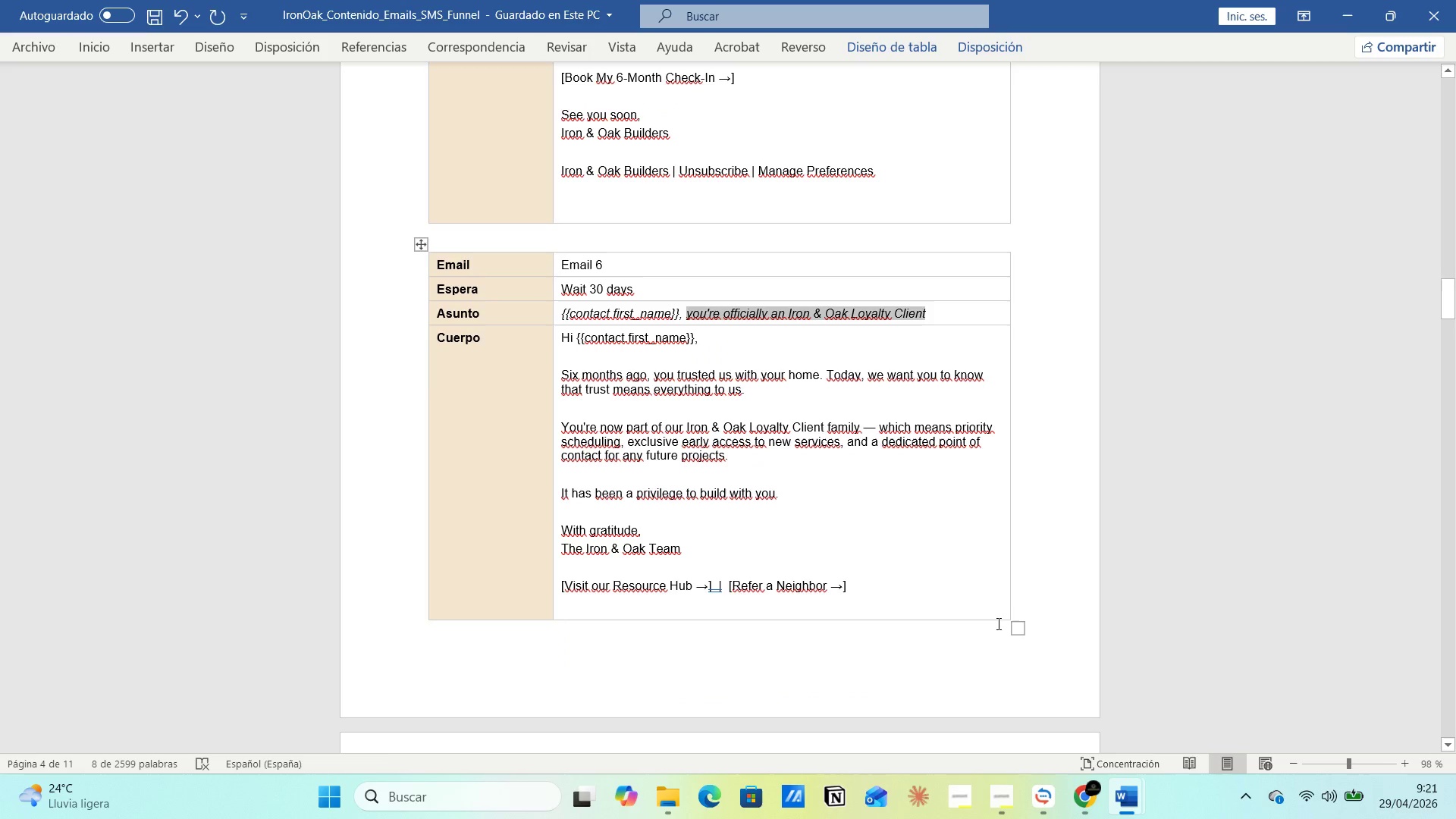 
key(Alt+AltLeft)
 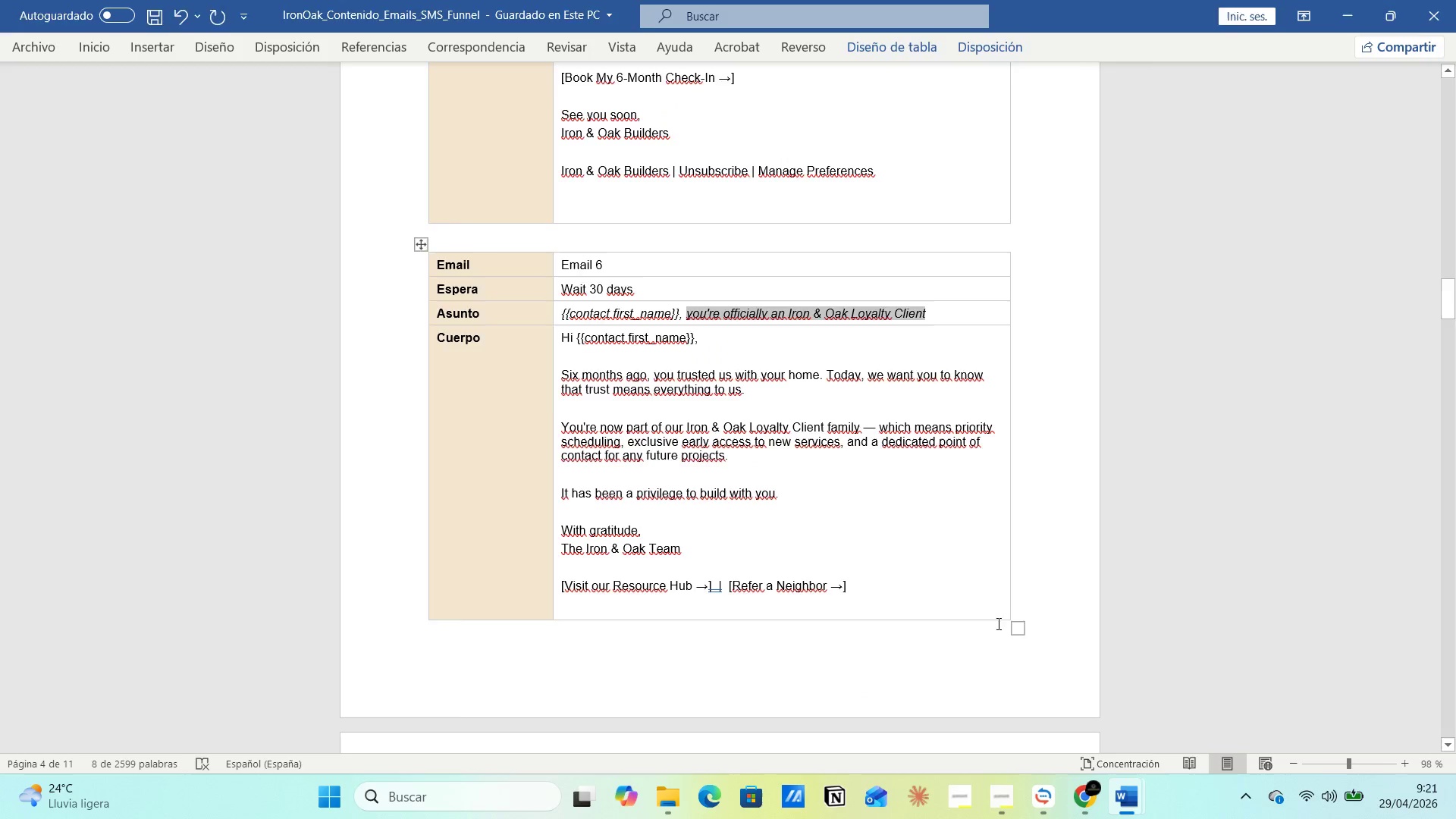 
key(Alt+Tab)
 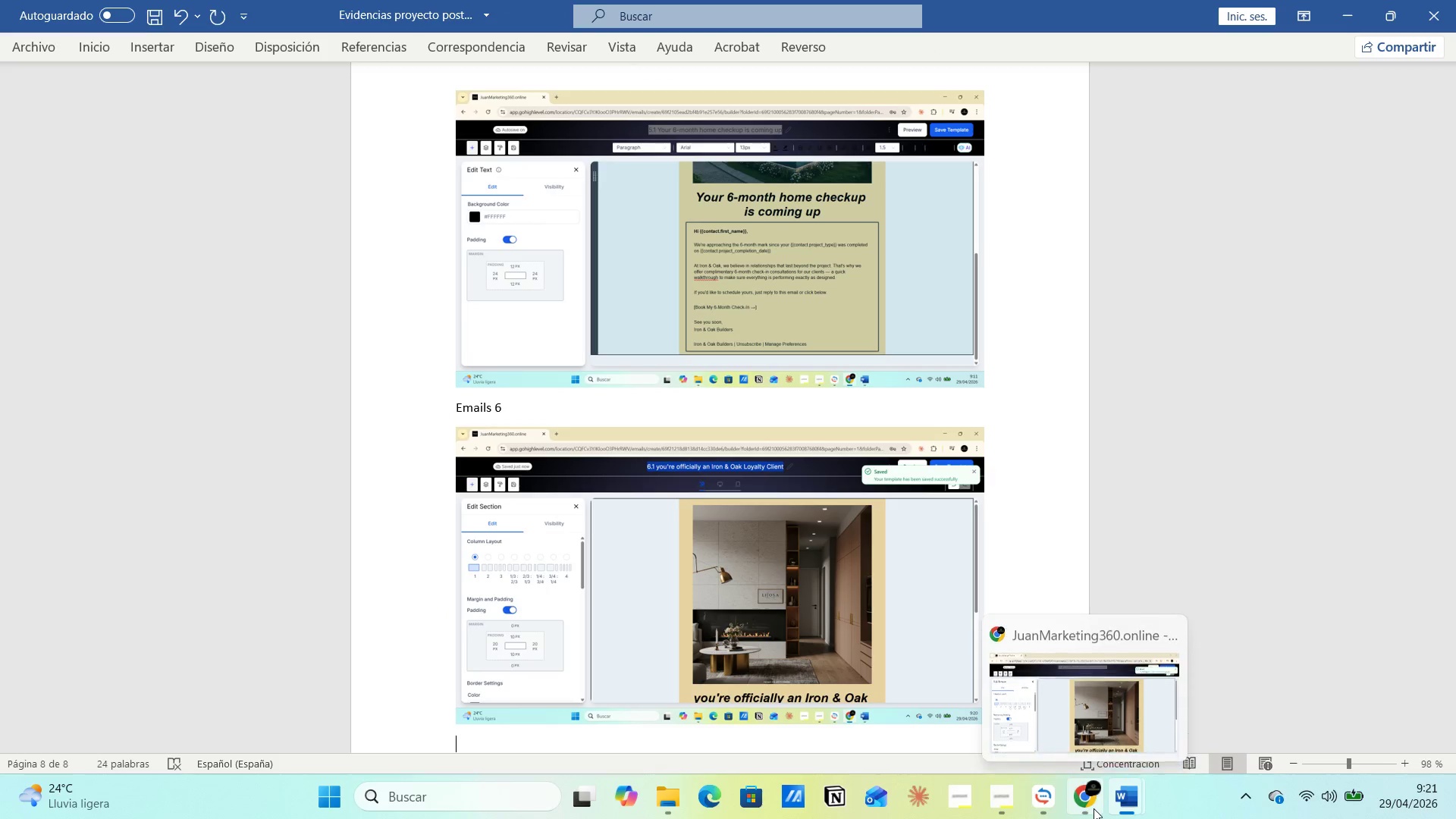 
left_click([1078, 720])
 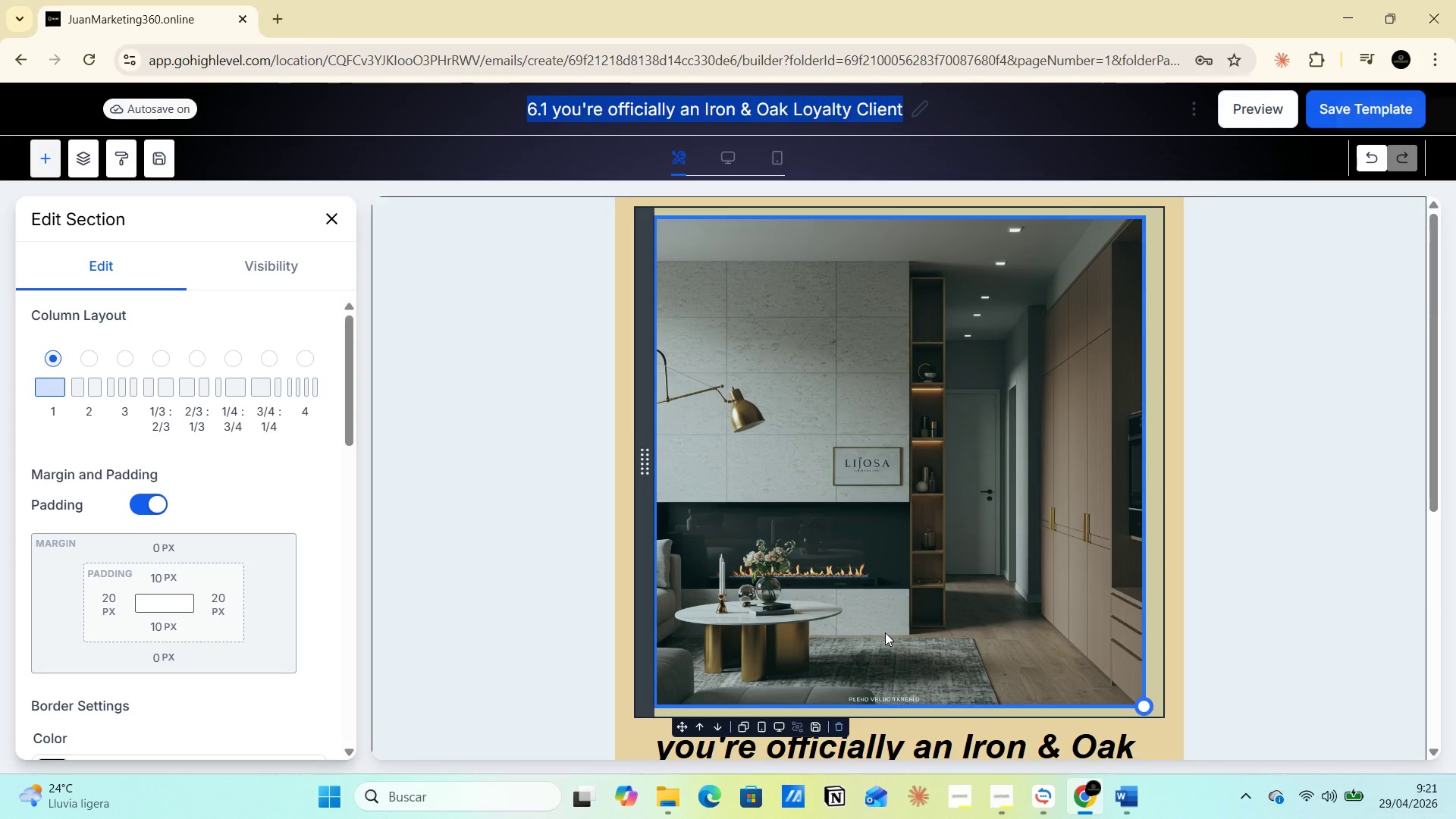 
scroll: coordinate [917, 668], scroll_direction: down, amount: 9.0
 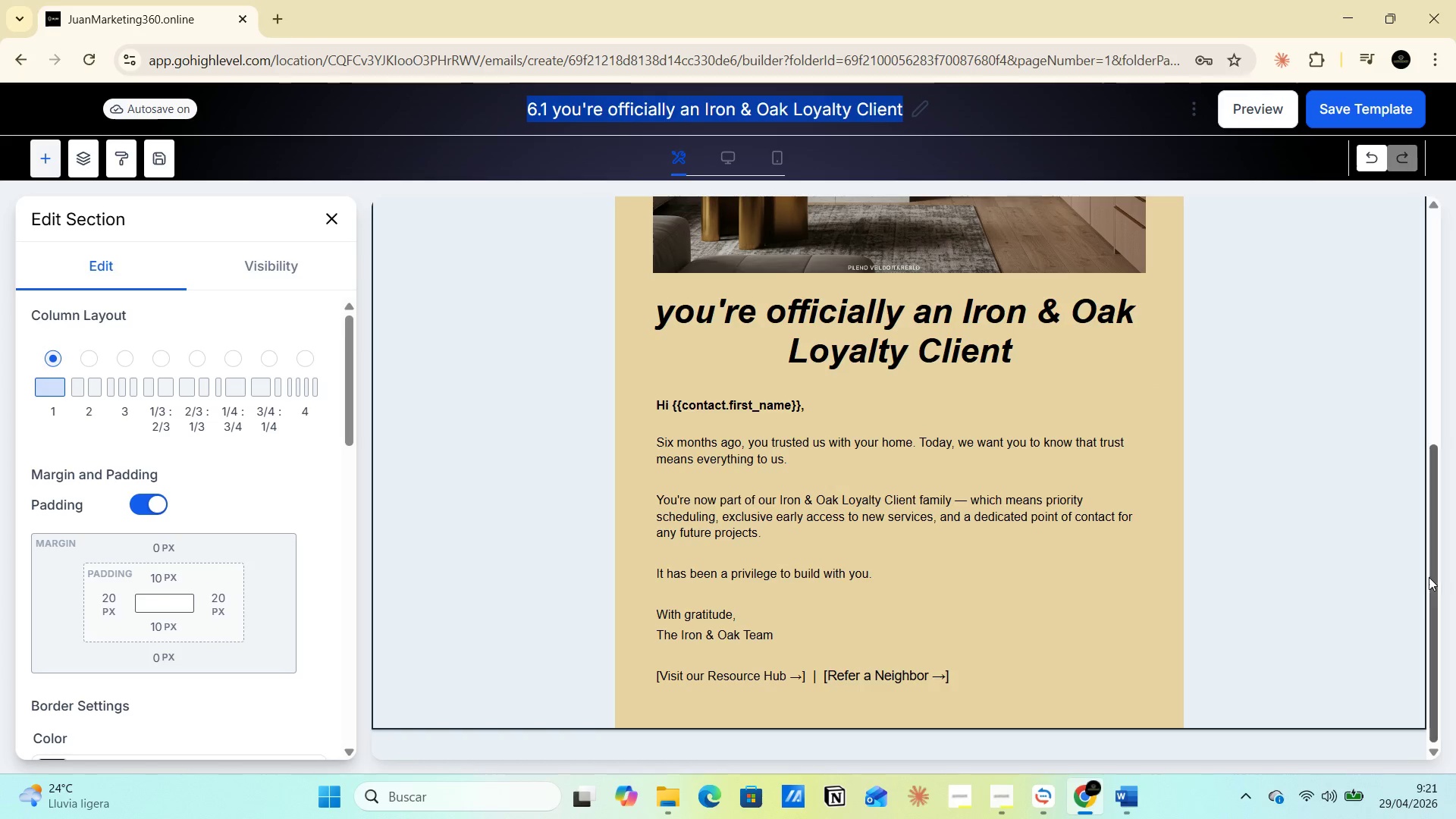 
left_click_drag(start_coordinate=[1429, 577], to_coordinate=[1428, 552])
 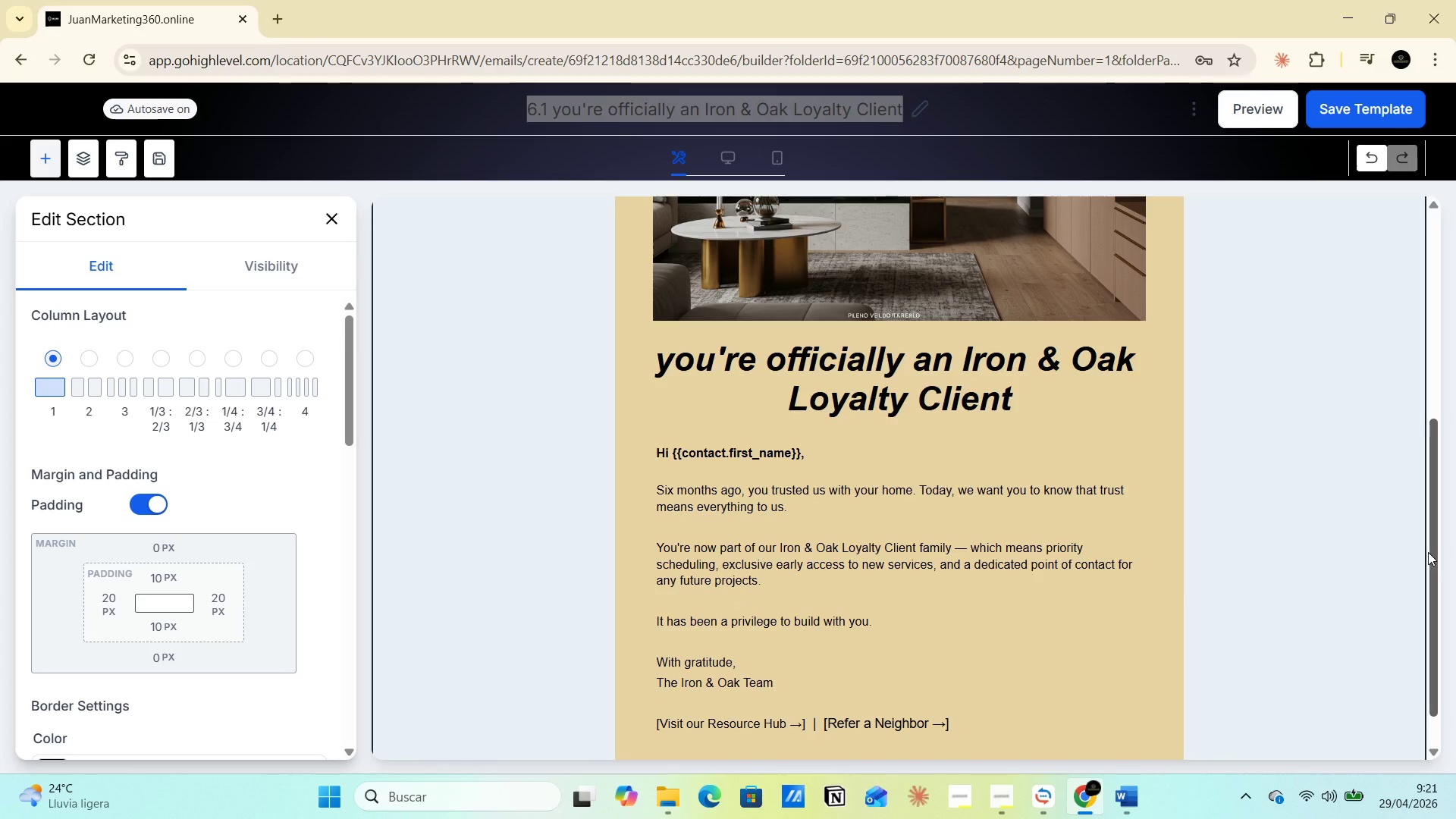 
key(PrintScreen)
 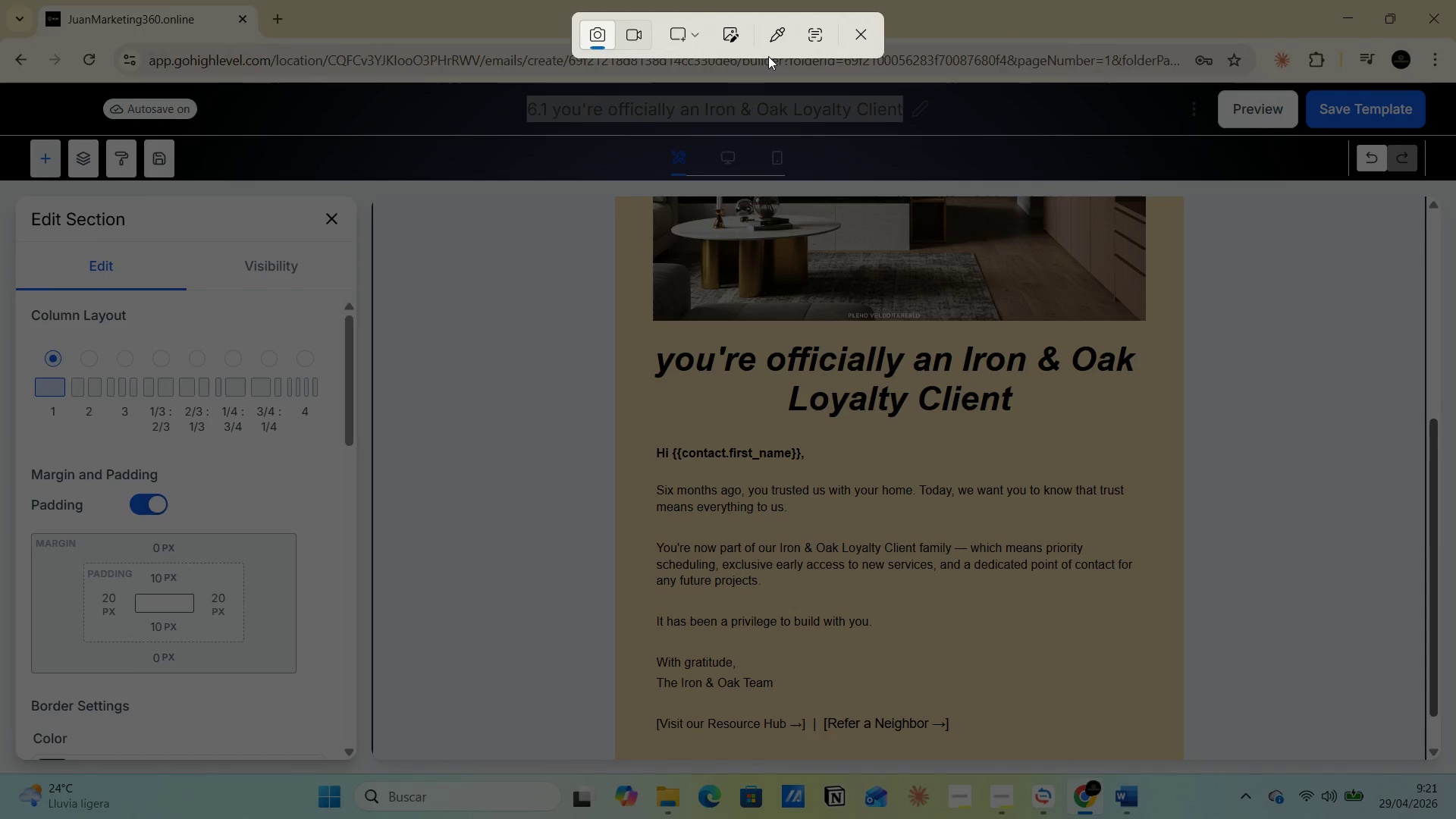 
left_click([703, 27])
 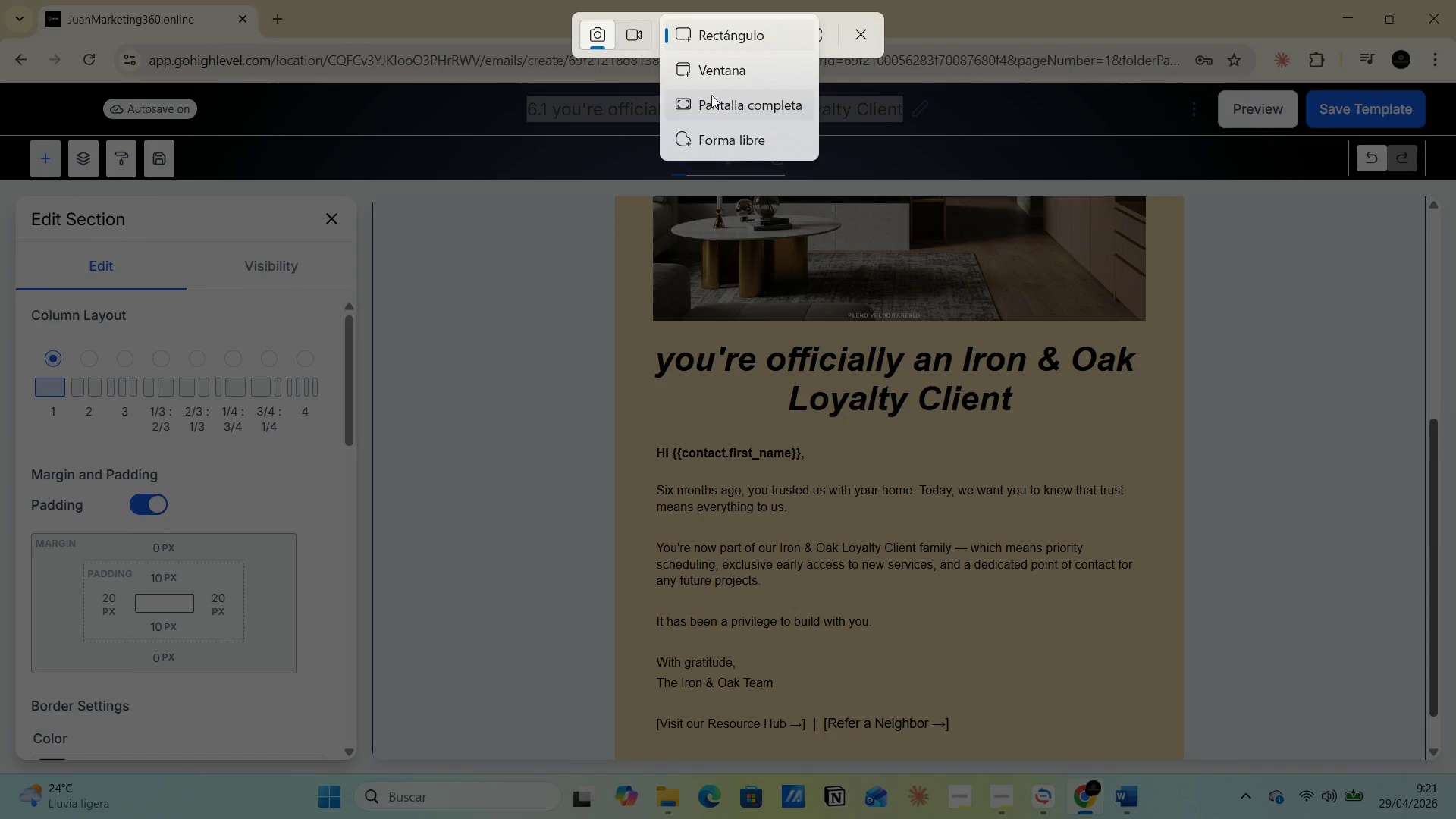 
left_click([714, 98])
 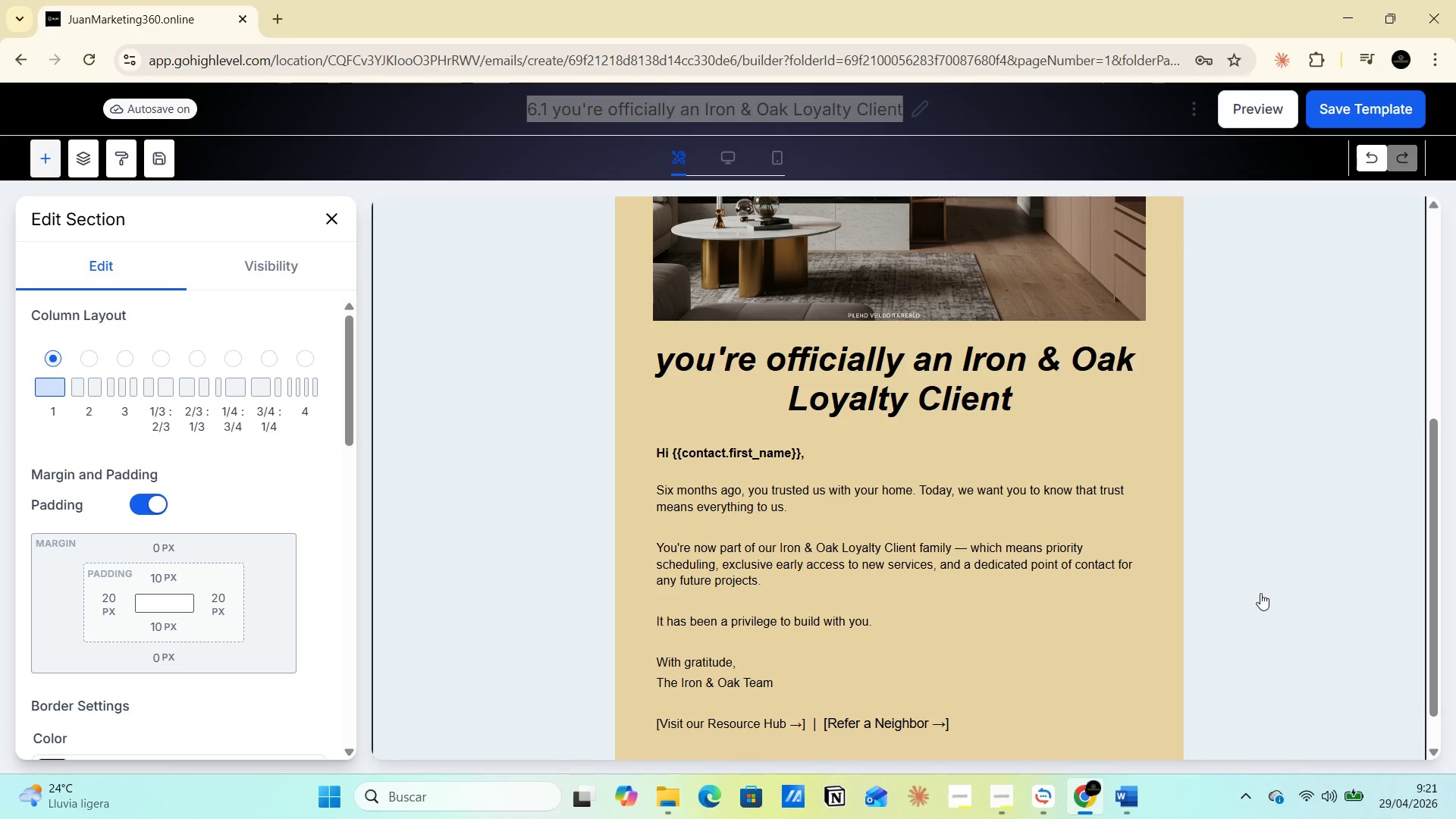 
wait(5.56)
 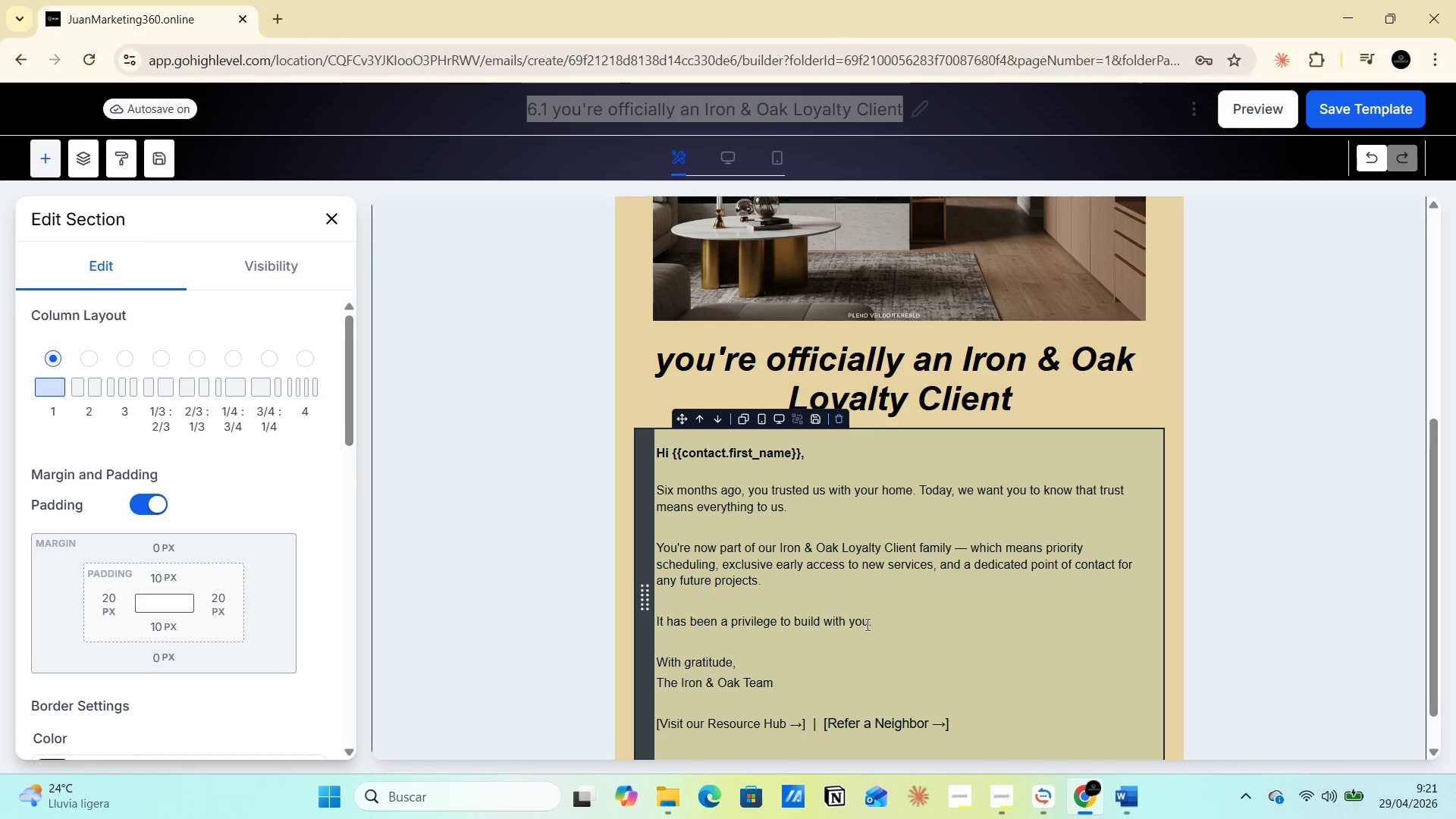 
key(Alt+AltLeft)
 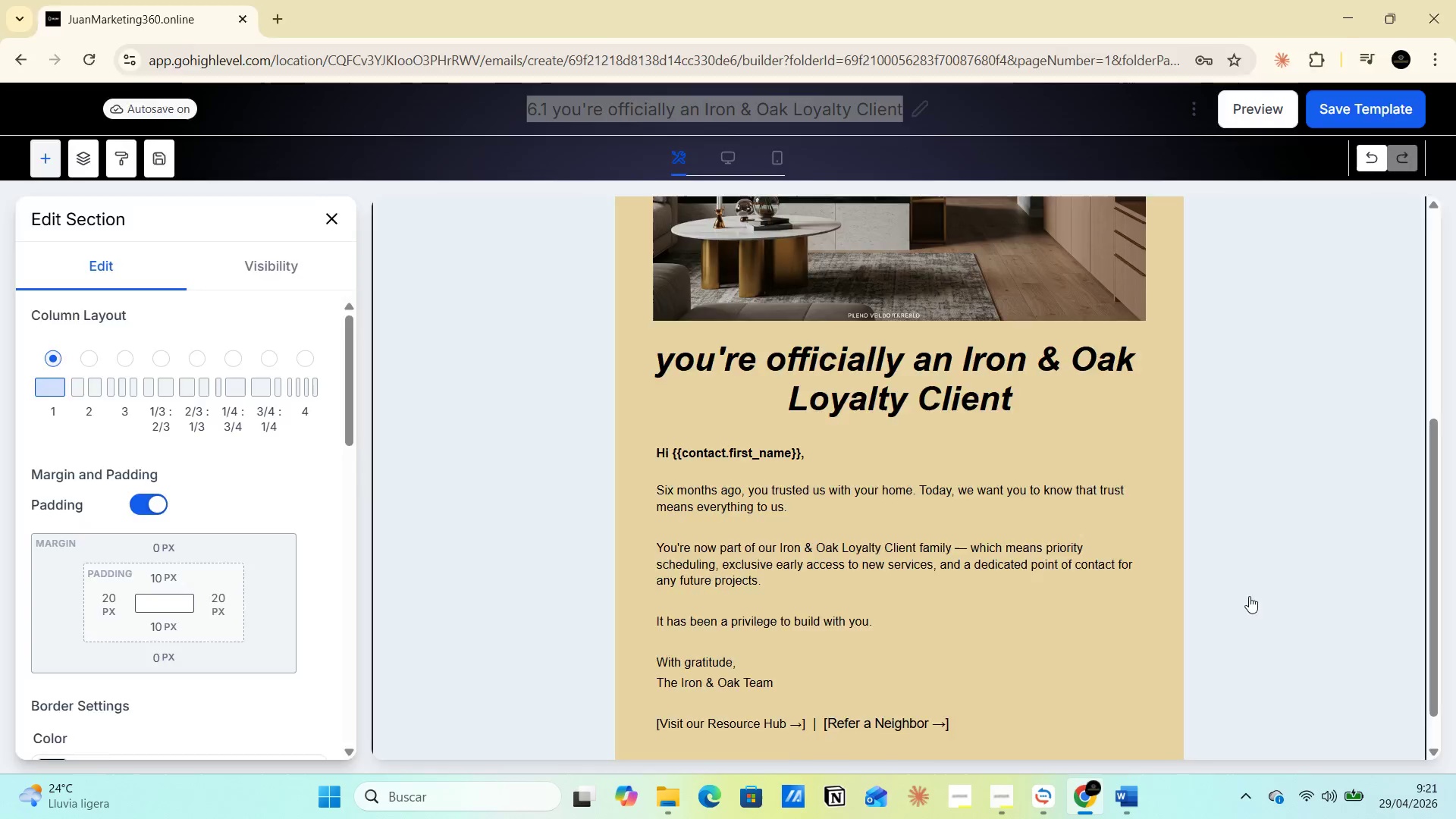 
key(Alt+Tab)
 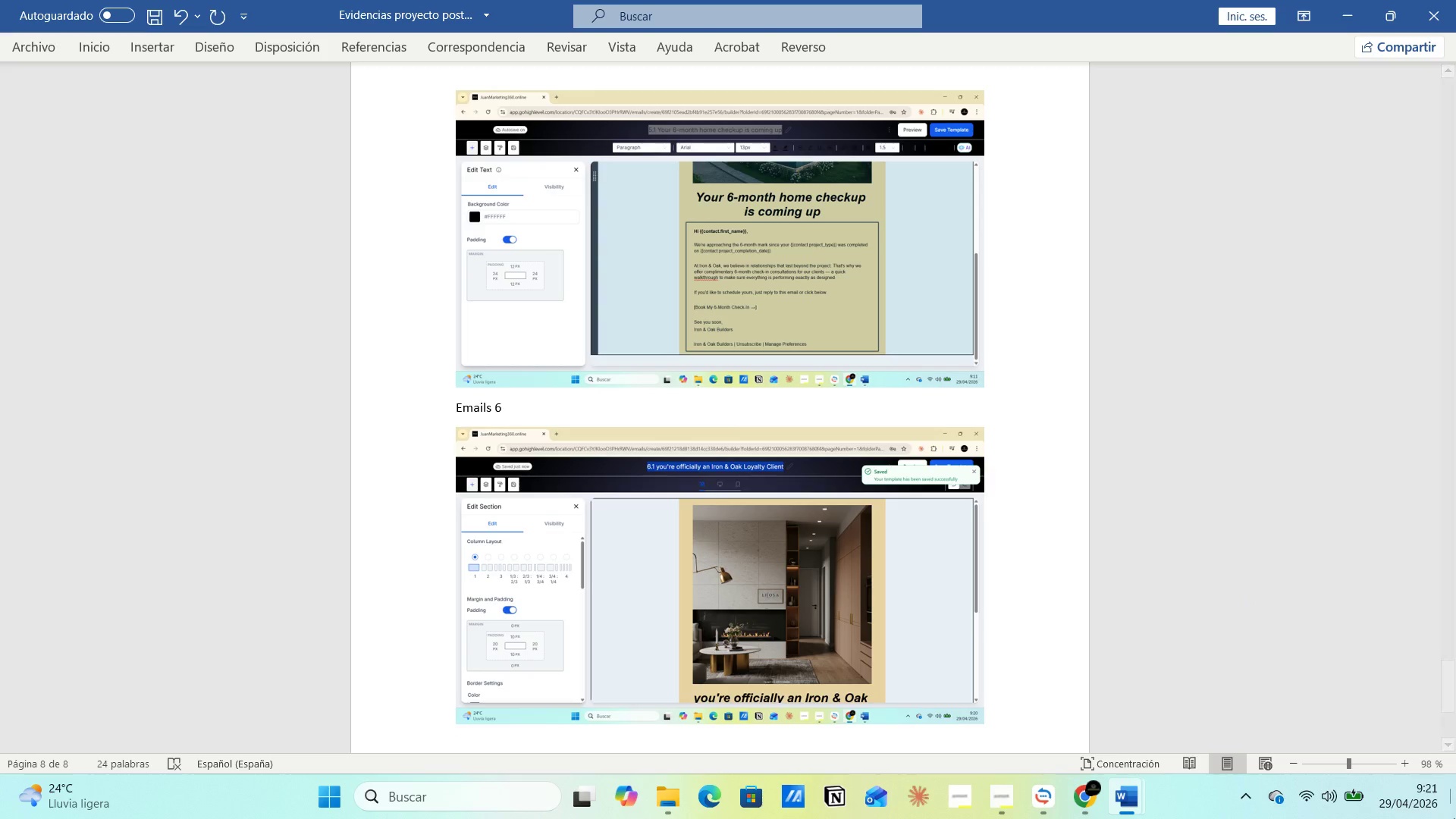 
key(Enter)
 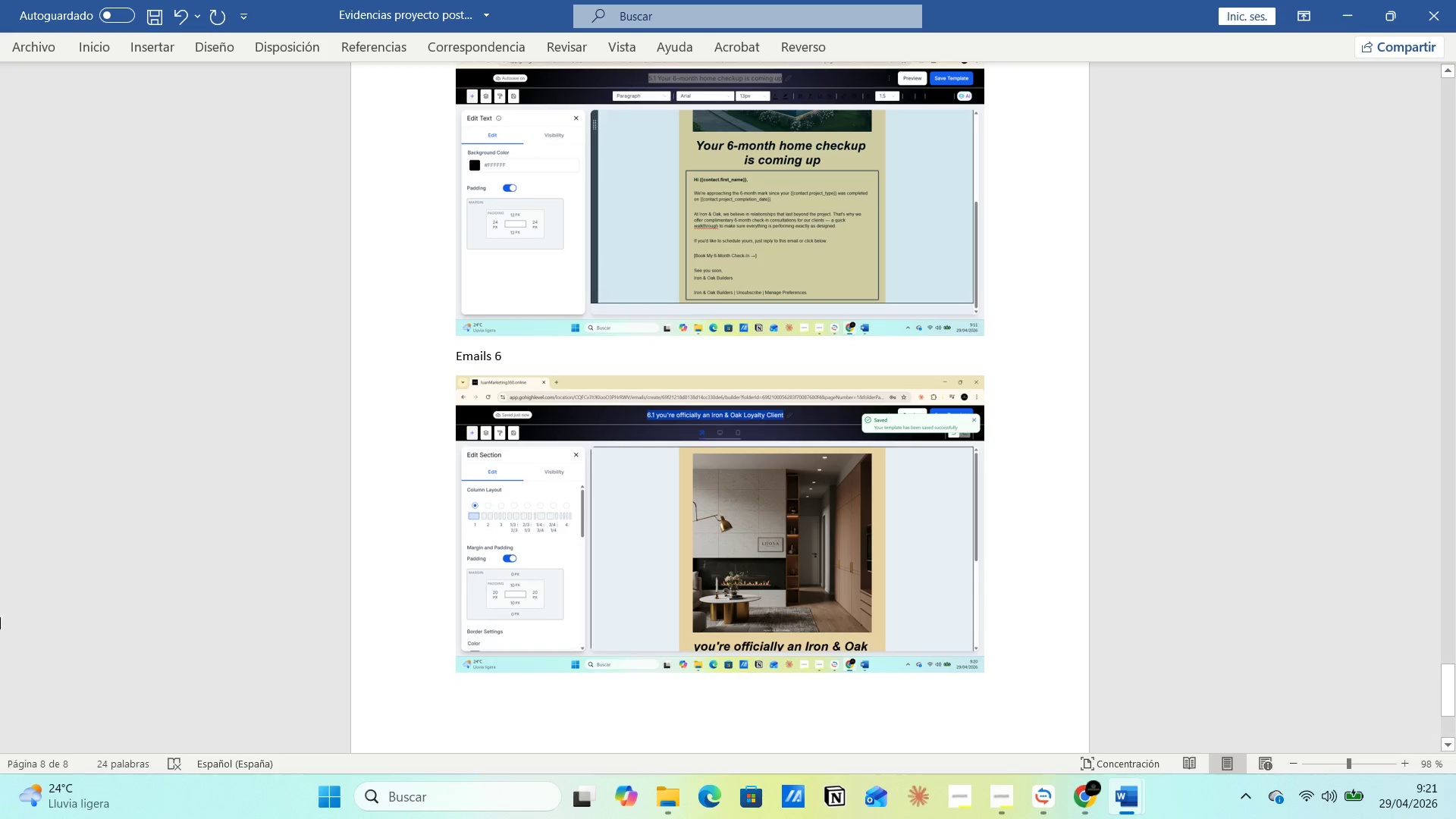 
key(Control+V)
 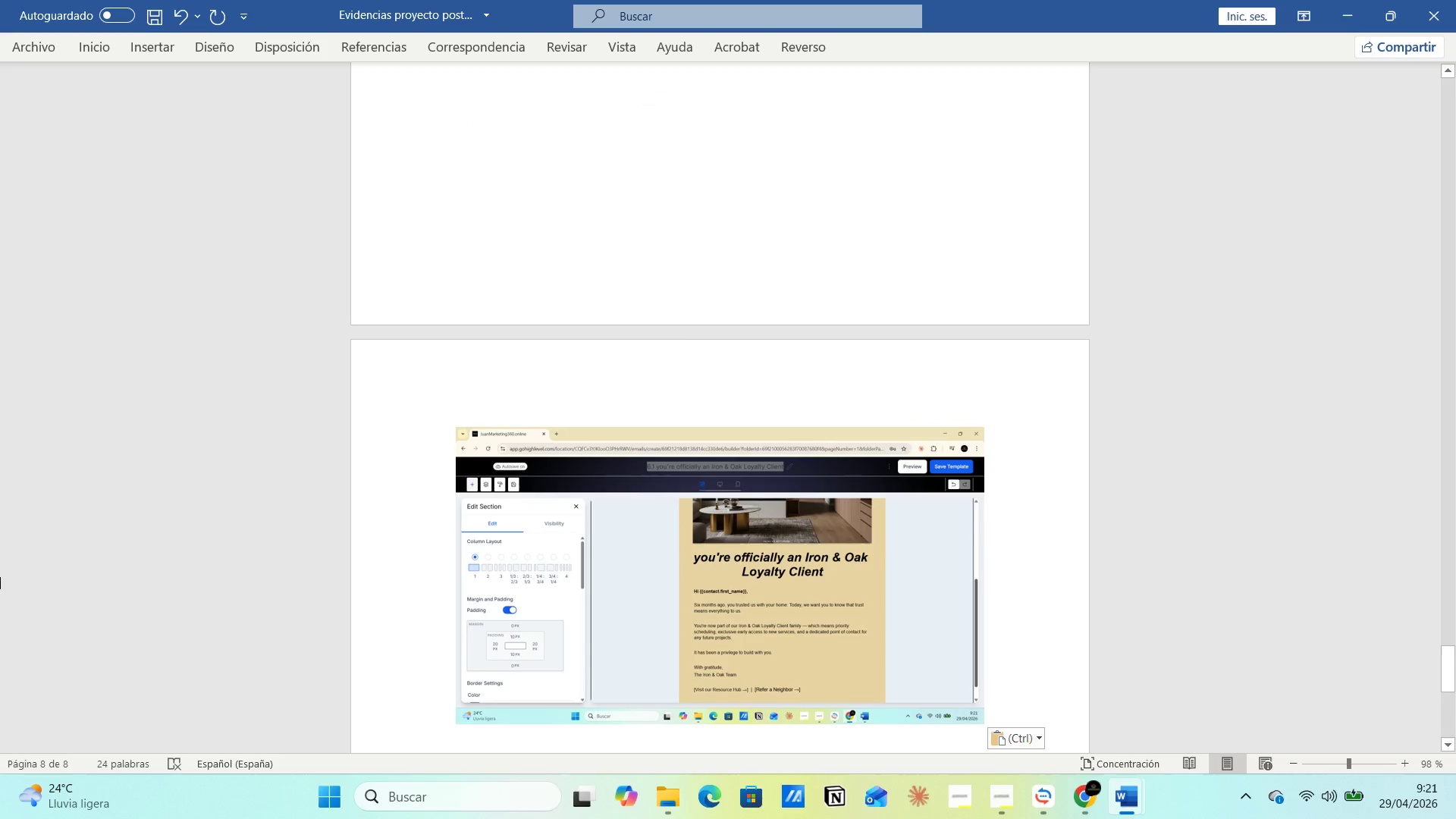 
scroll: coordinate [102, 623], scroll_direction: none, amount: 0.0
 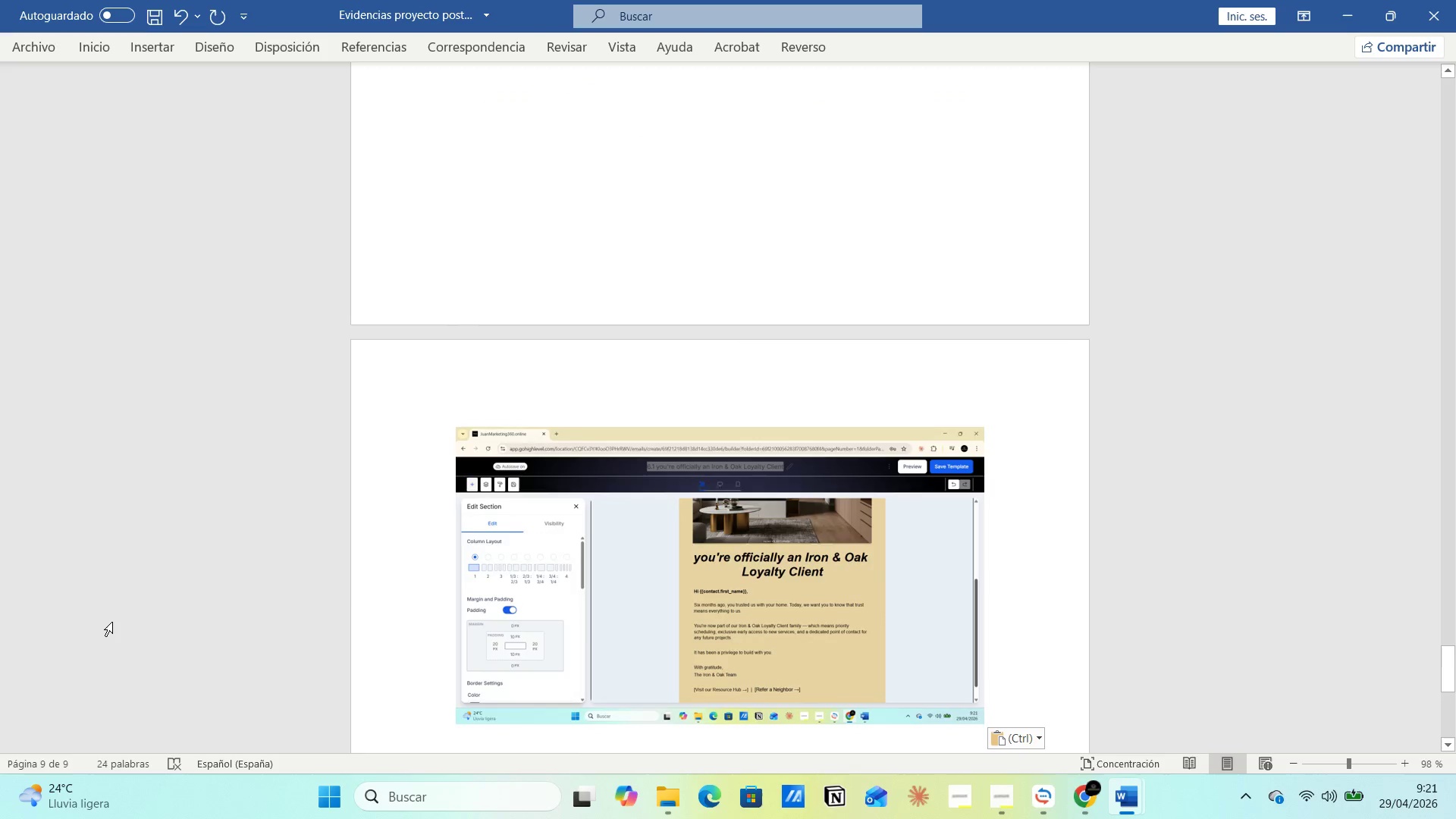 
left_click([112, 622])
 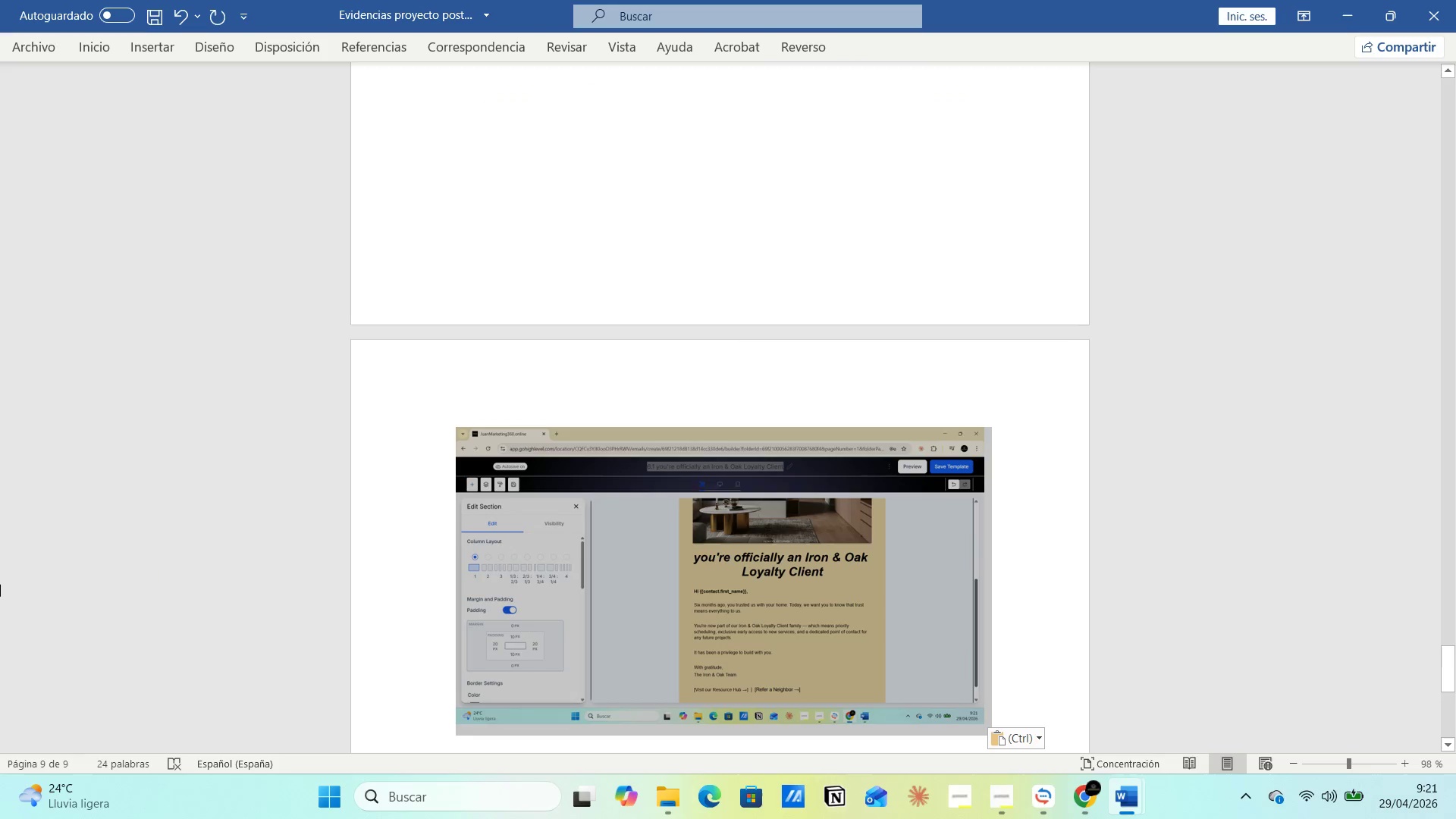 
left_click([0, 584])
 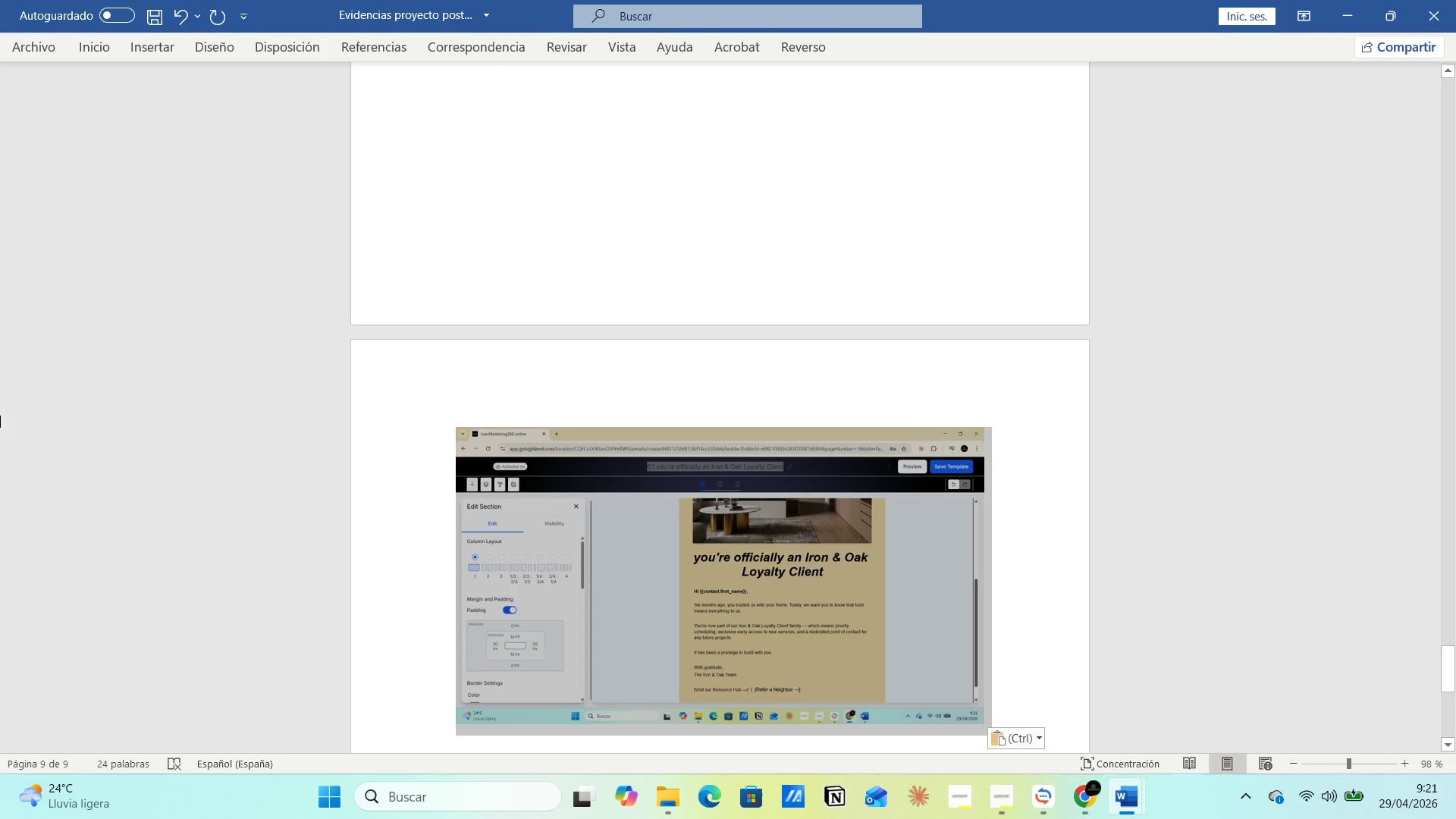 
left_click([207, 652])
 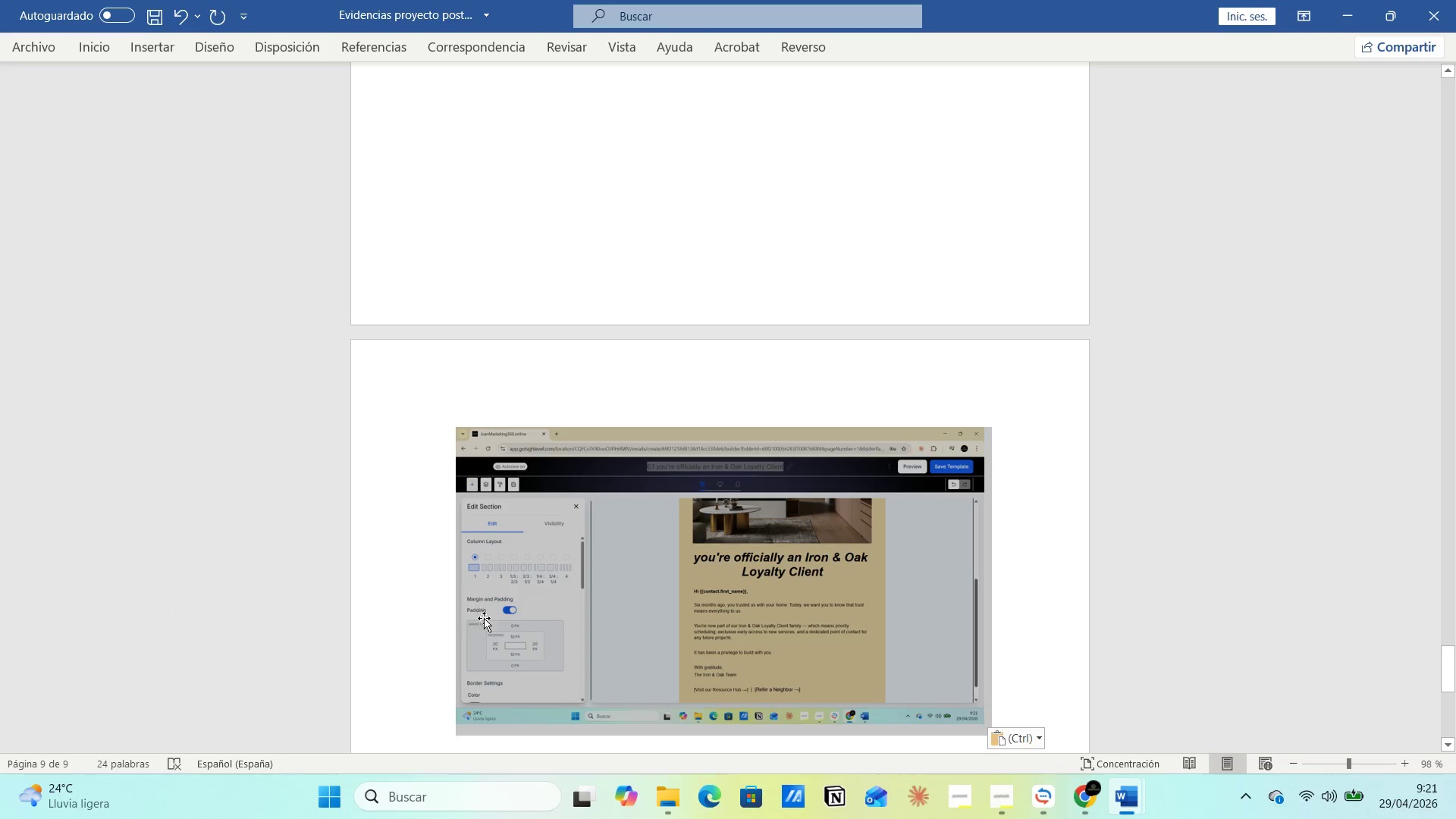 
left_click([486, 619])
 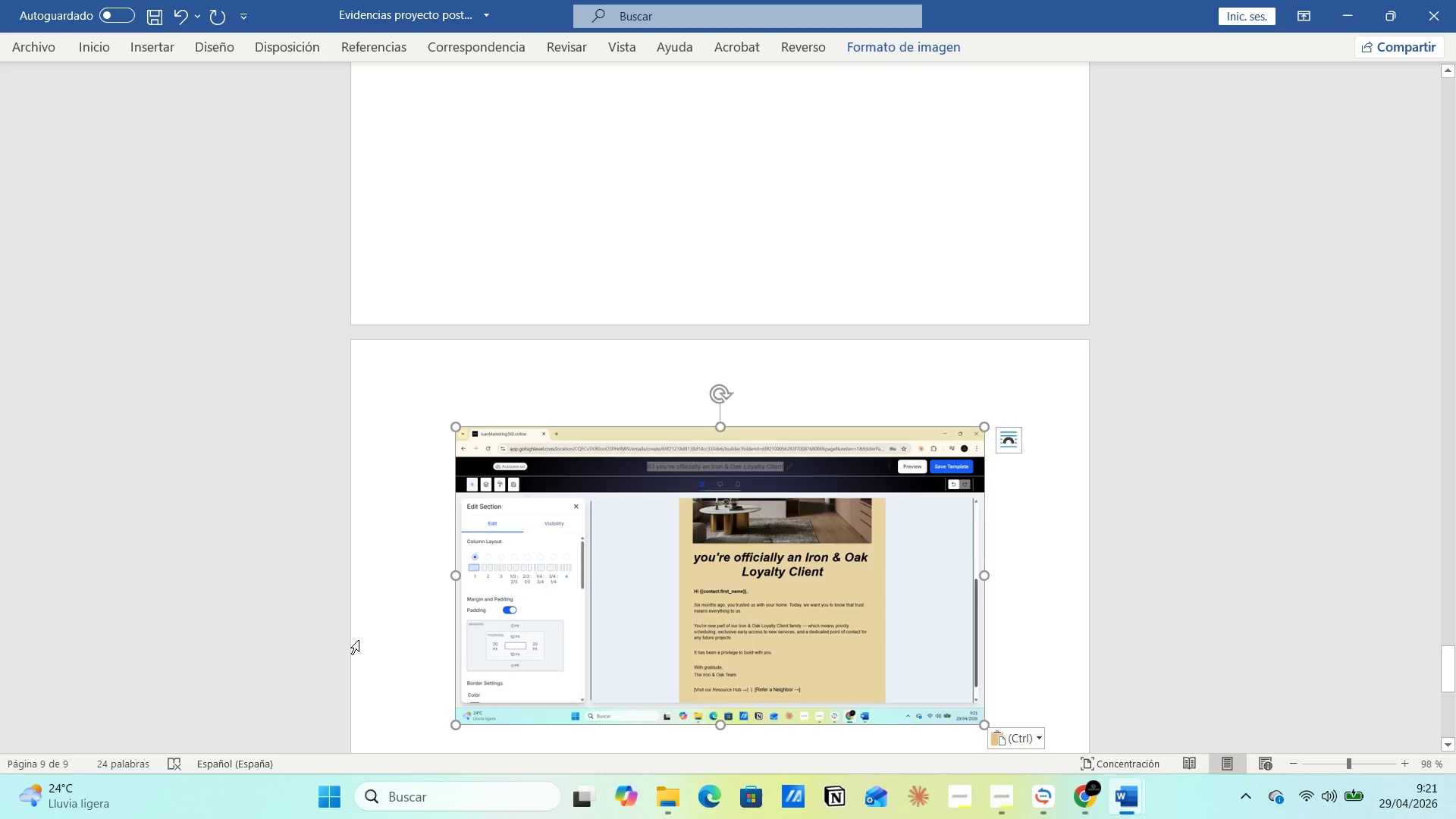 
left_click([359, 640])
 